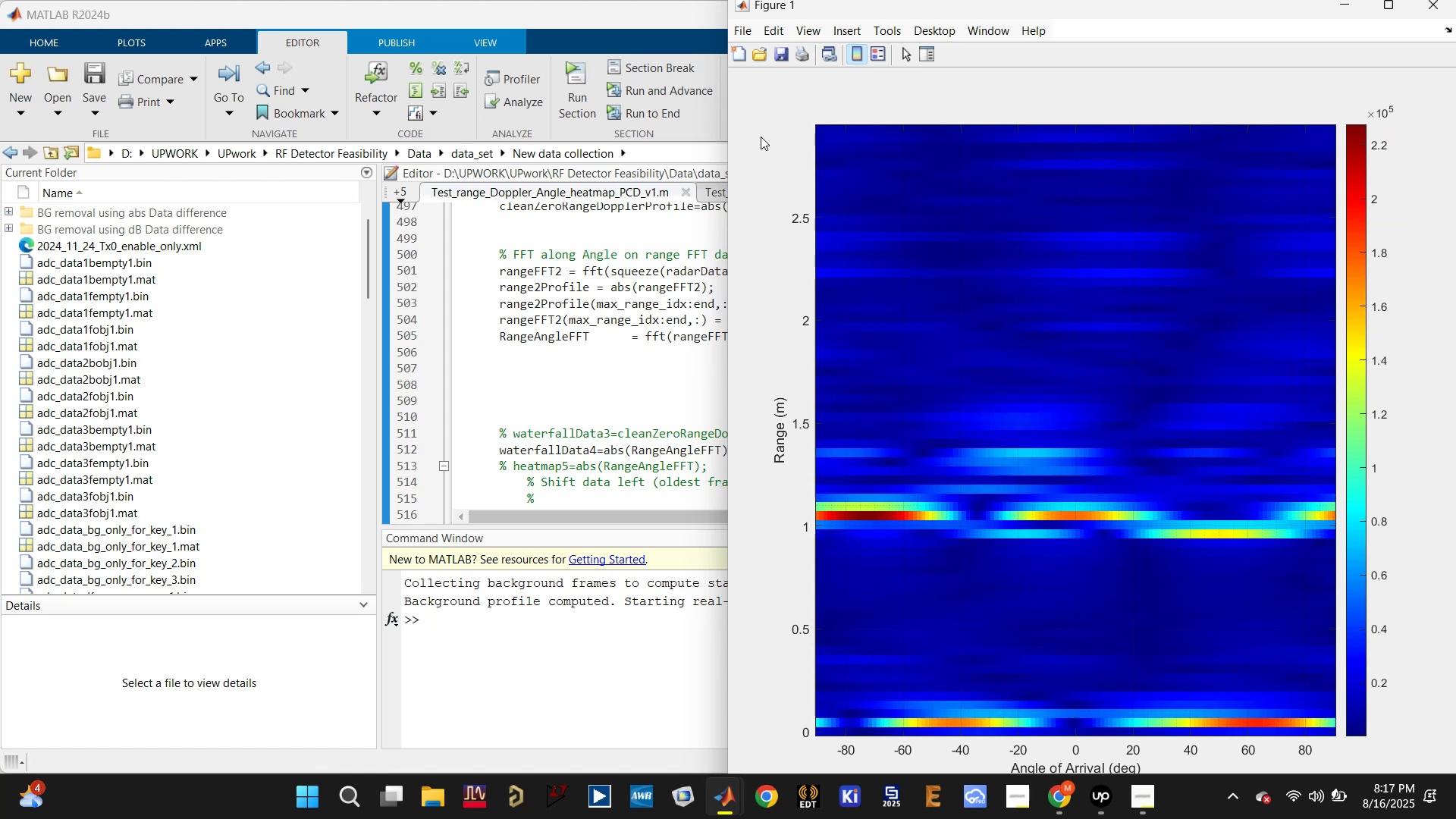 
wait(86.86)
 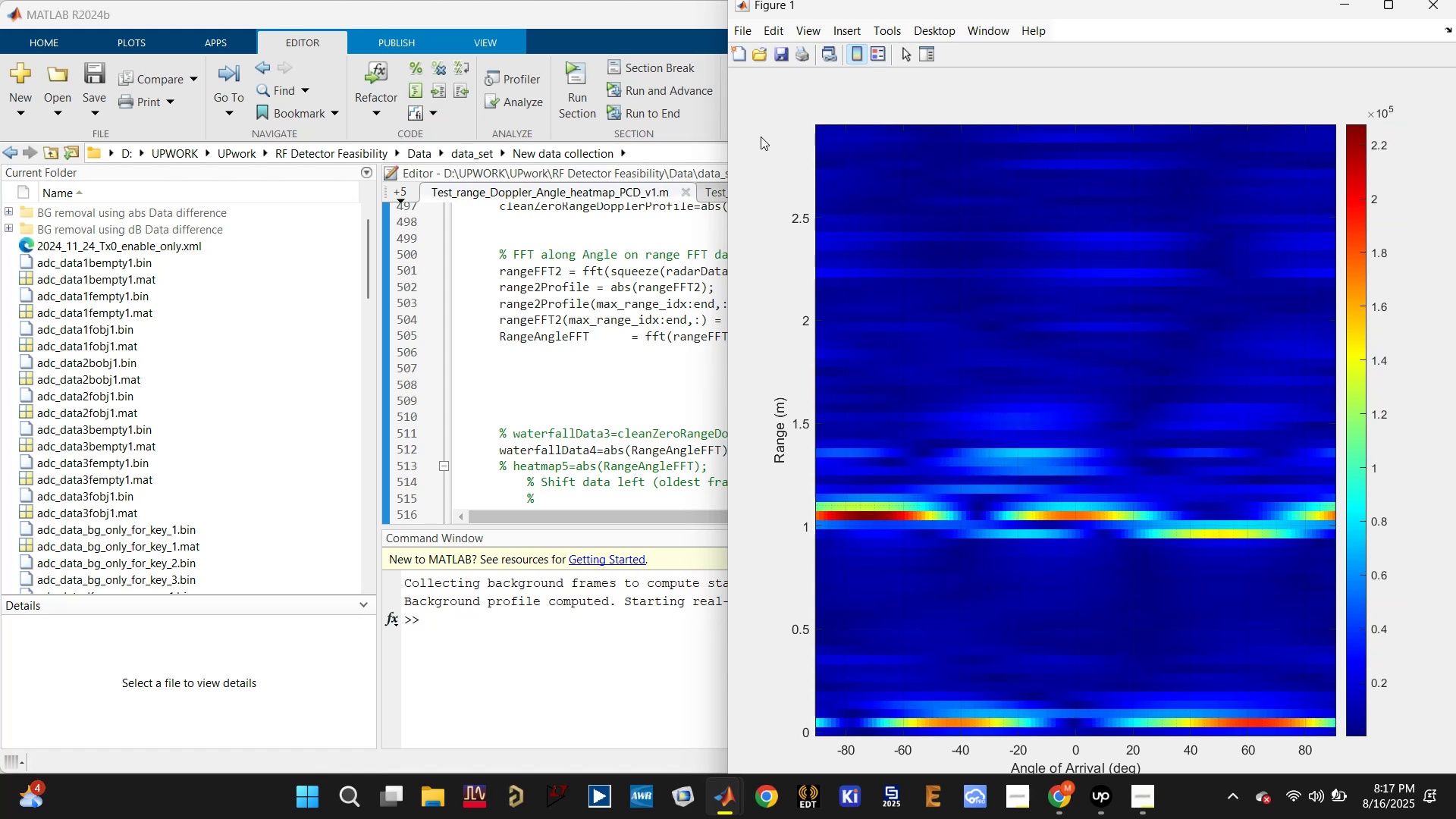 
left_click([591, 400])
 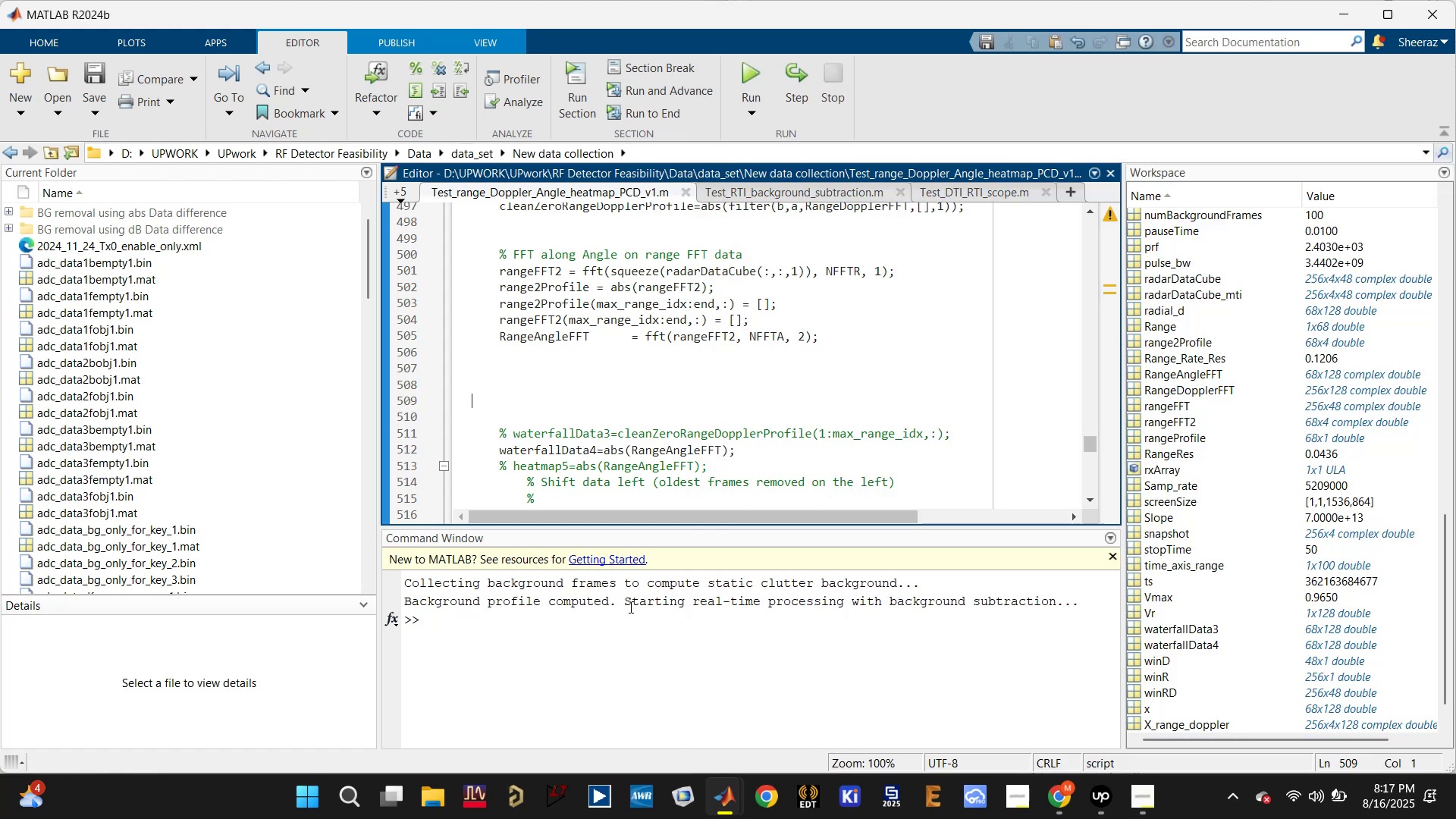 
left_click([589, 638])
 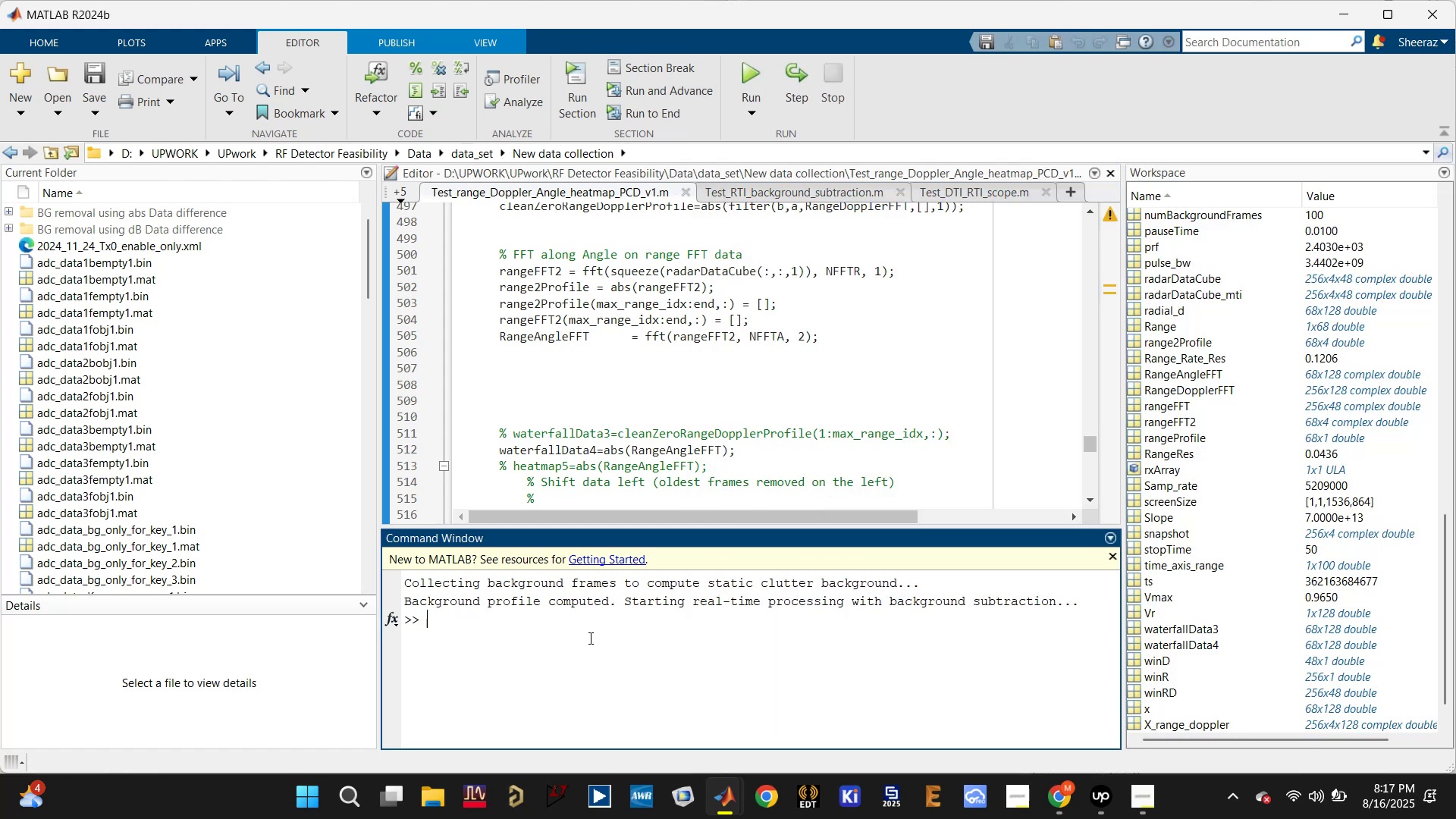 
type(clc)
 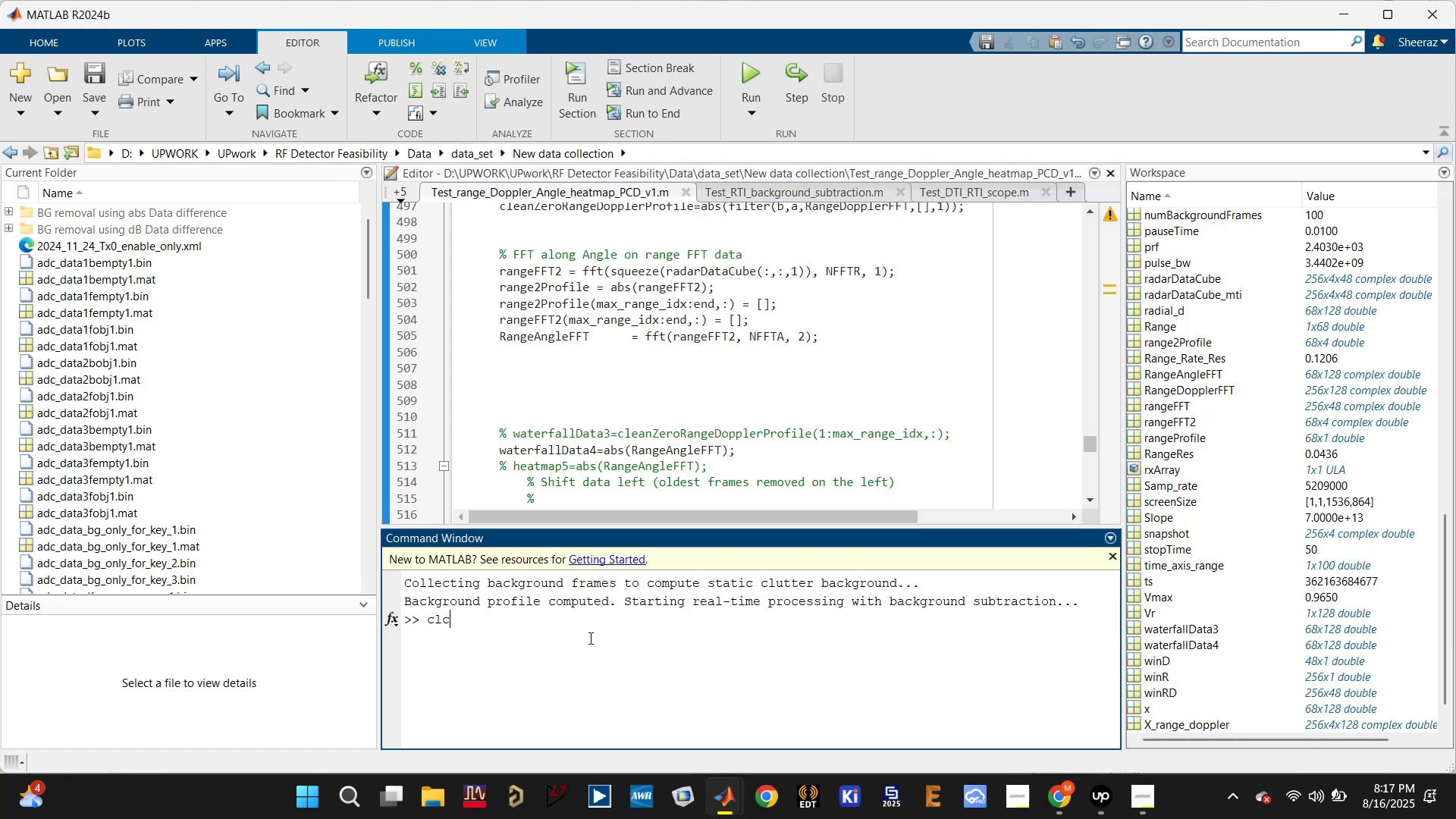 
key(Enter)
 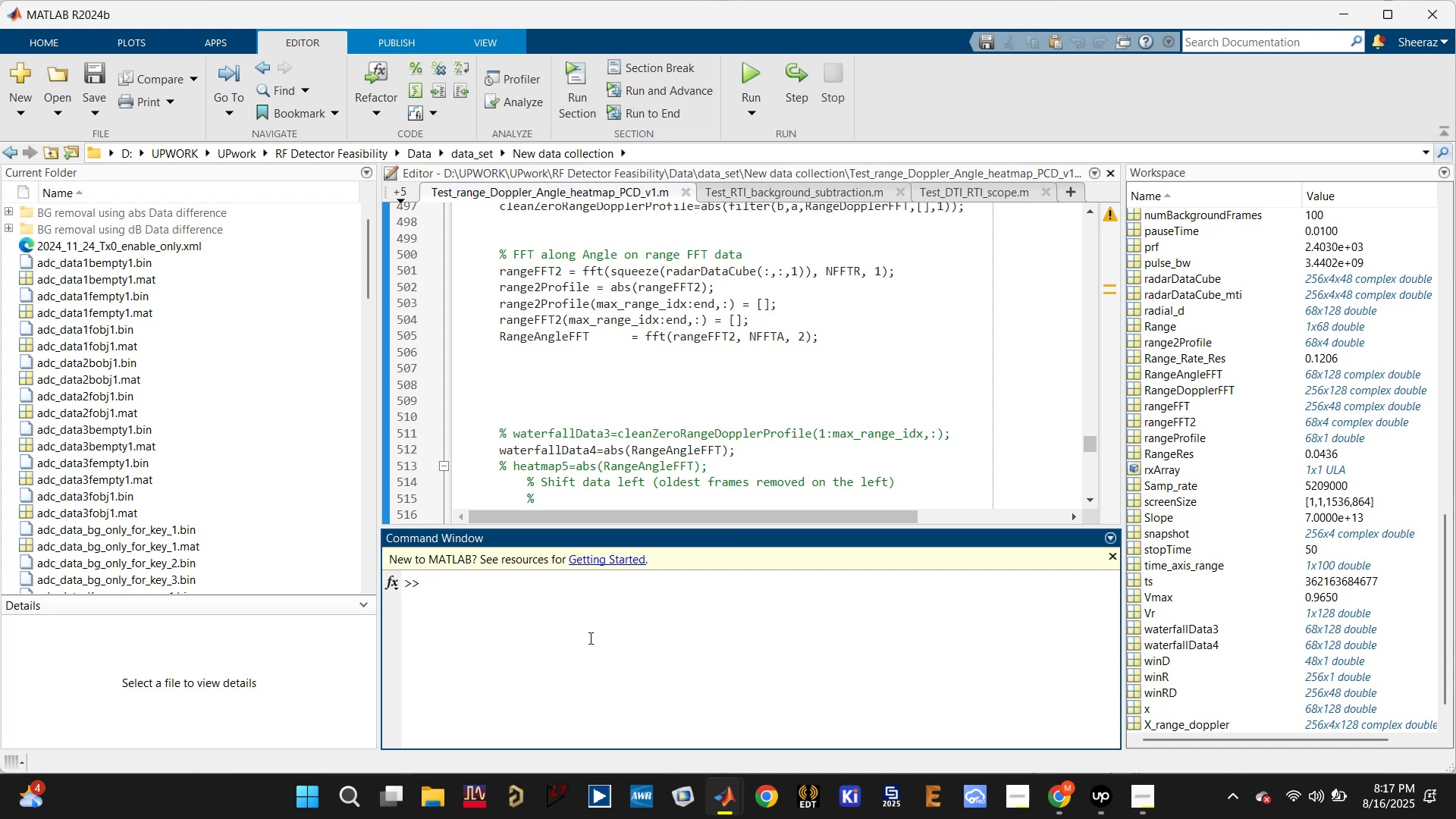 
wait(20.06)
 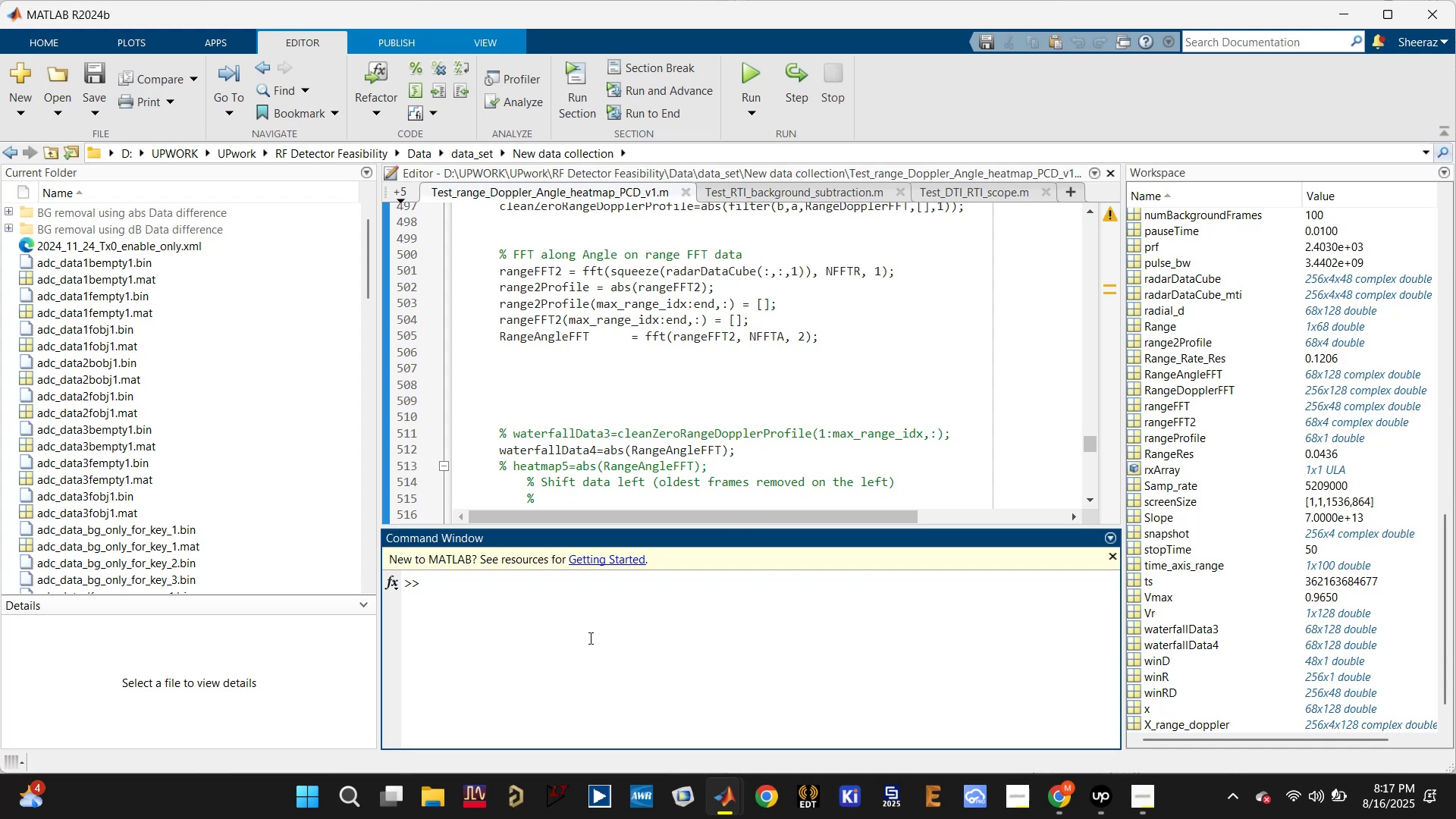 
left_click([646, 333])
 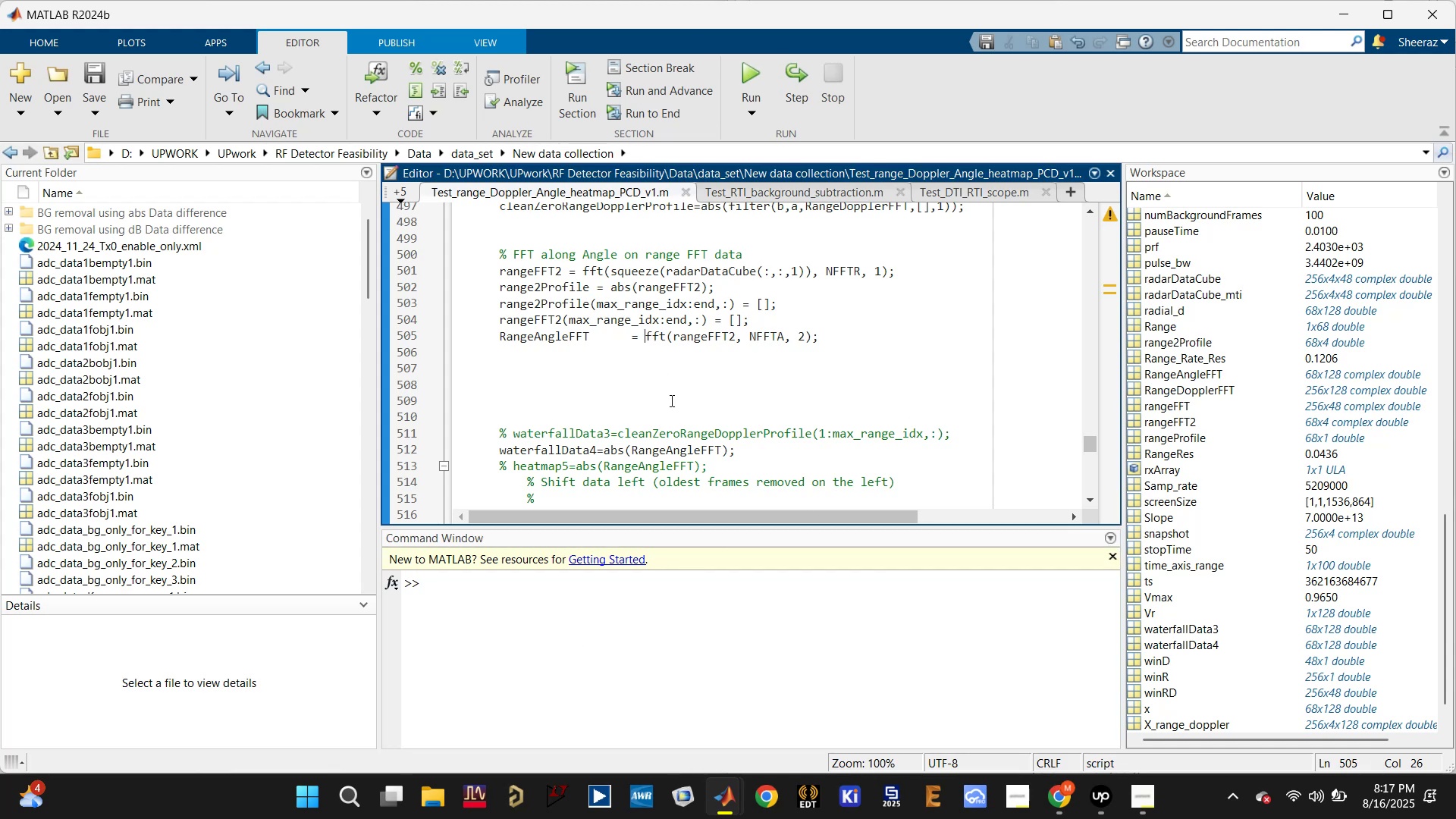 
type(fftshift()
 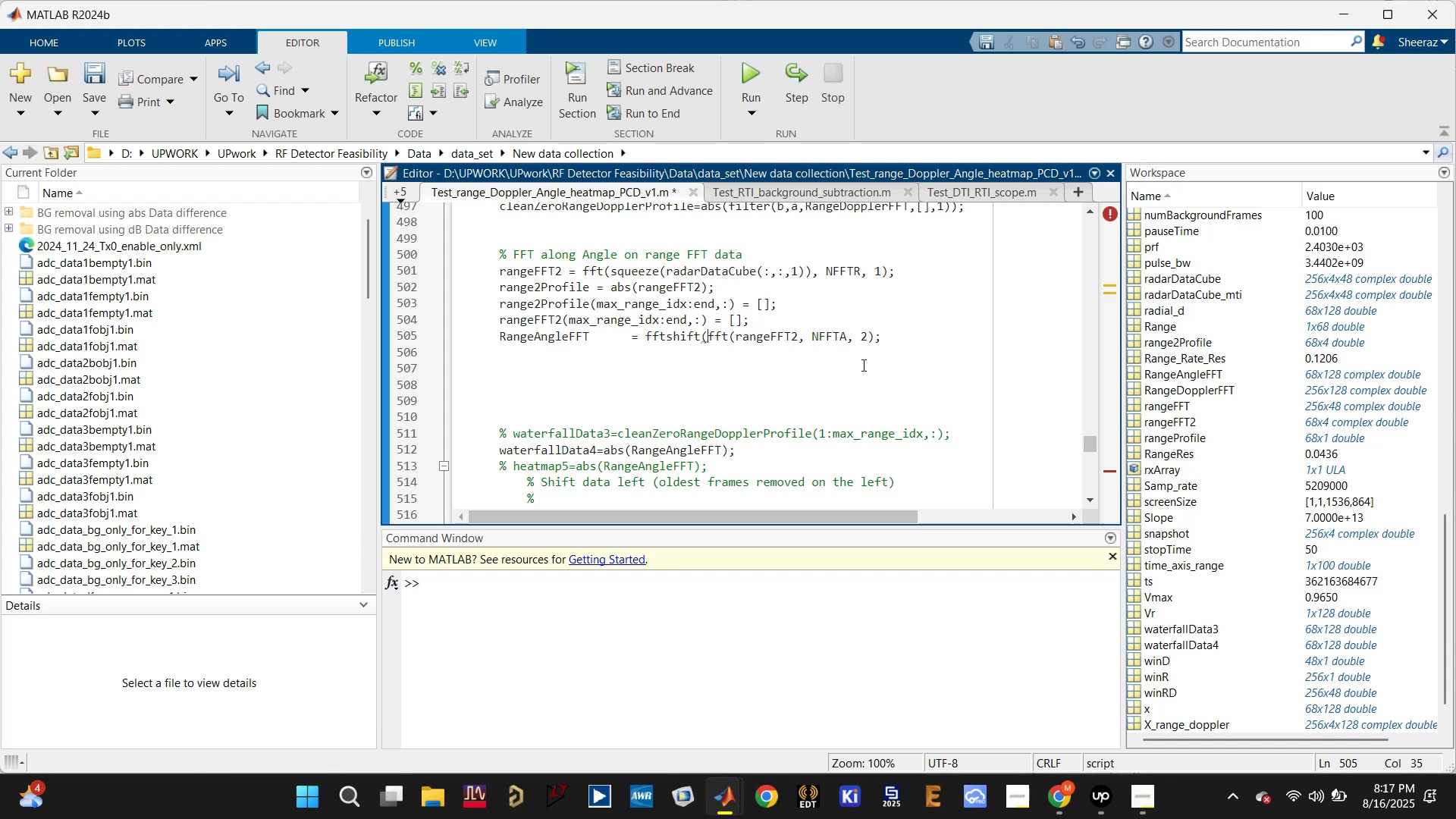 
left_click([875, 336])
 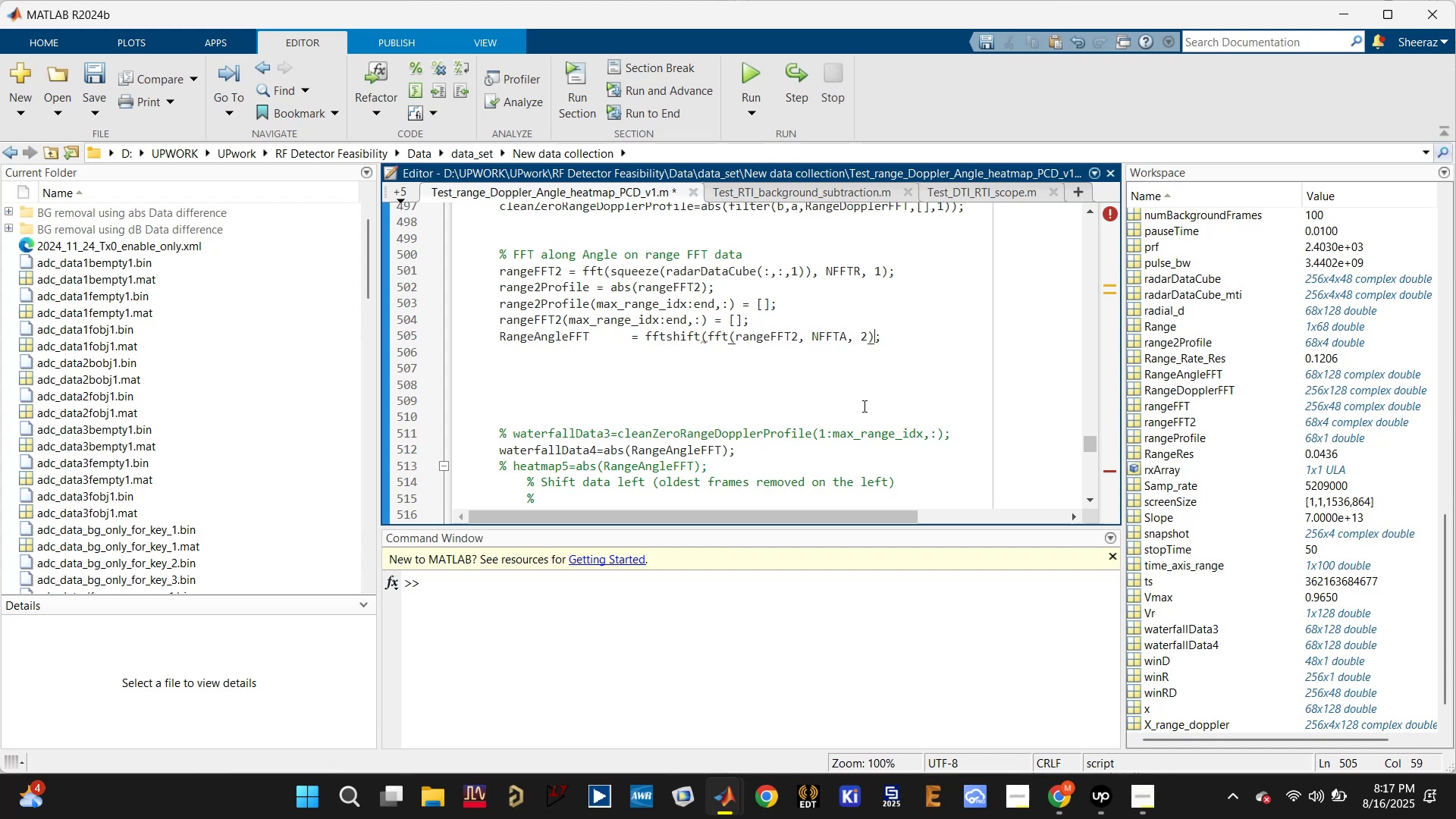 
key(Comma)
 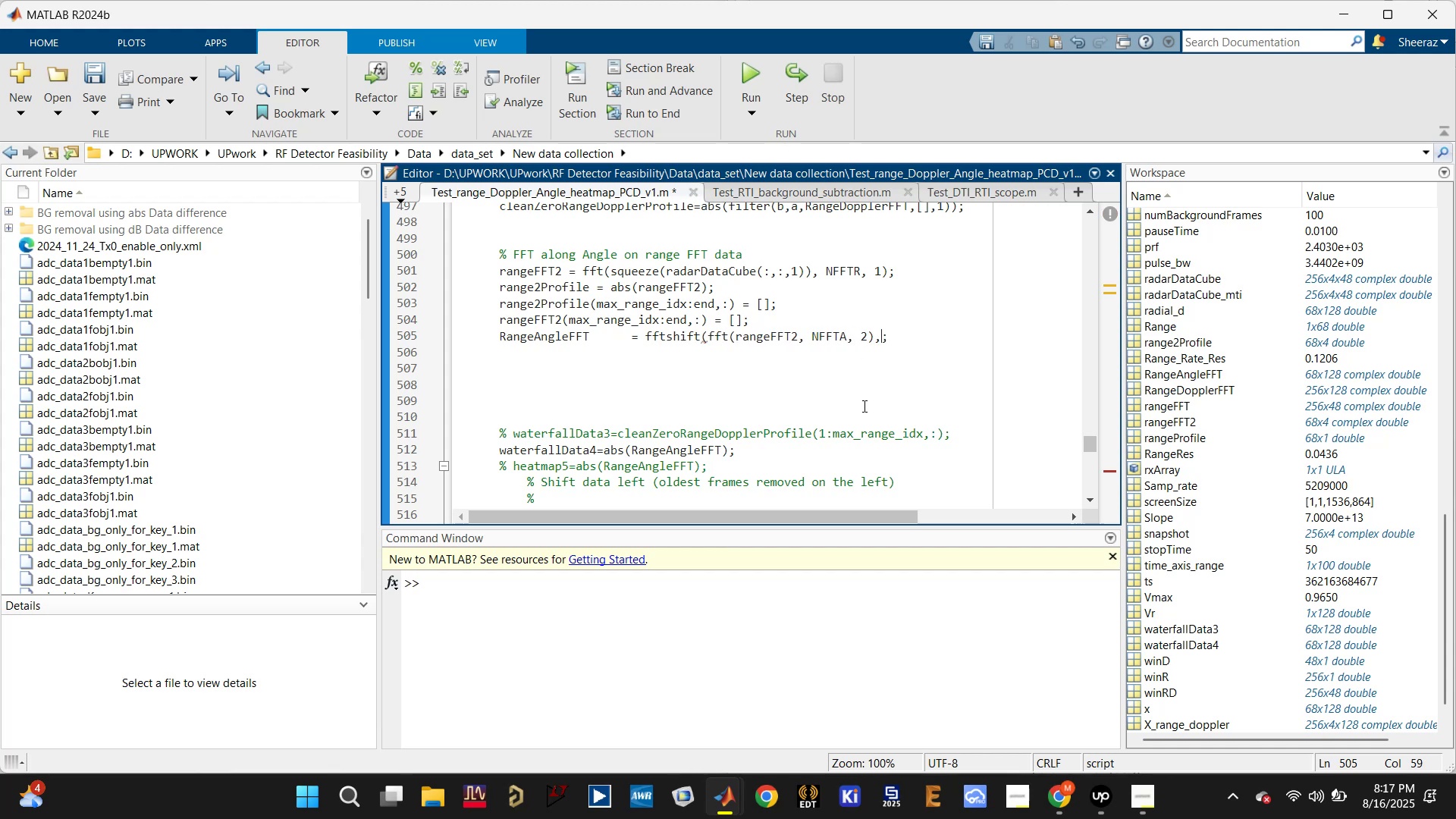 
key(Shift+ShiftLeft)
 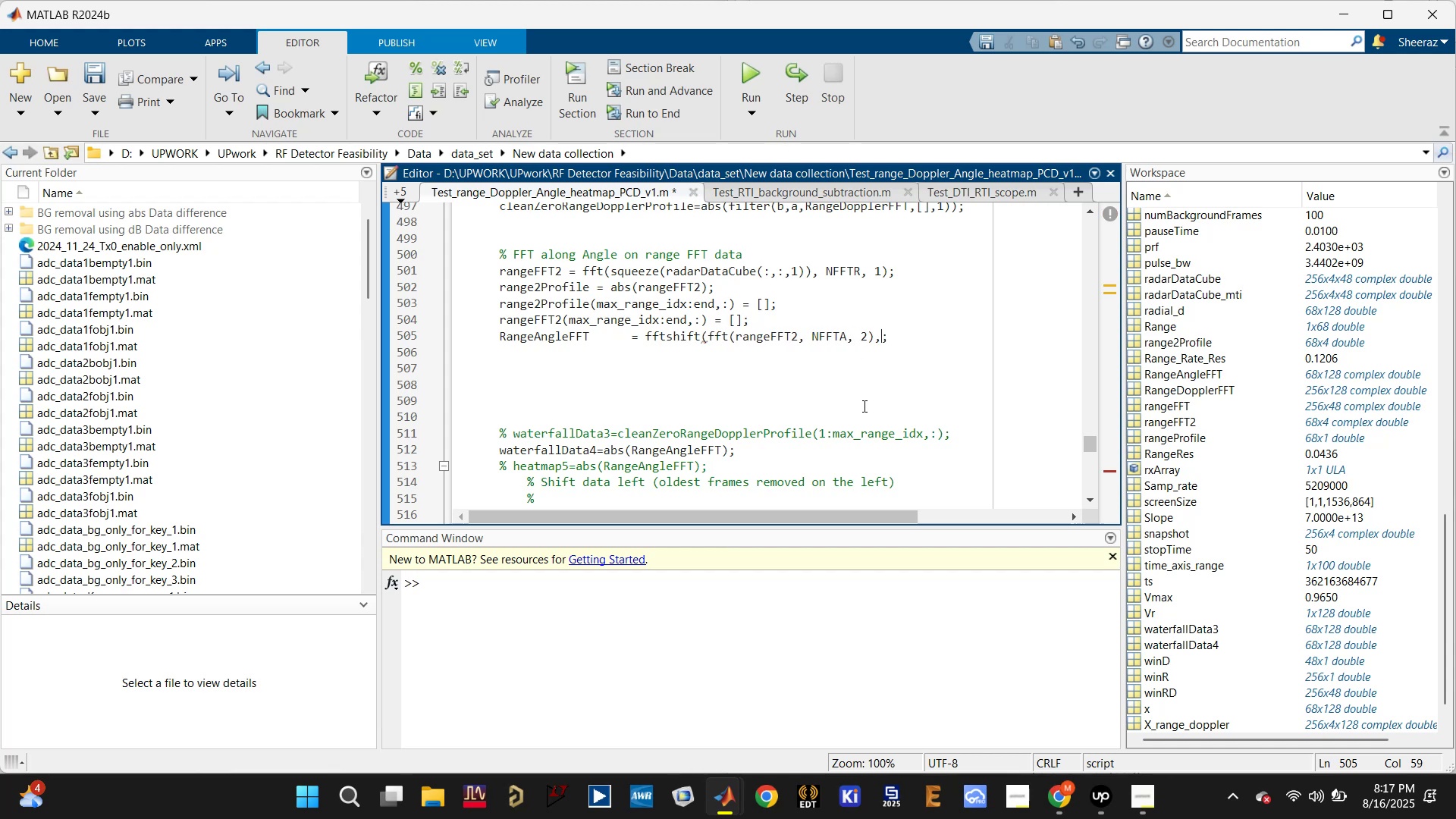 
key(Shift+0)
 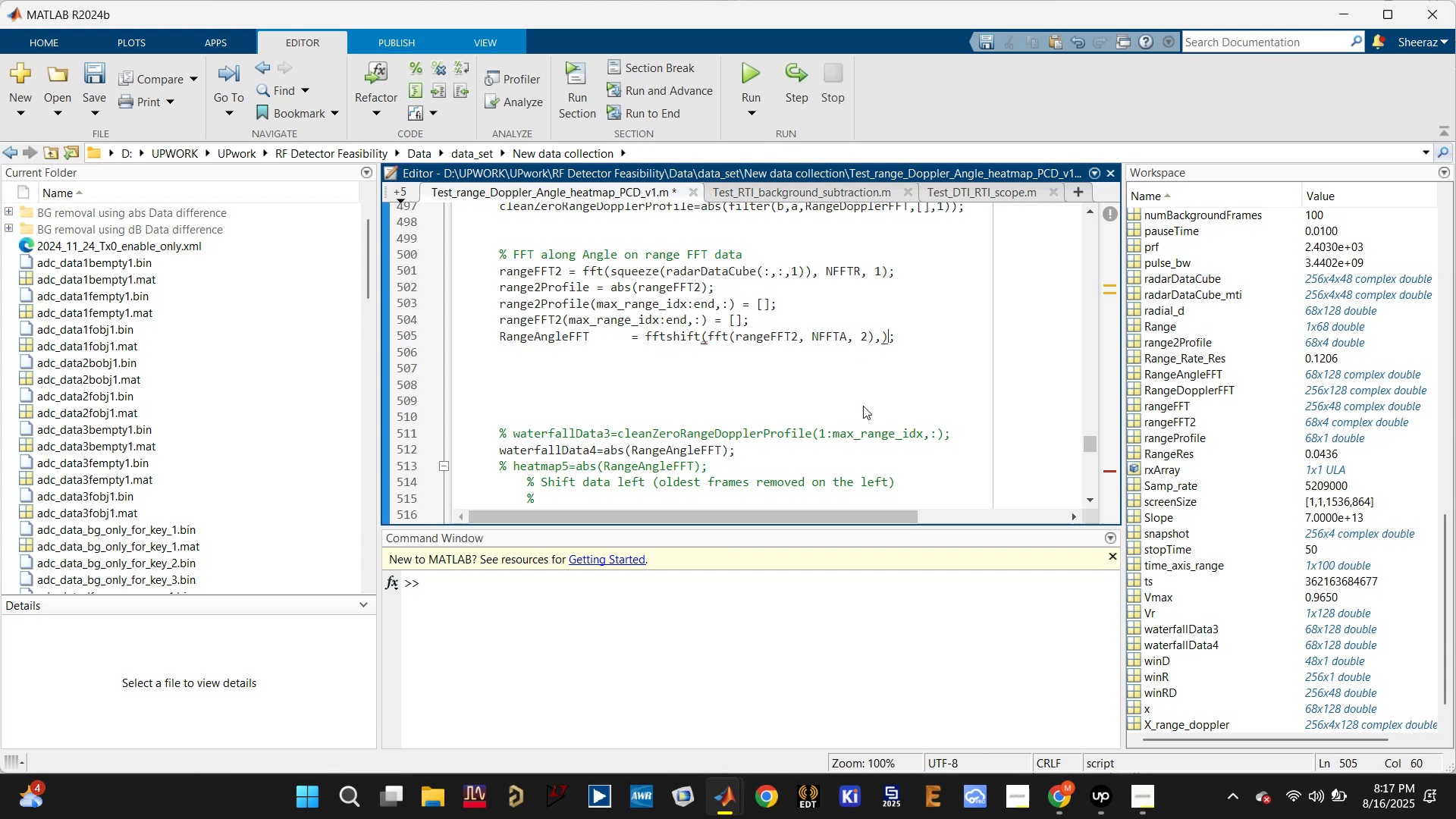 
key(Control+S)
 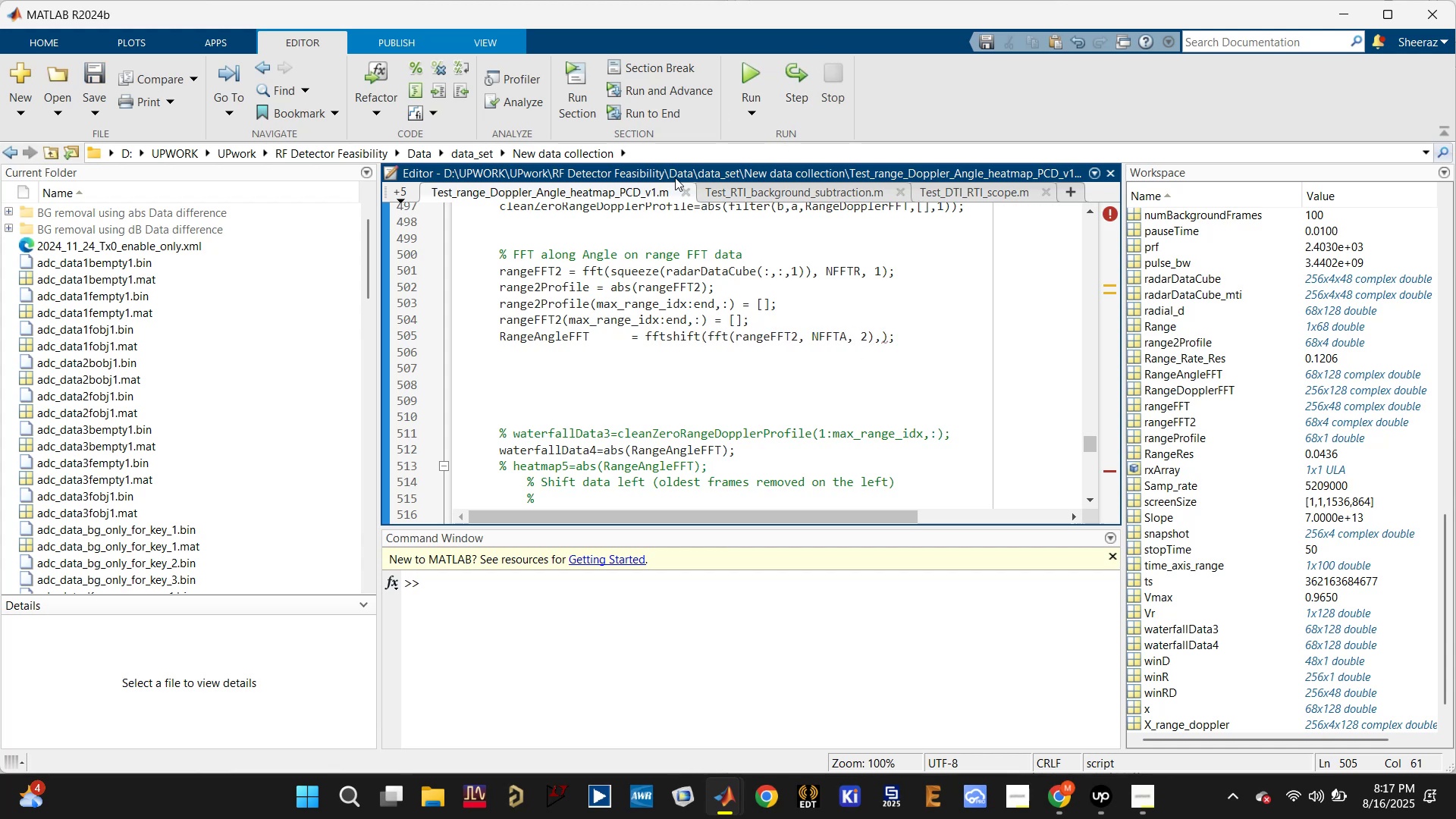 
left_click([558, 347])
 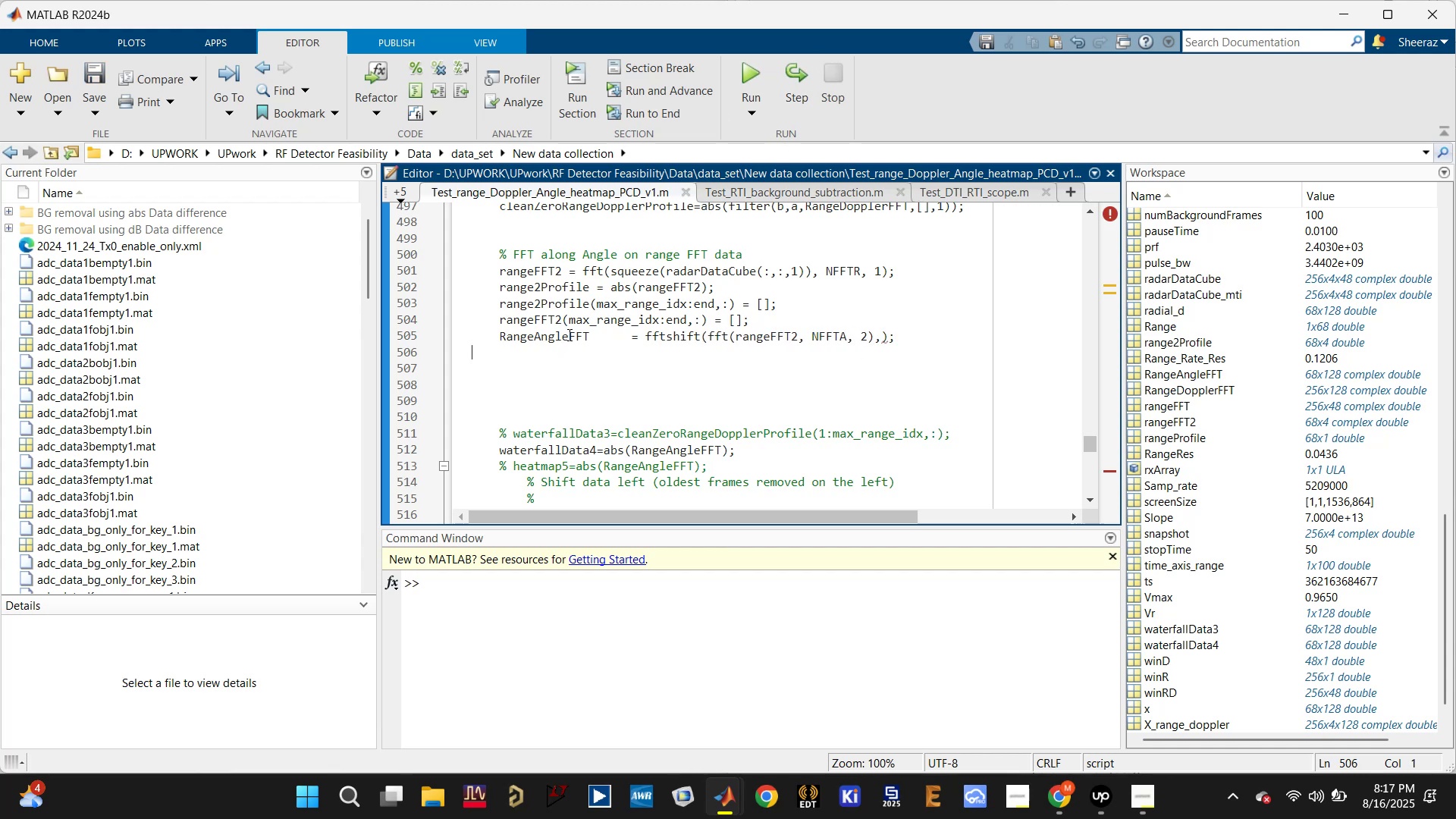 
triple_click([568, 334])
 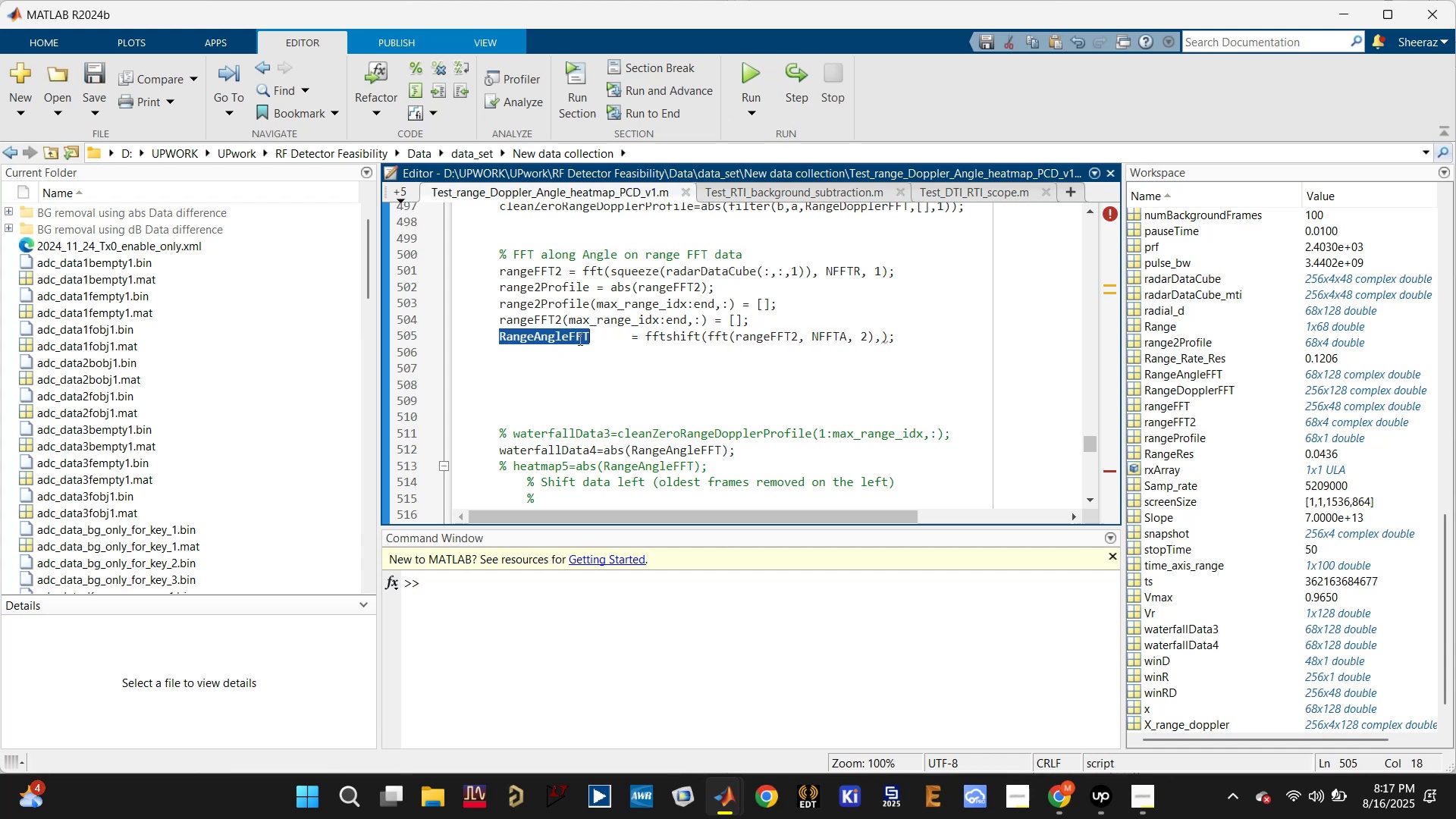 
scroll: coordinate [656, 512], scroll_direction: down, amount: 5.0
 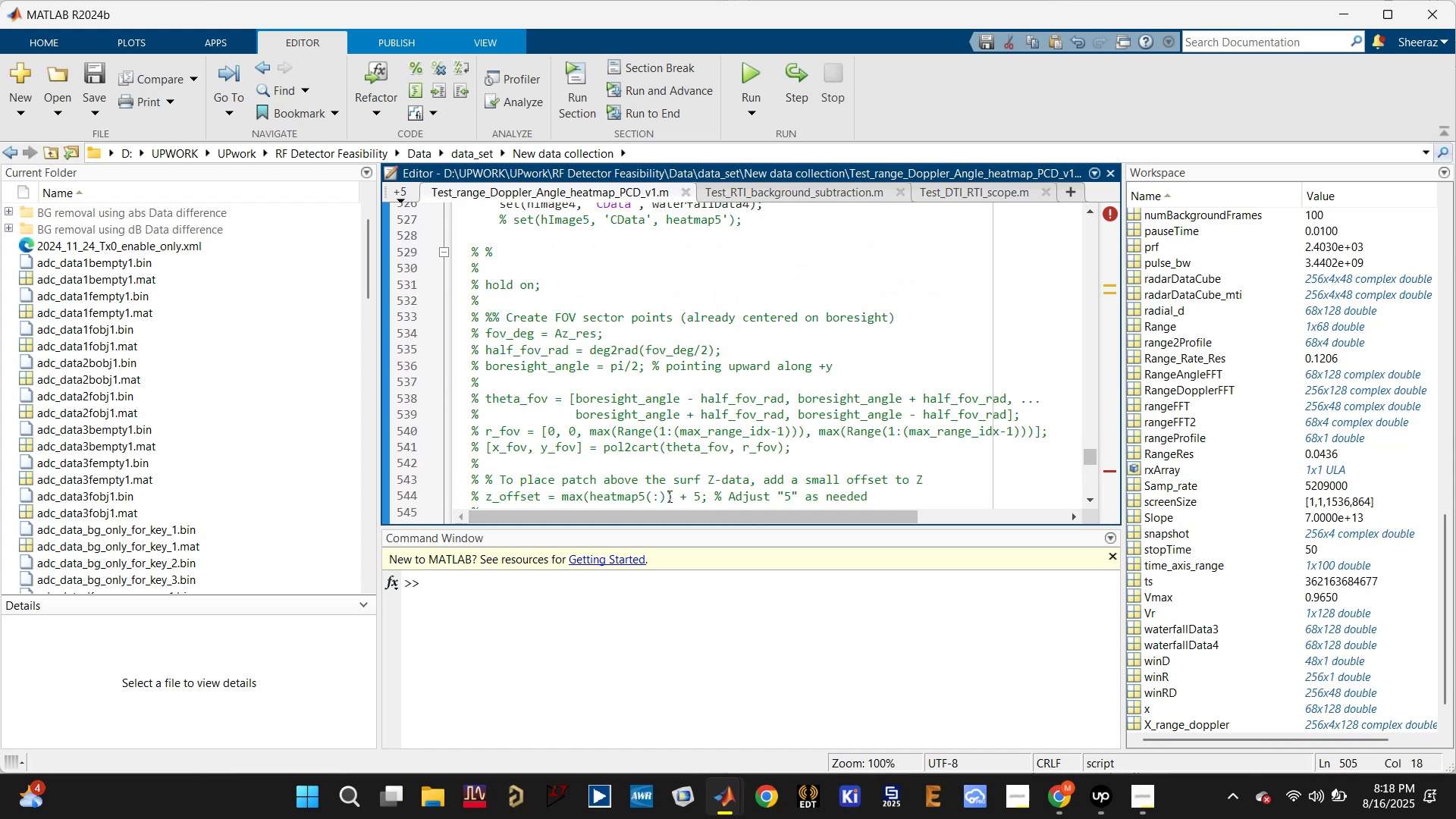 
scroll: coordinate [611, 350], scroll_direction: up, amount: 5.0
 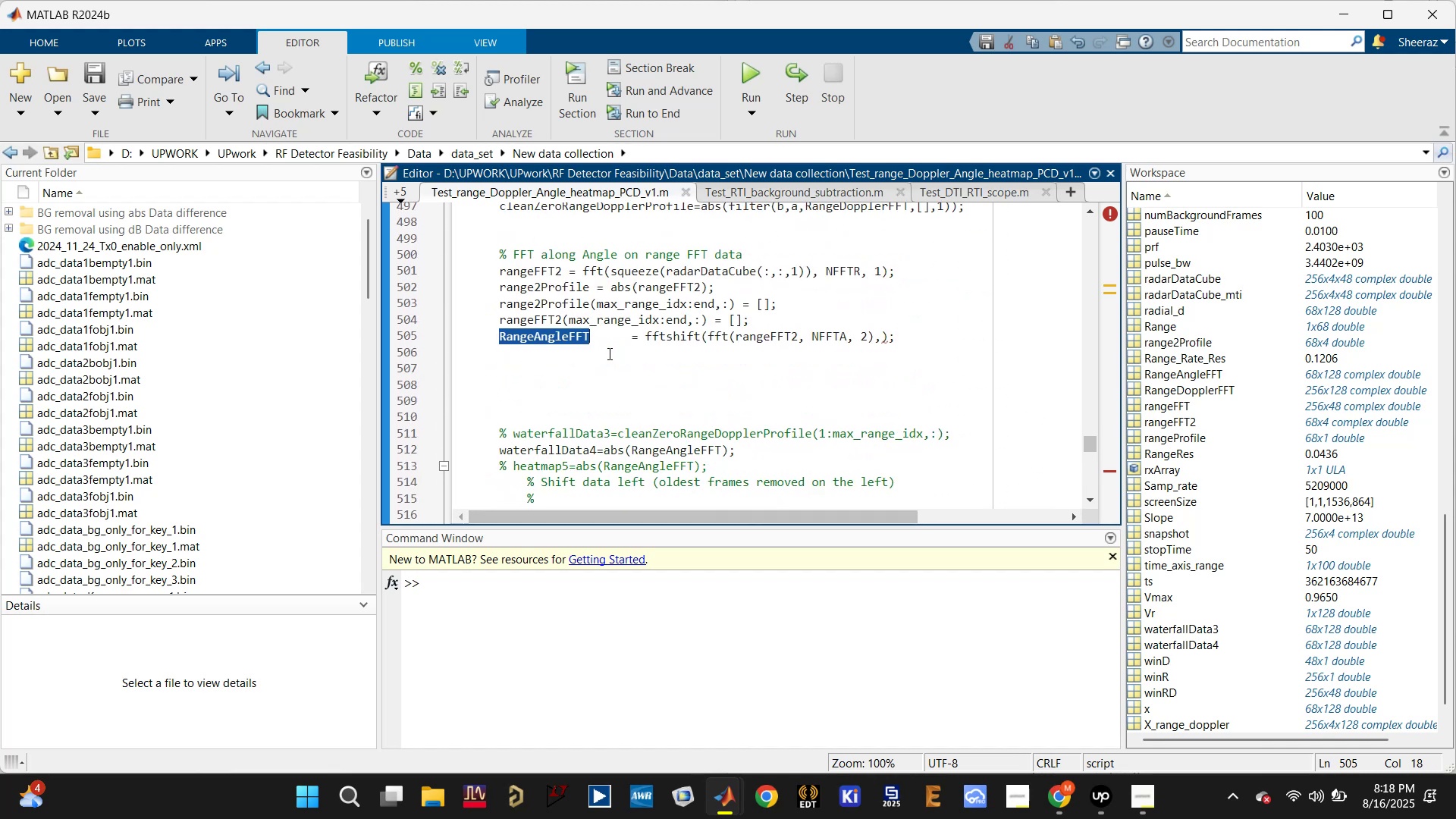 
scroll: coordinate [657, 393], scroll_direction: down, amount: 9.0
 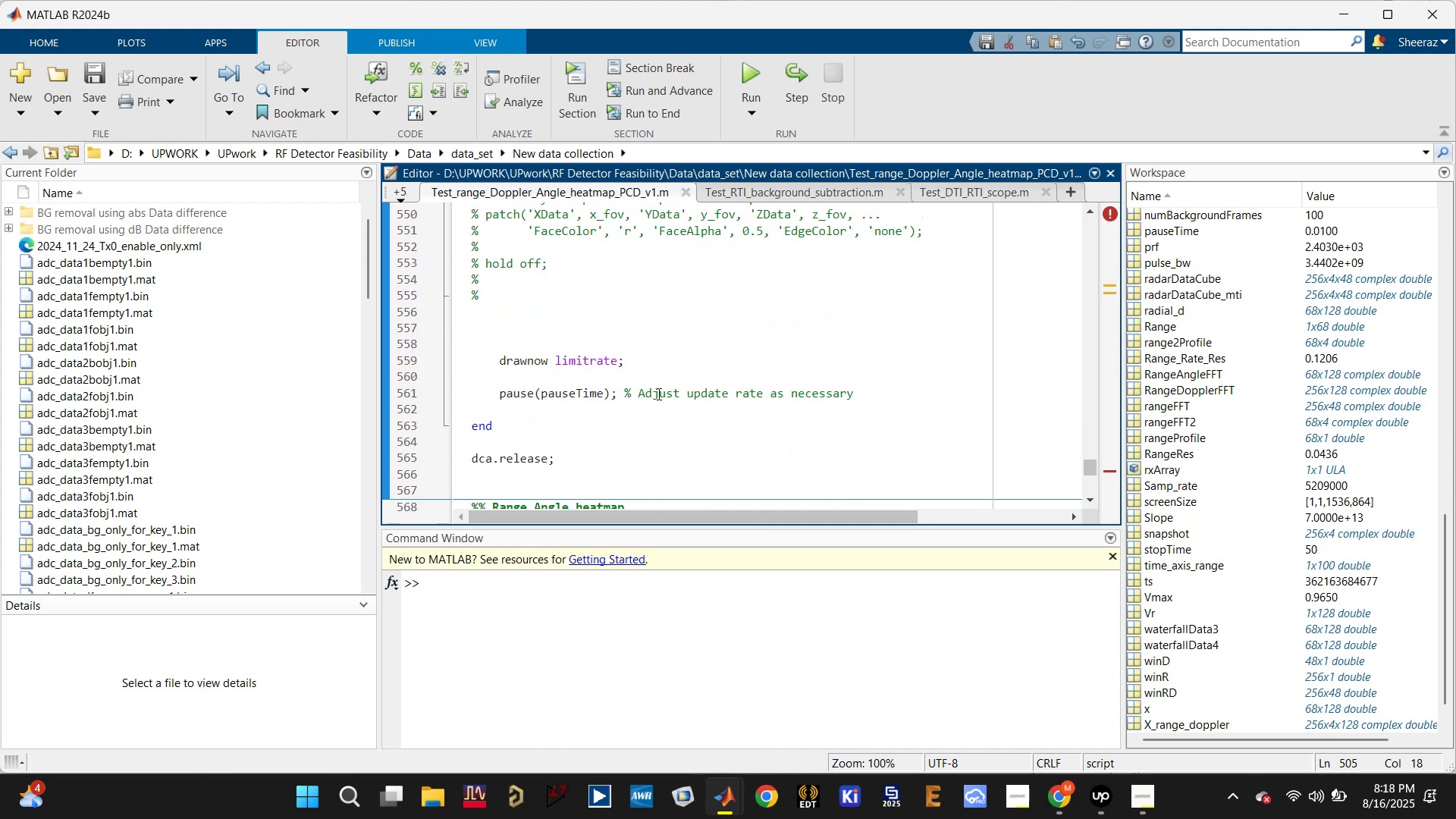 
scroll: coordinate [655, 397], scroll_direction: up, amount: 5.0
 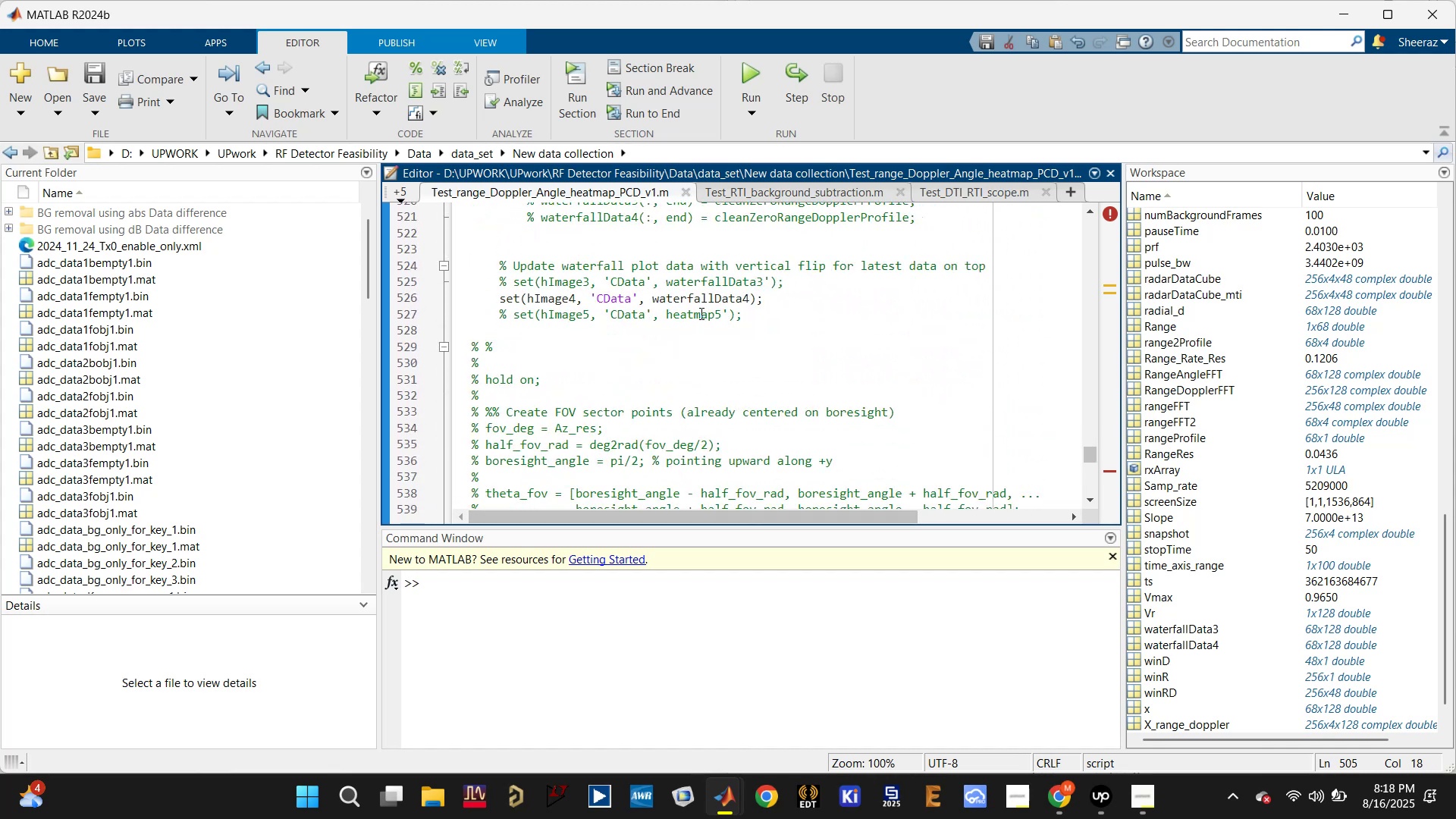 
left_click([703, 295])
 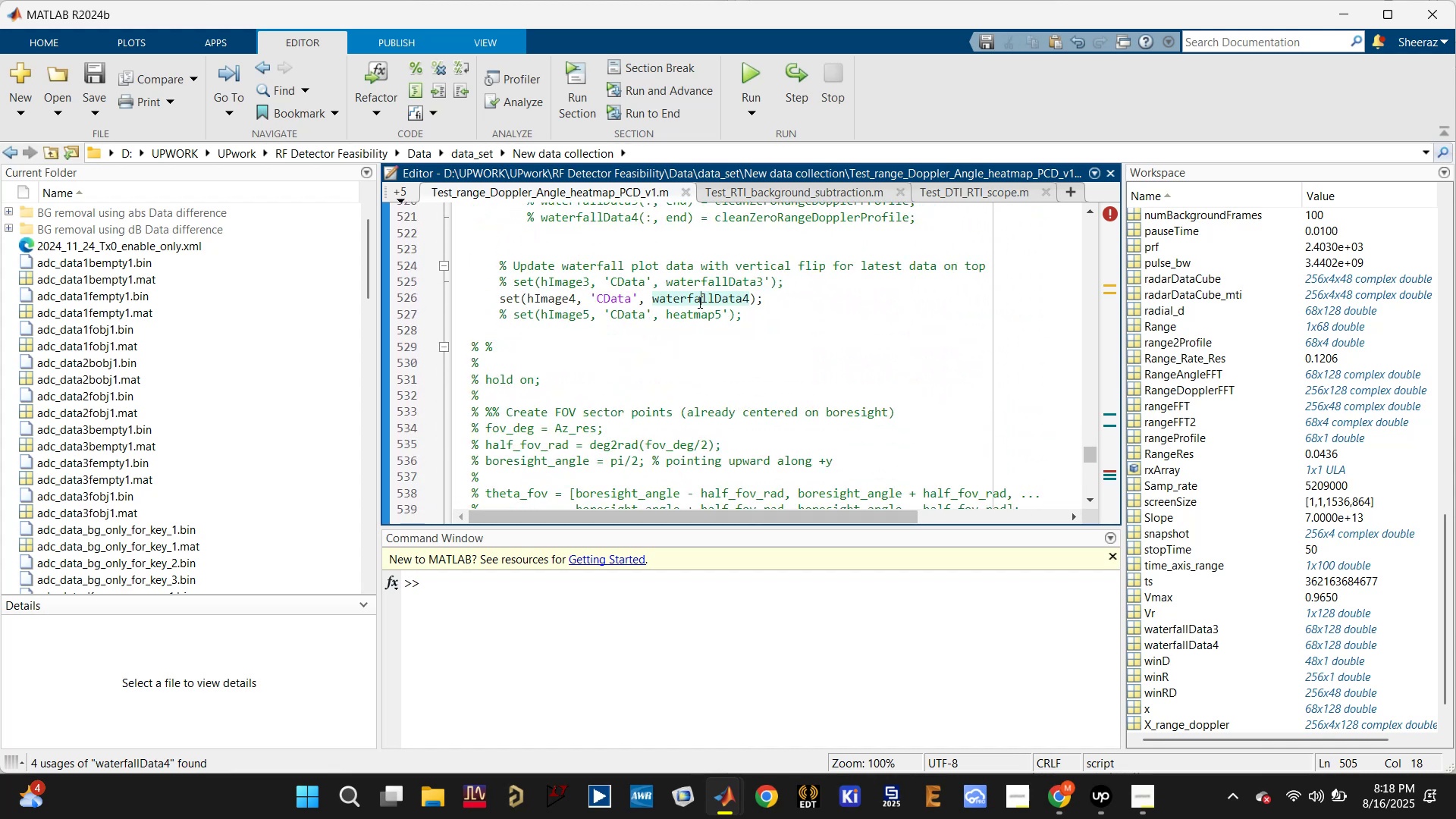 
scroll: coordinate [695, 317], scroll_direction: up, amount: 3.0
 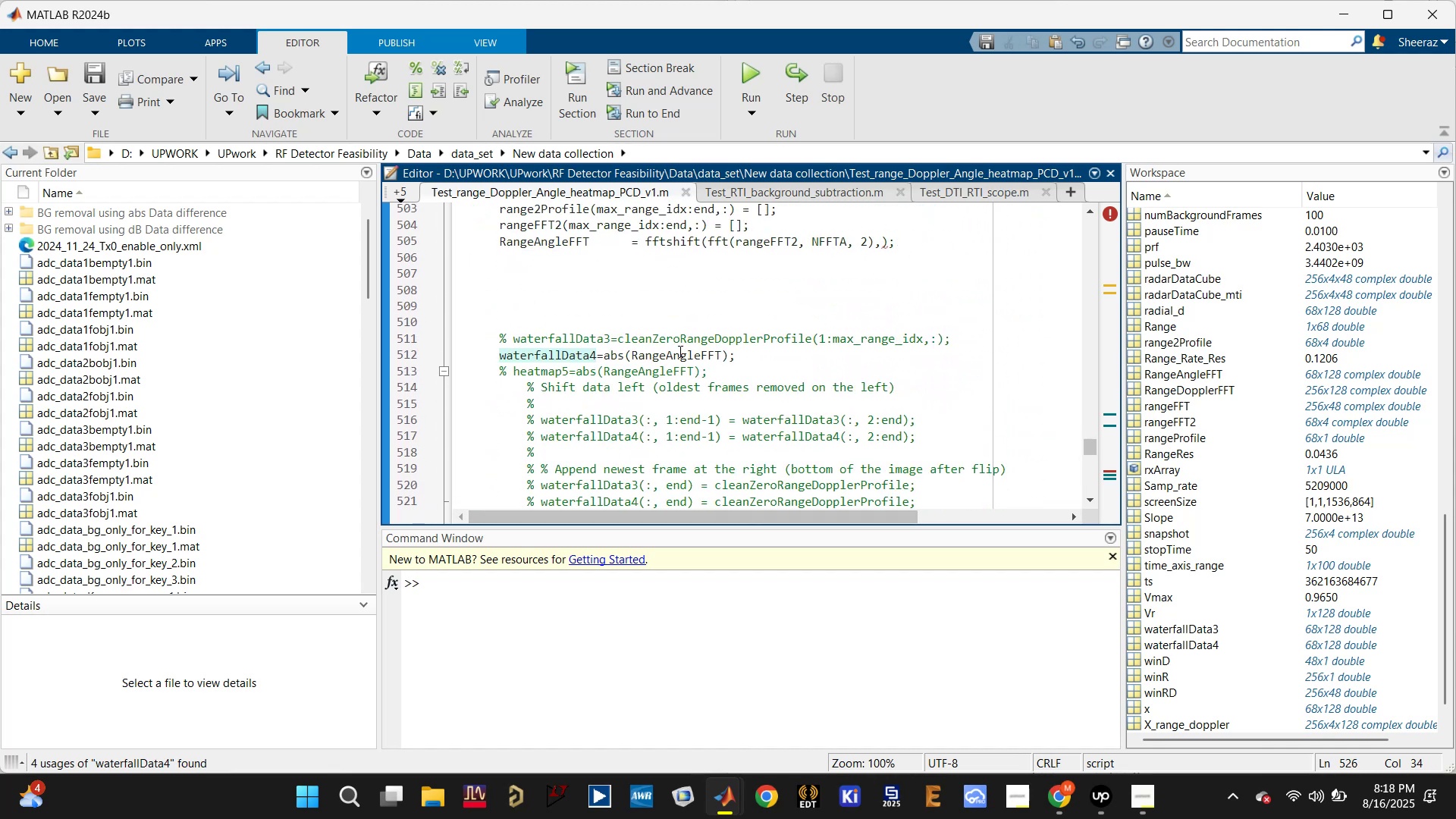 
left_click([676, 355])
 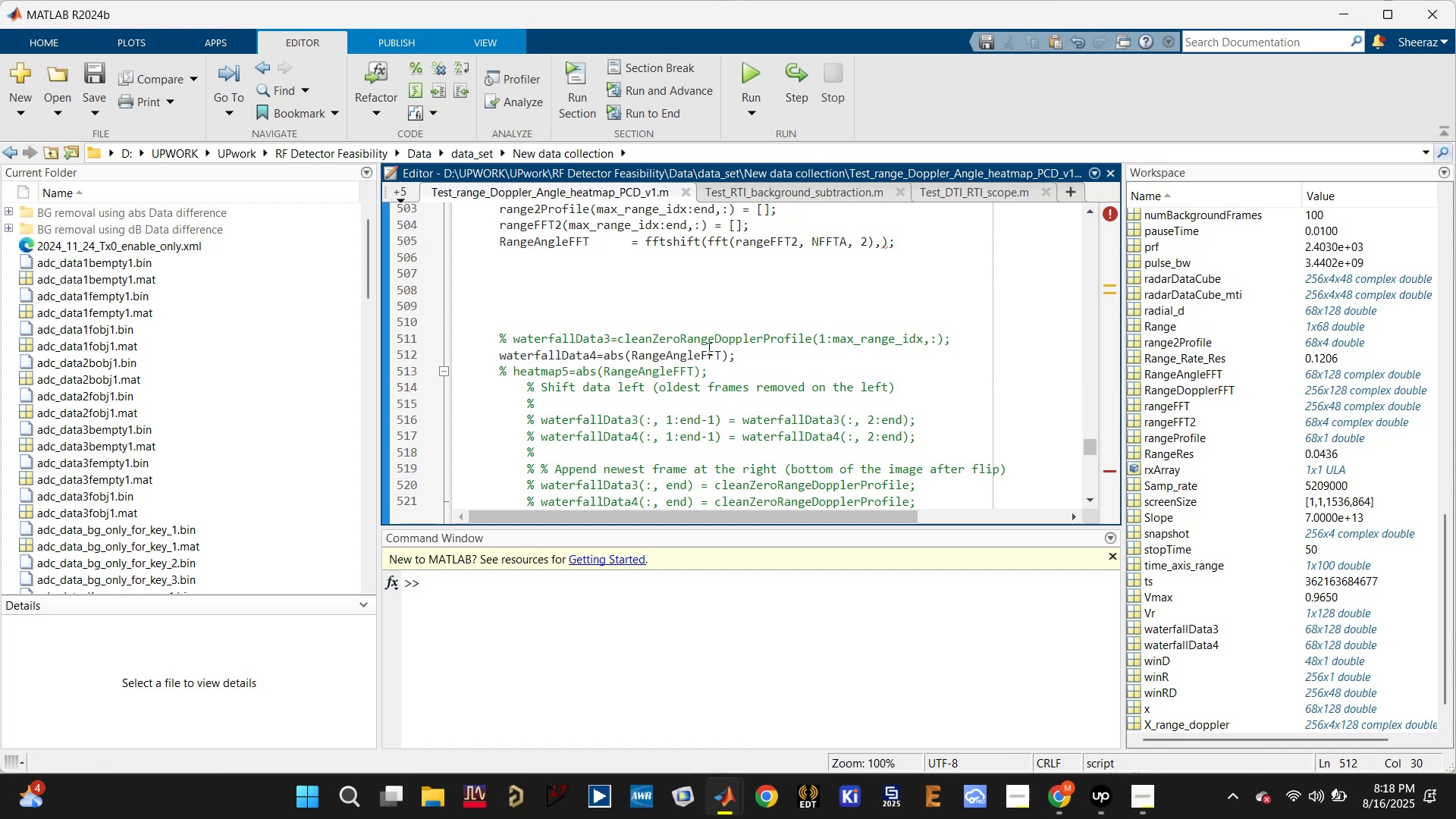 
left_click([701, 349])
 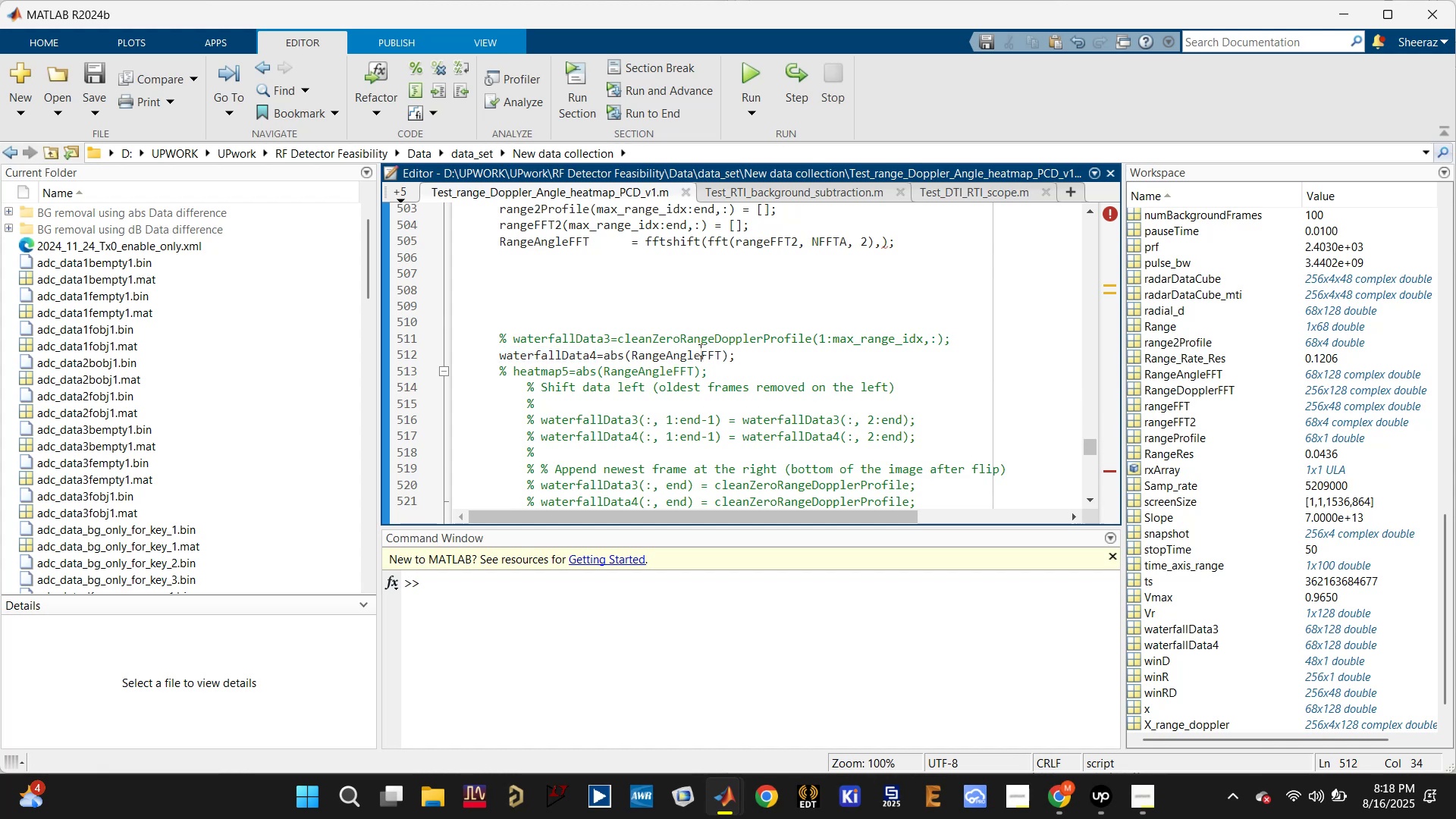 
left_click([695, 351])
 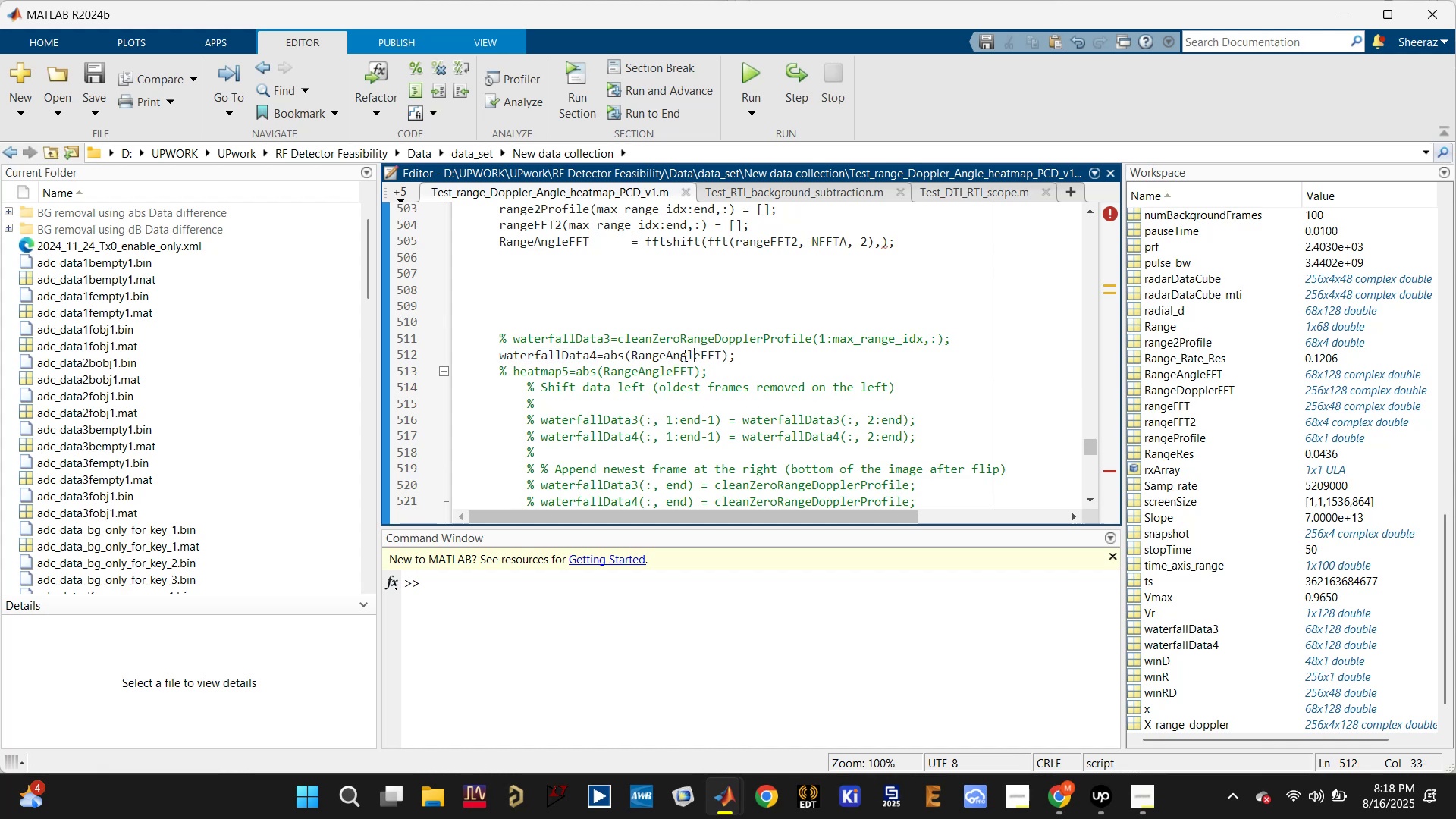 
left_click([682, 355])
 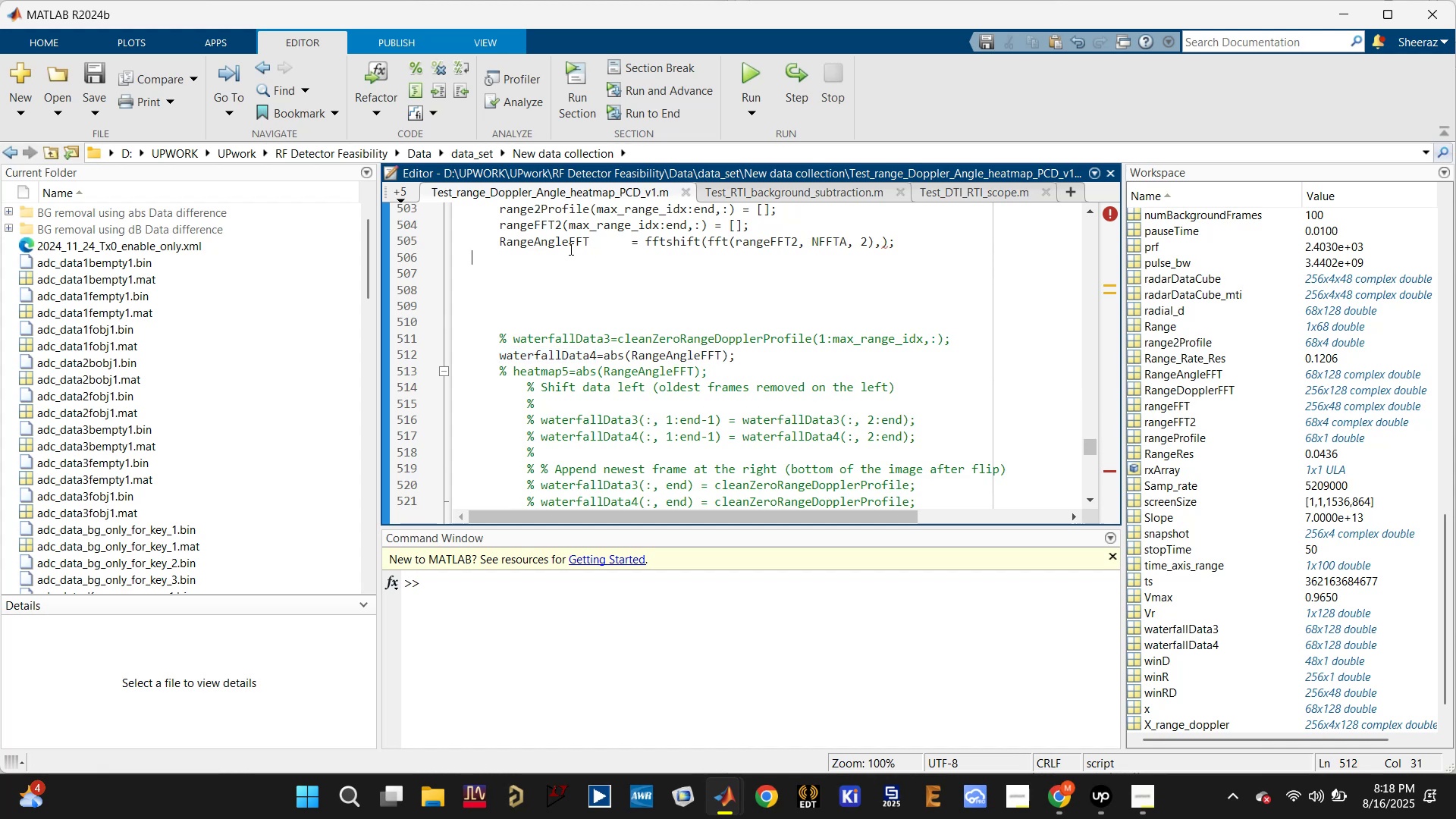 
double_click([573, 240])
 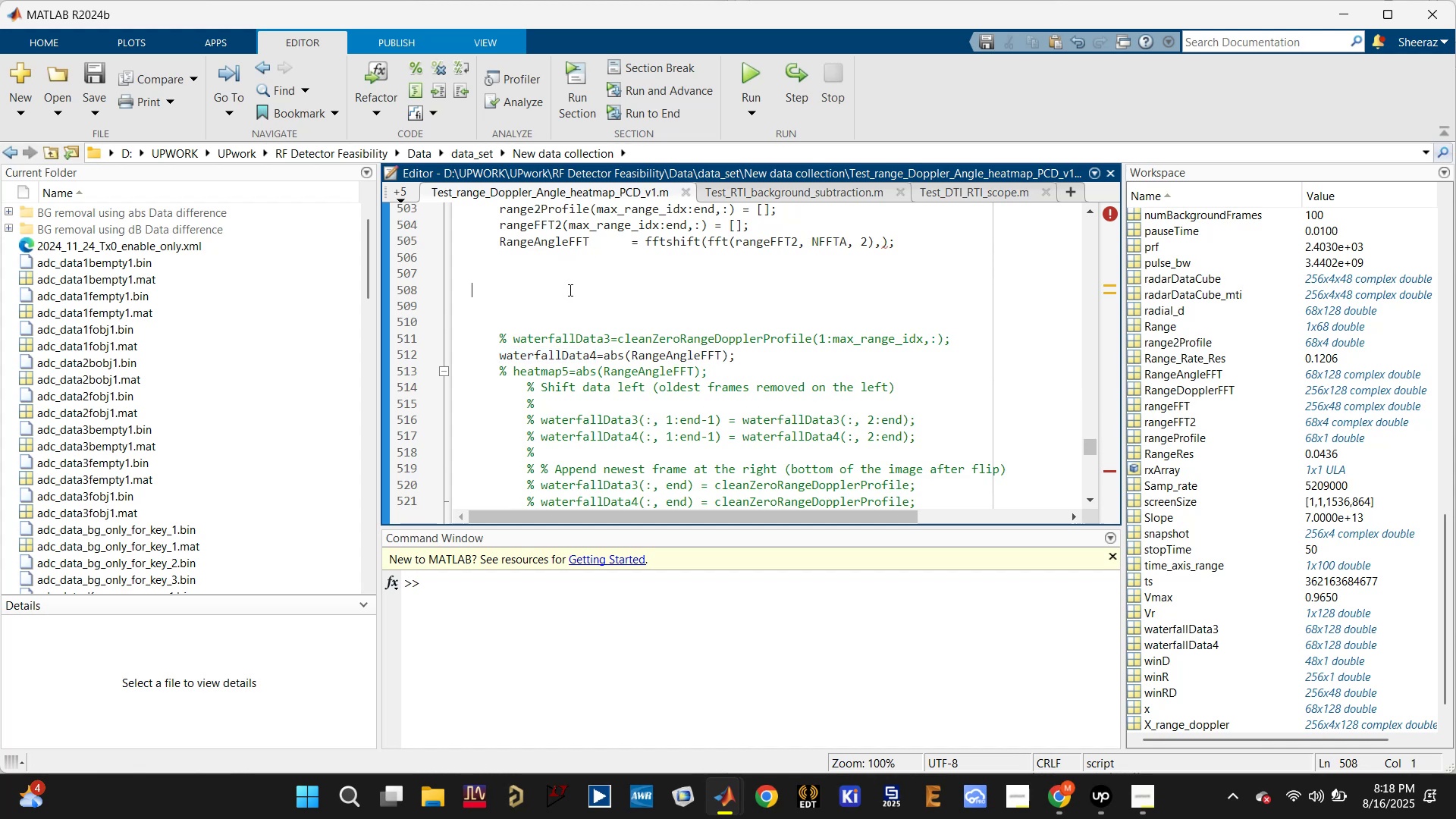 
key(Control+S)
 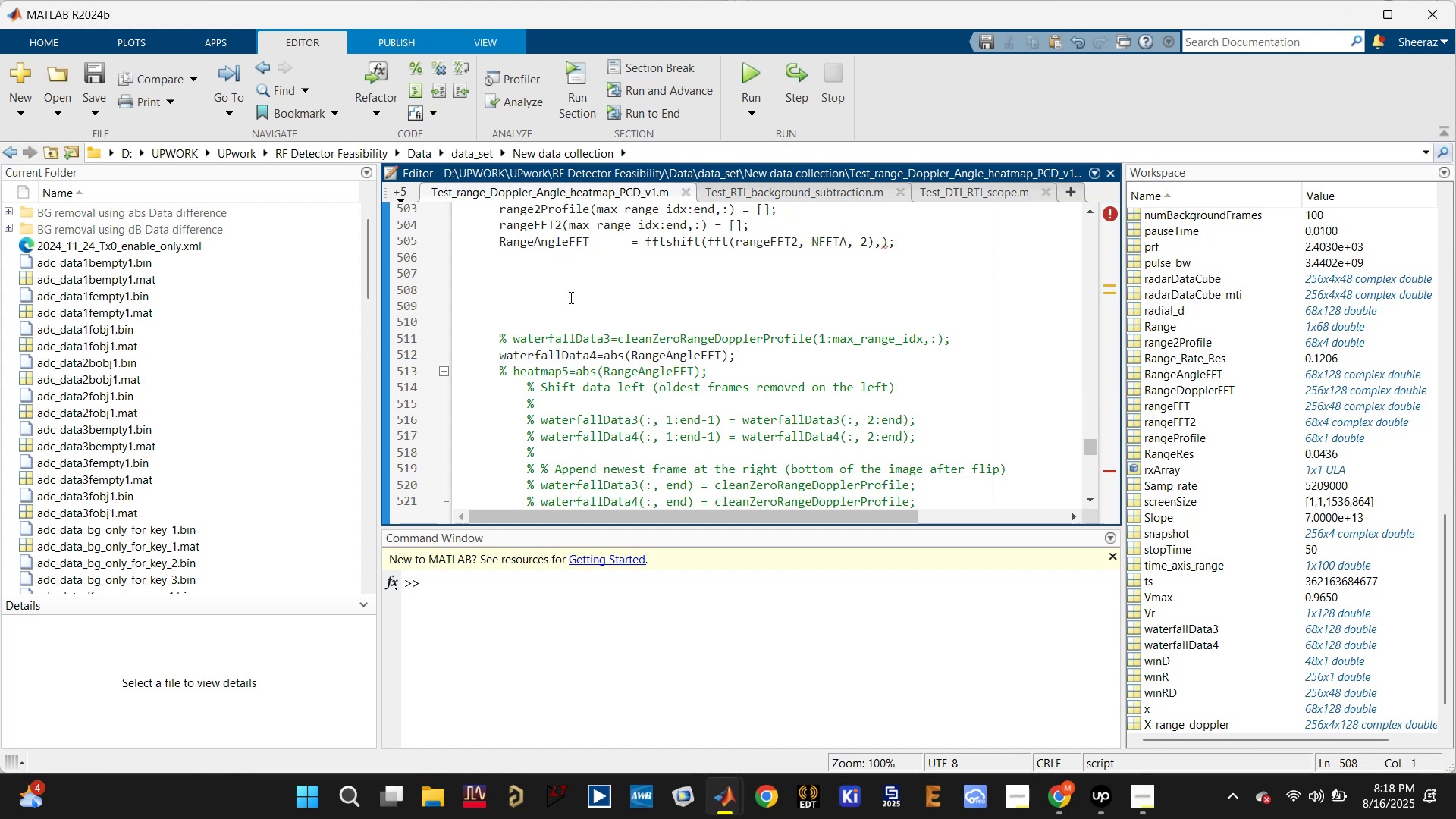 
scroll: coordinate [688, 347], scroll_direction: up, amount: 3.0
 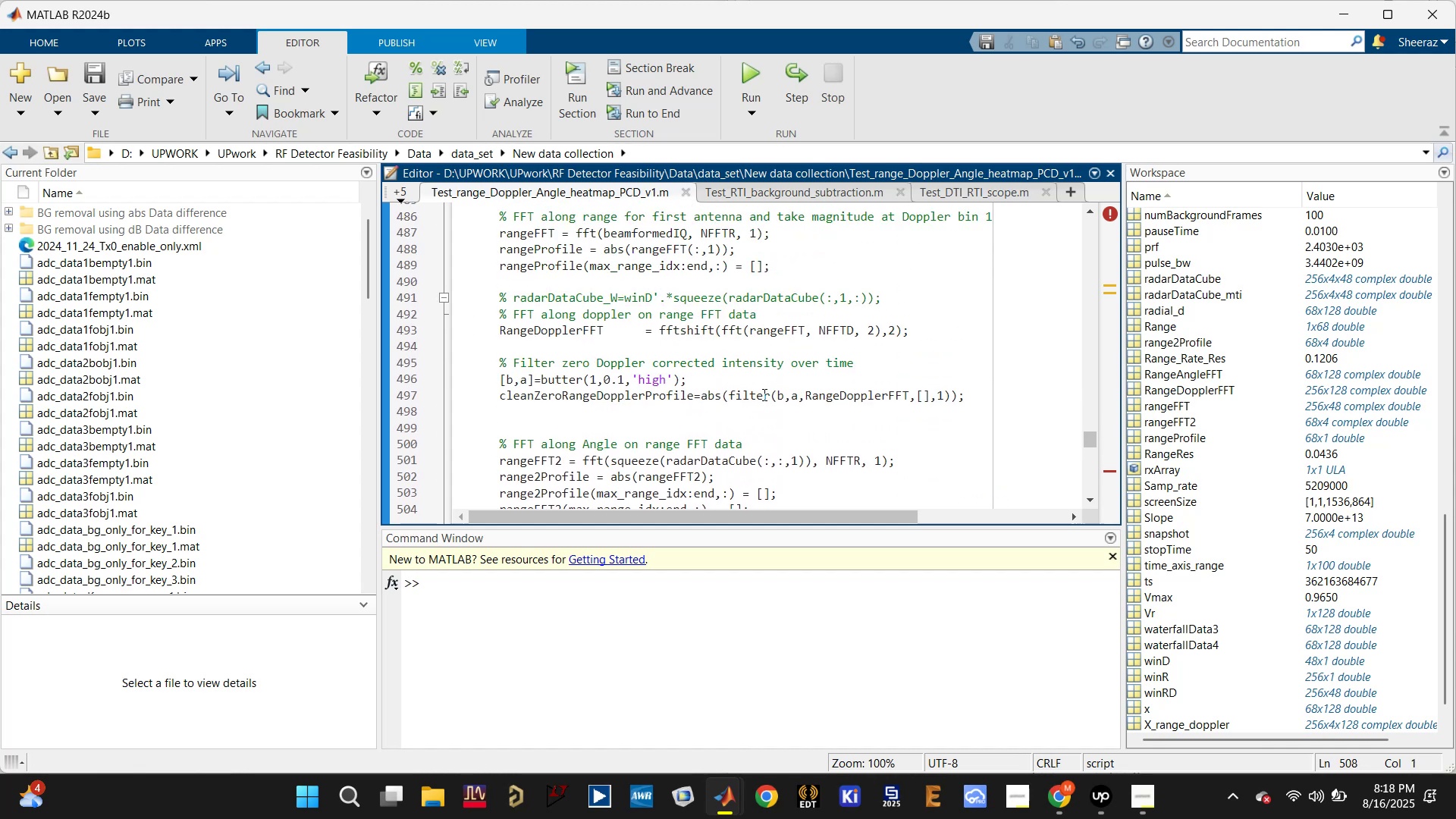 
scroll: coordinate [779, 406], scroll_direction: down, amount: 1.0
 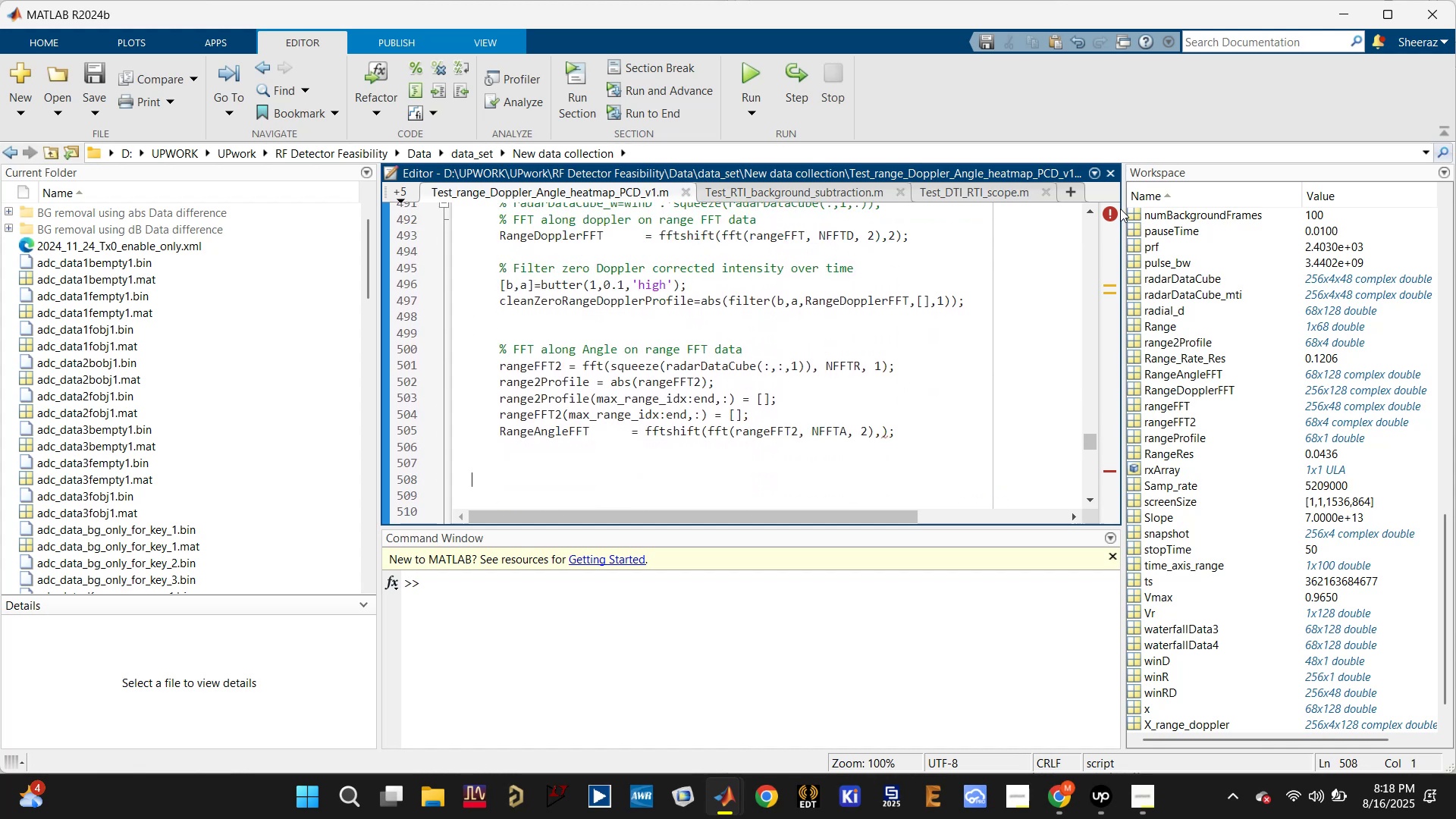 
left_click([1113, 213])
 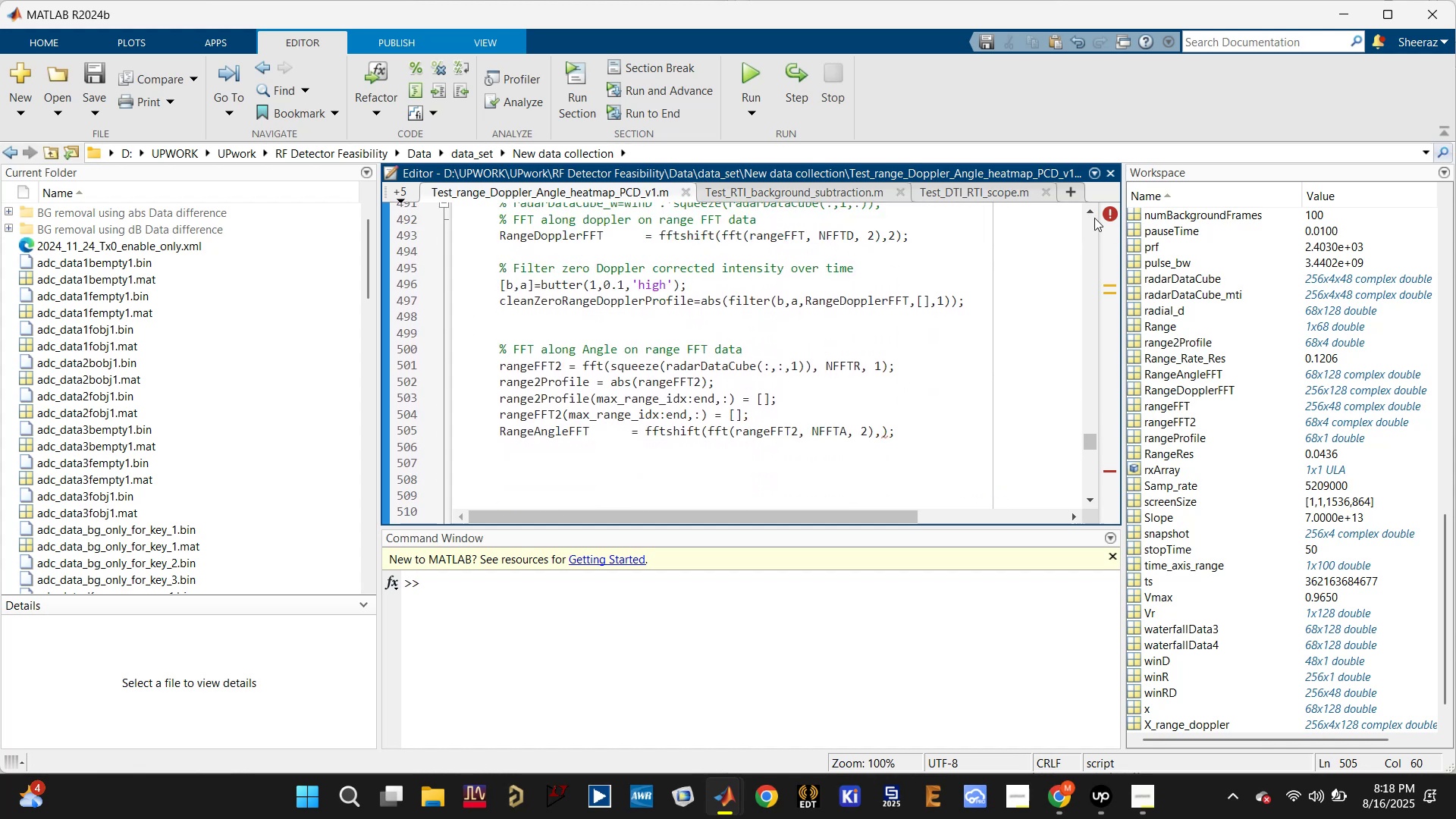 
left_click([1111, 206])
 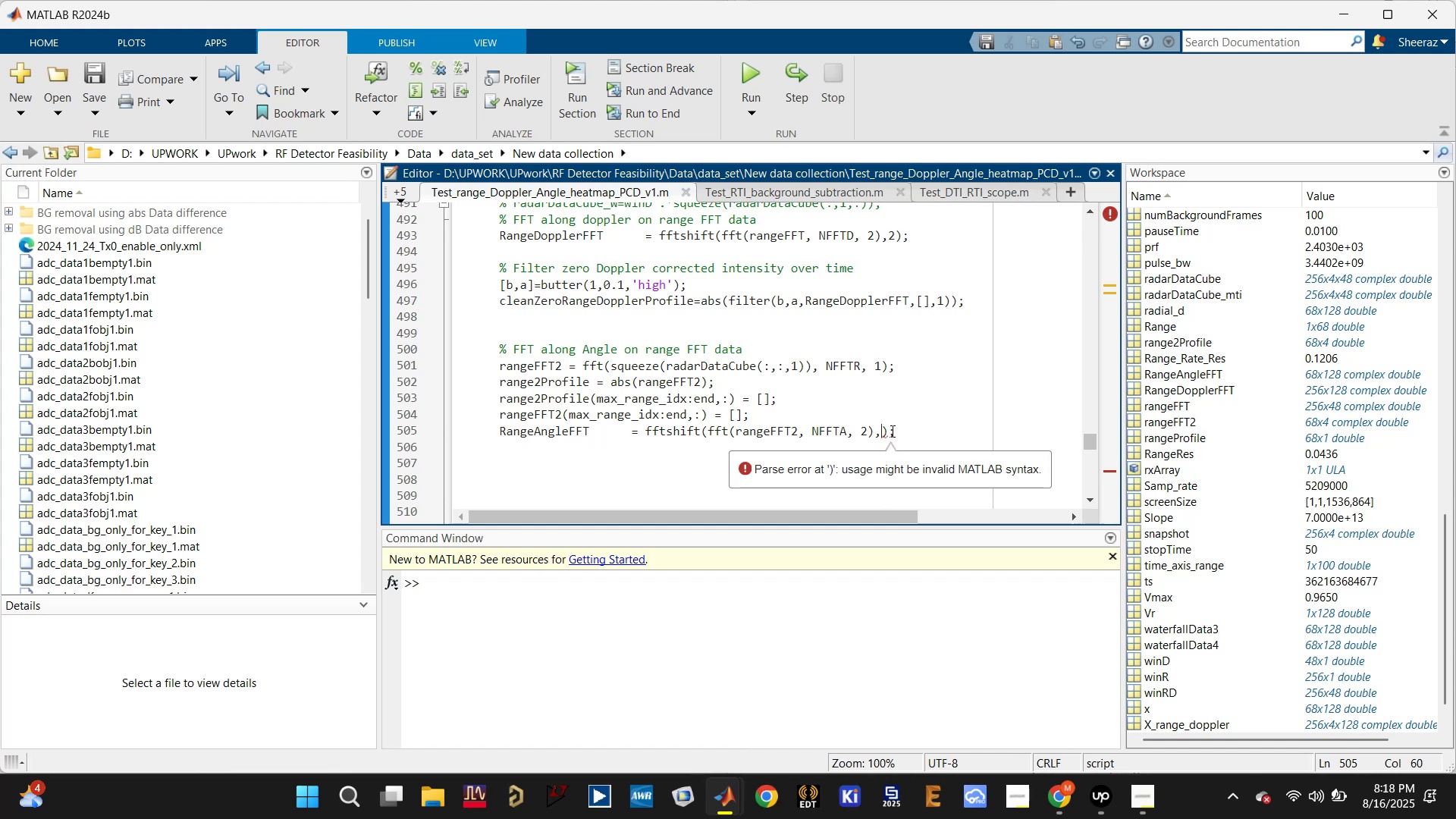 
key(2)
 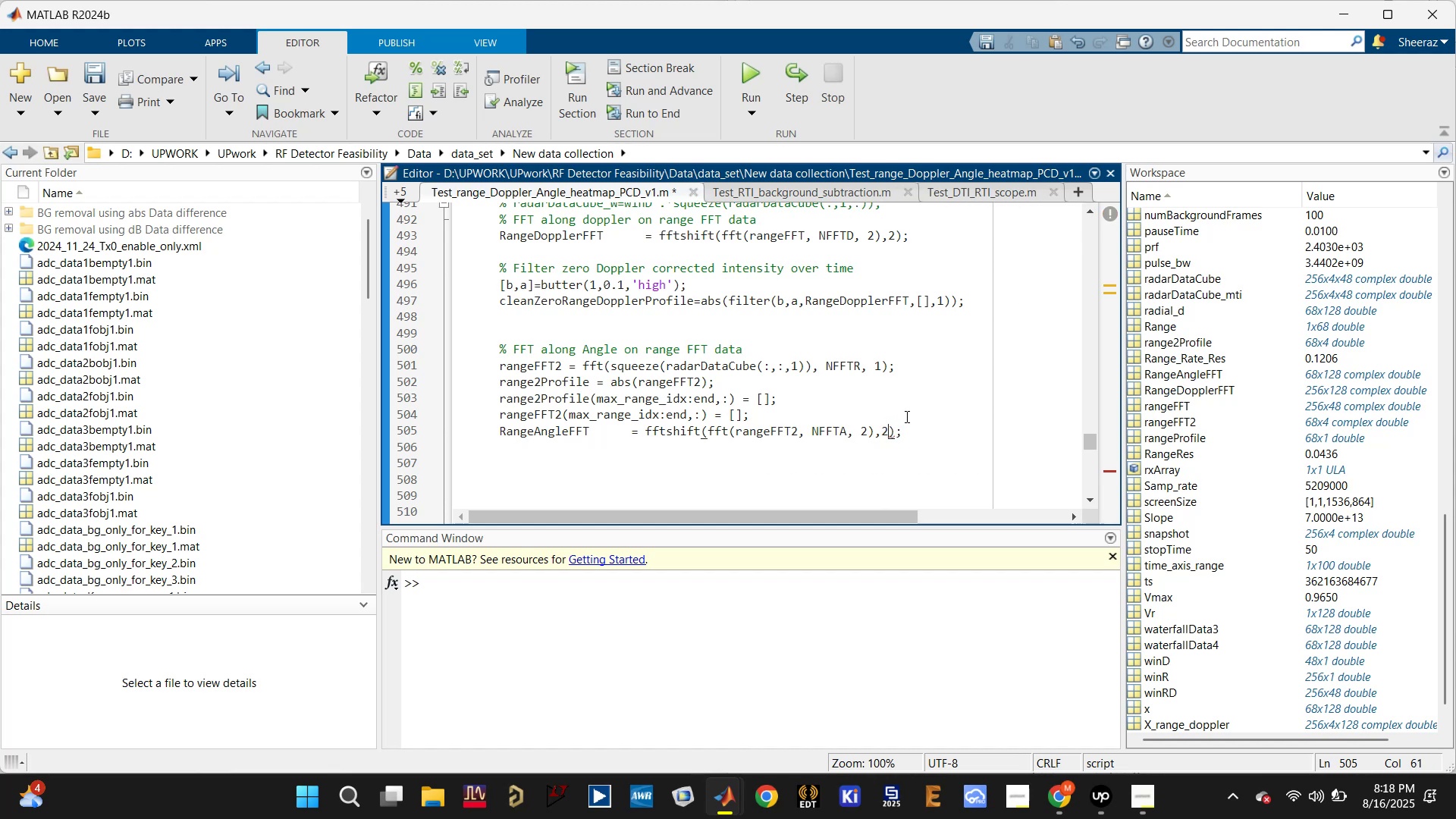 
key(Control+S)
 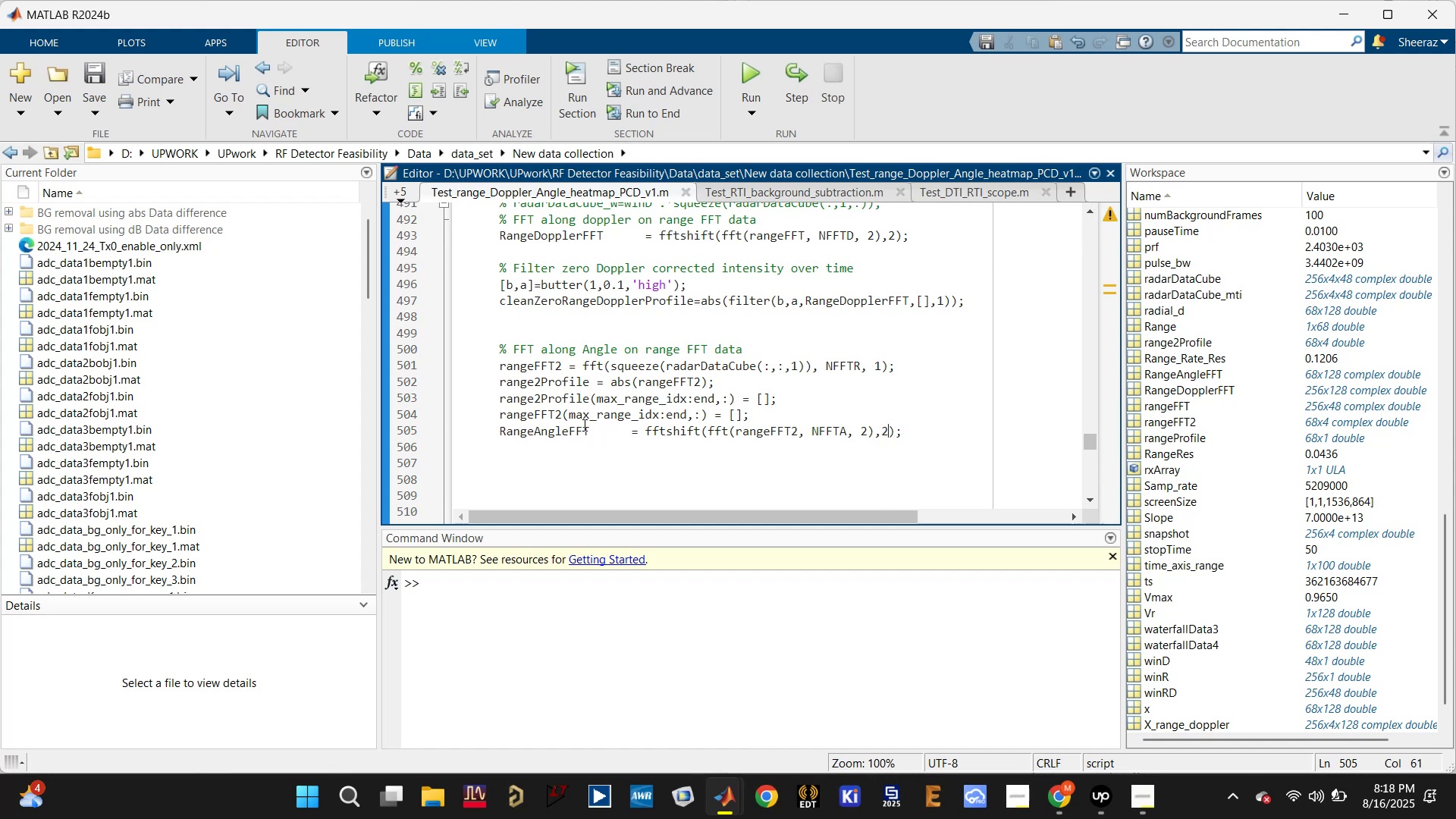 
left_click([558, 428])
 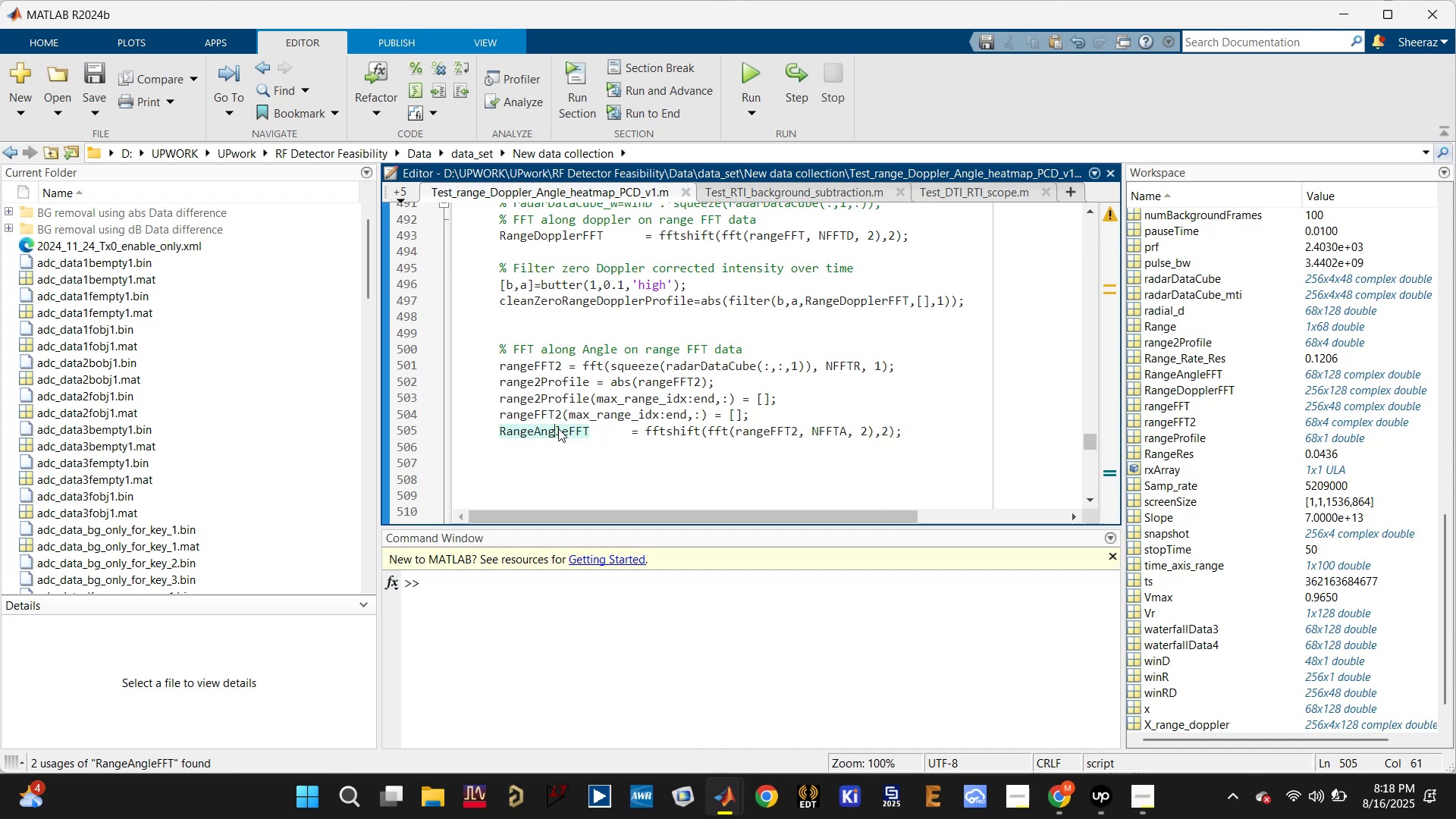 
scroll: coordinate [609, 431], scroll_direction: down, amount: 2.0
 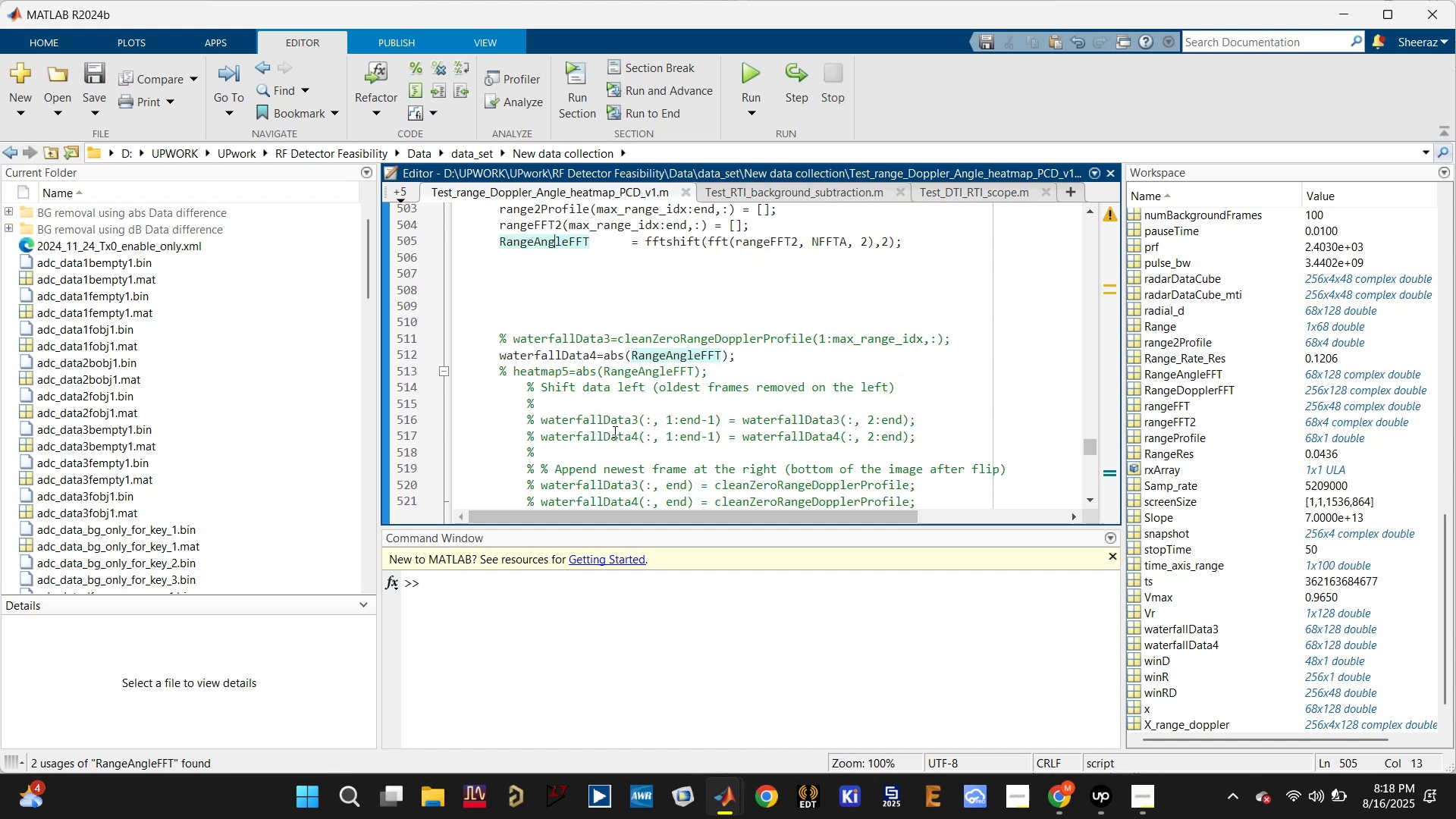 
hold_key(key=ControlLeft, duration=0.65)
 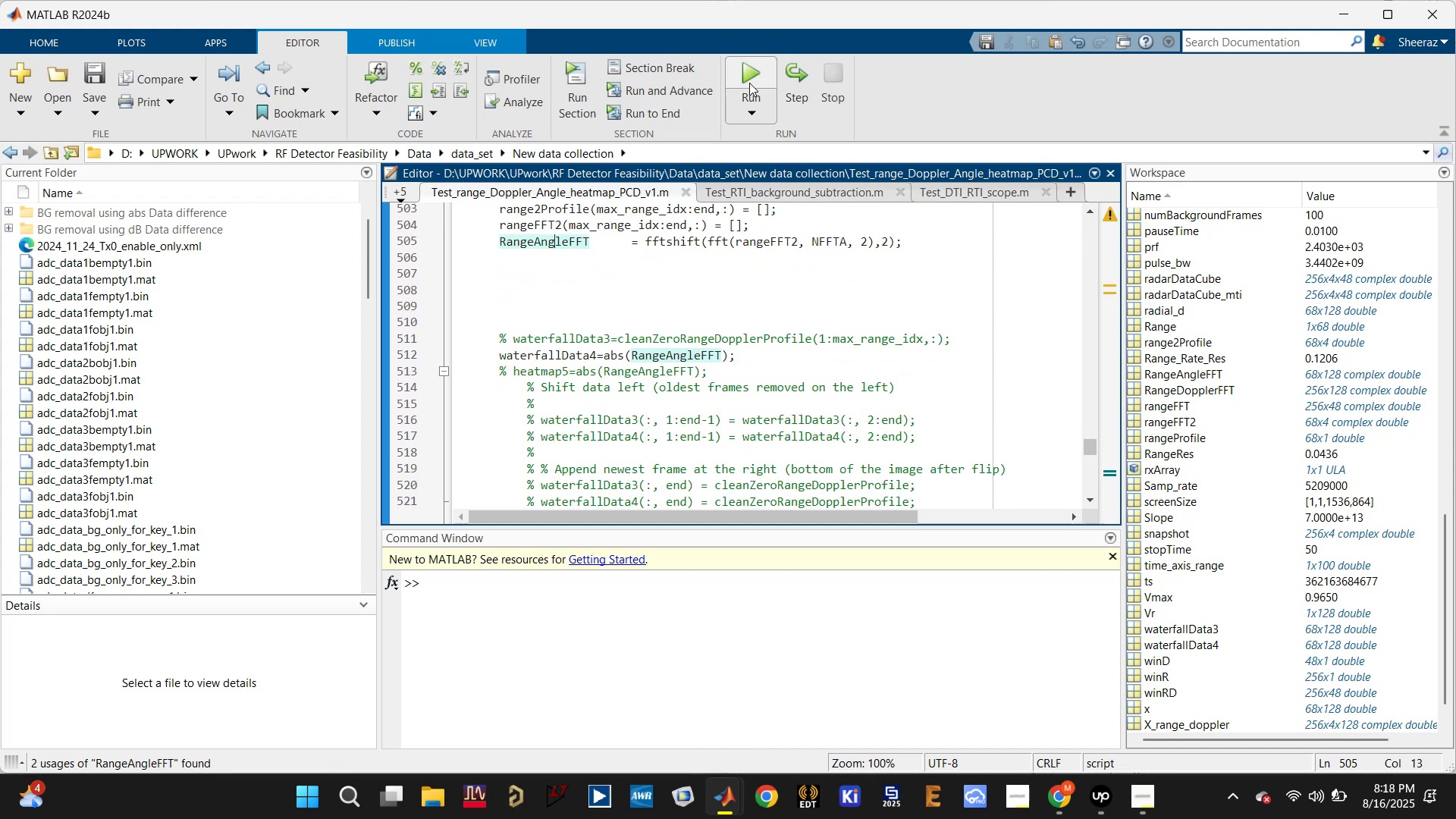 
hold_key(key=S, duration=0.31)
 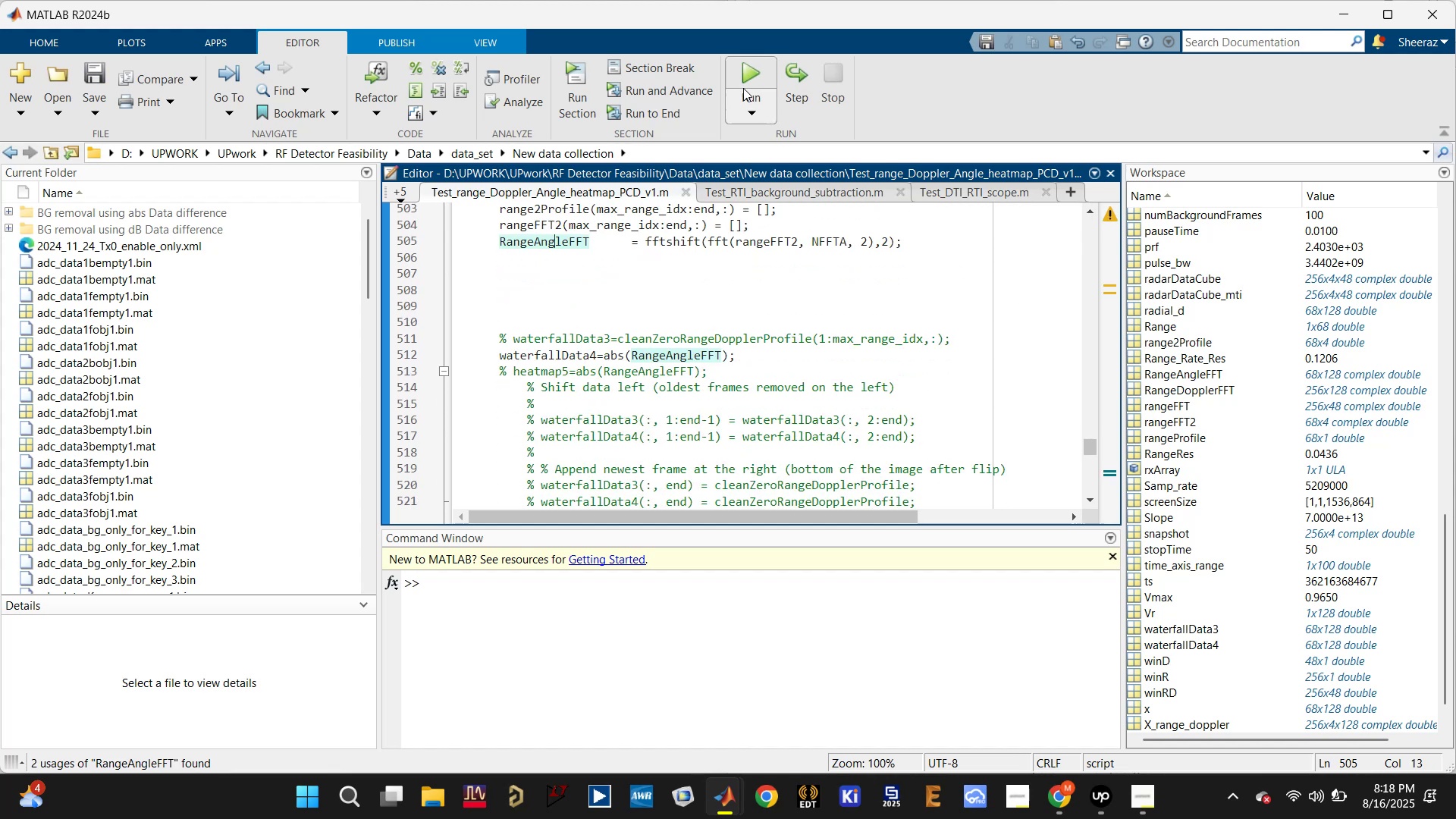 
left_click([752, 74])
 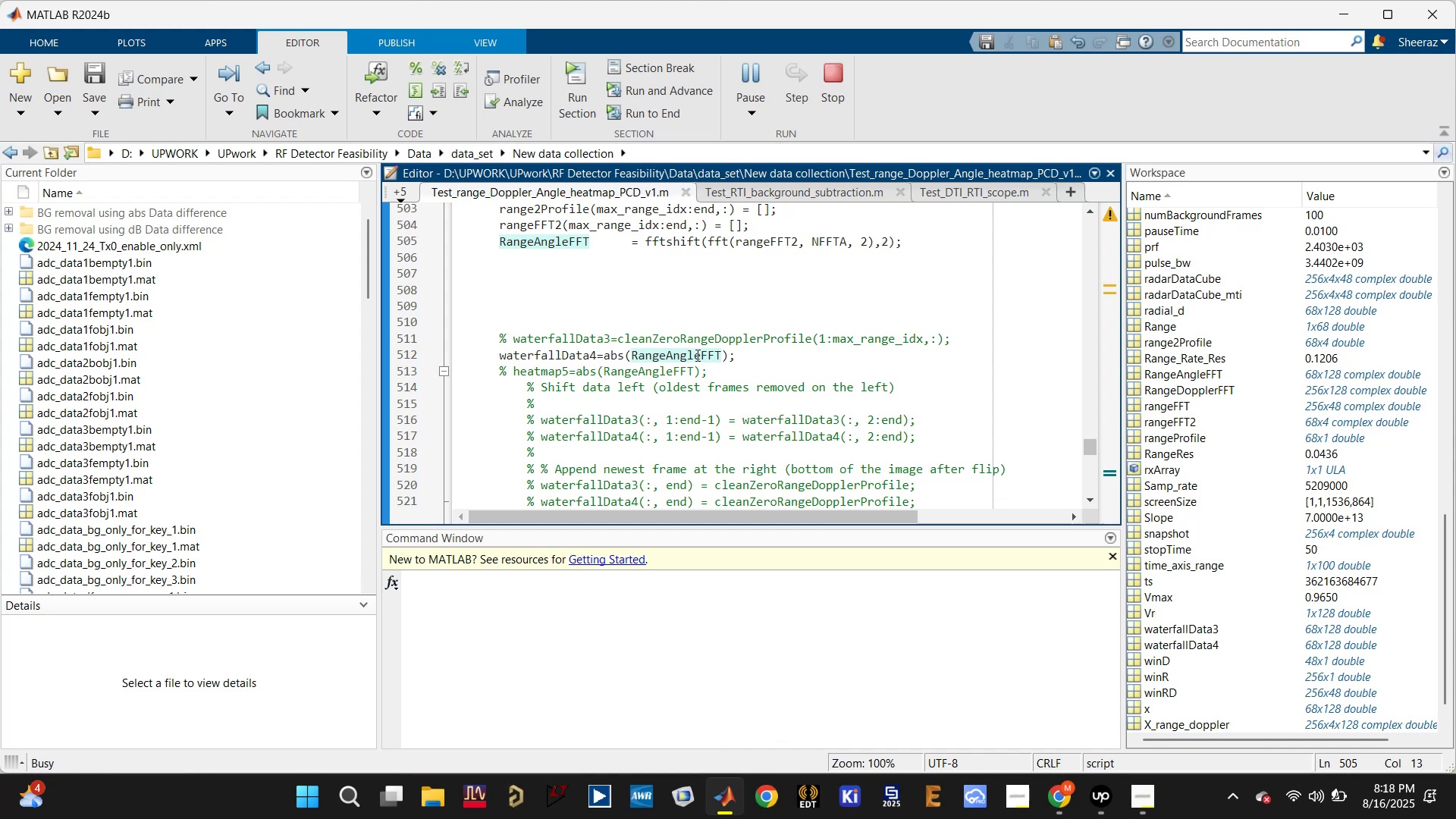 
wait(16.15)
 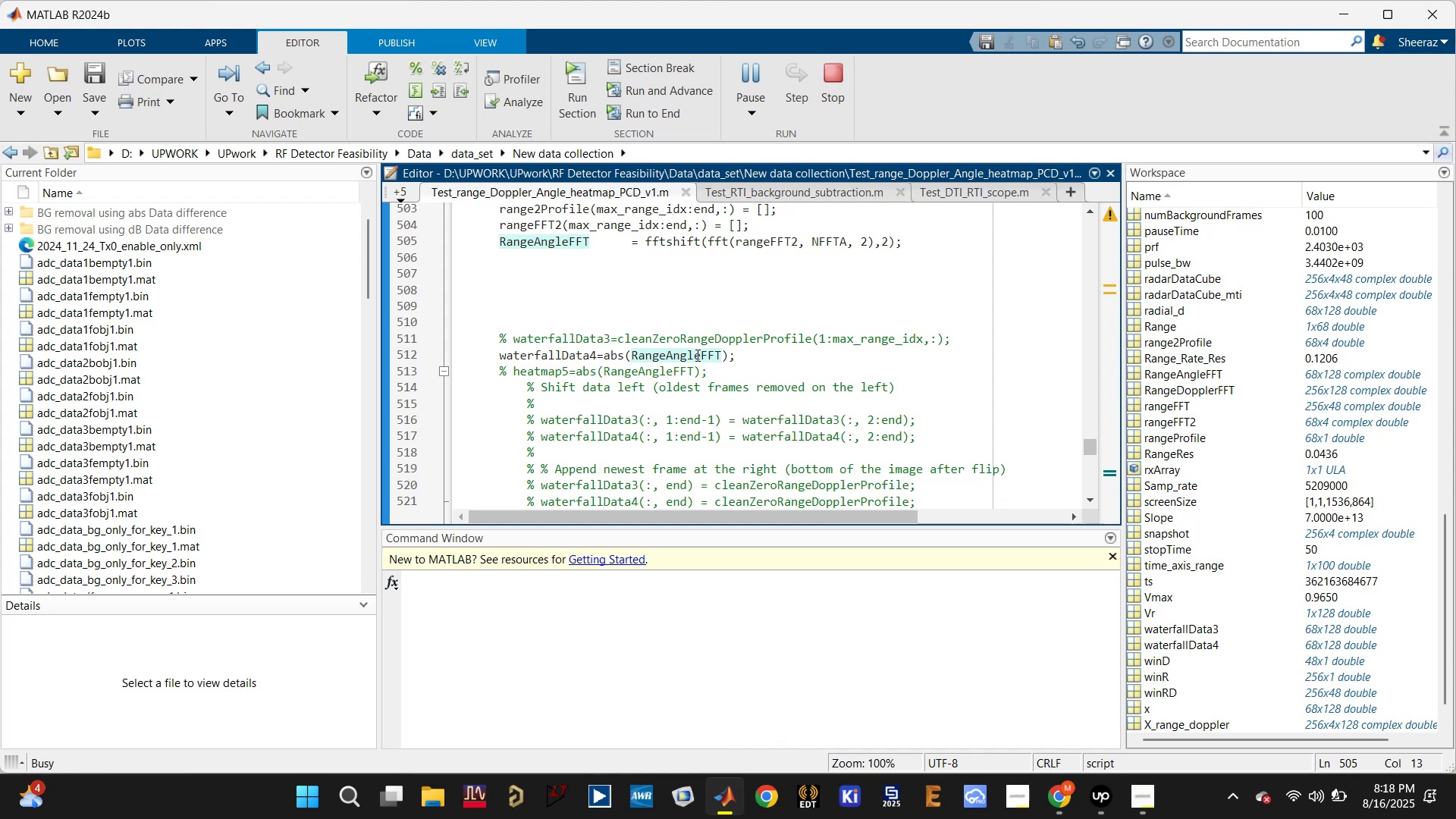 
left_click([941, 705])
 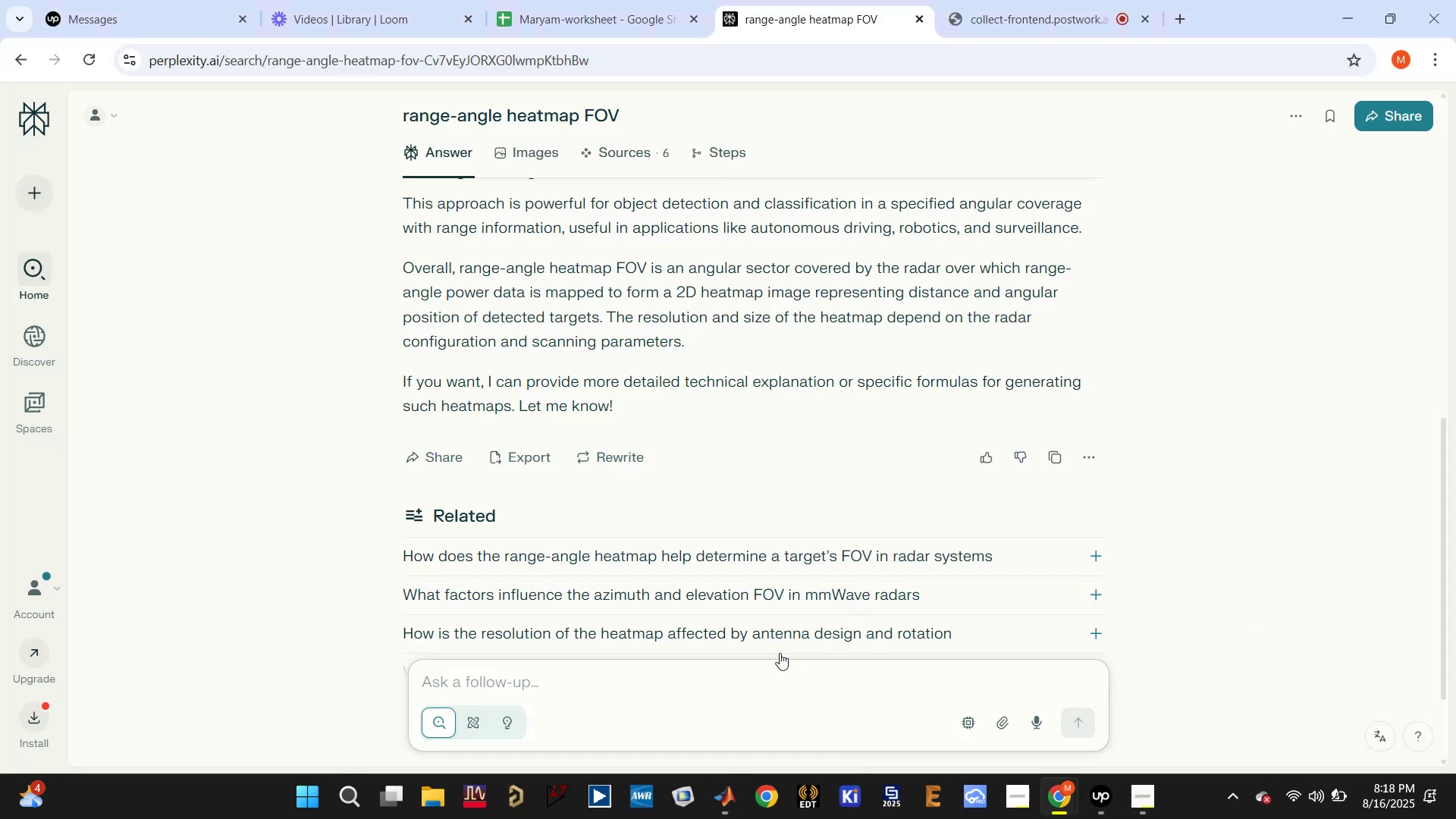 
left_click([734, 670])
 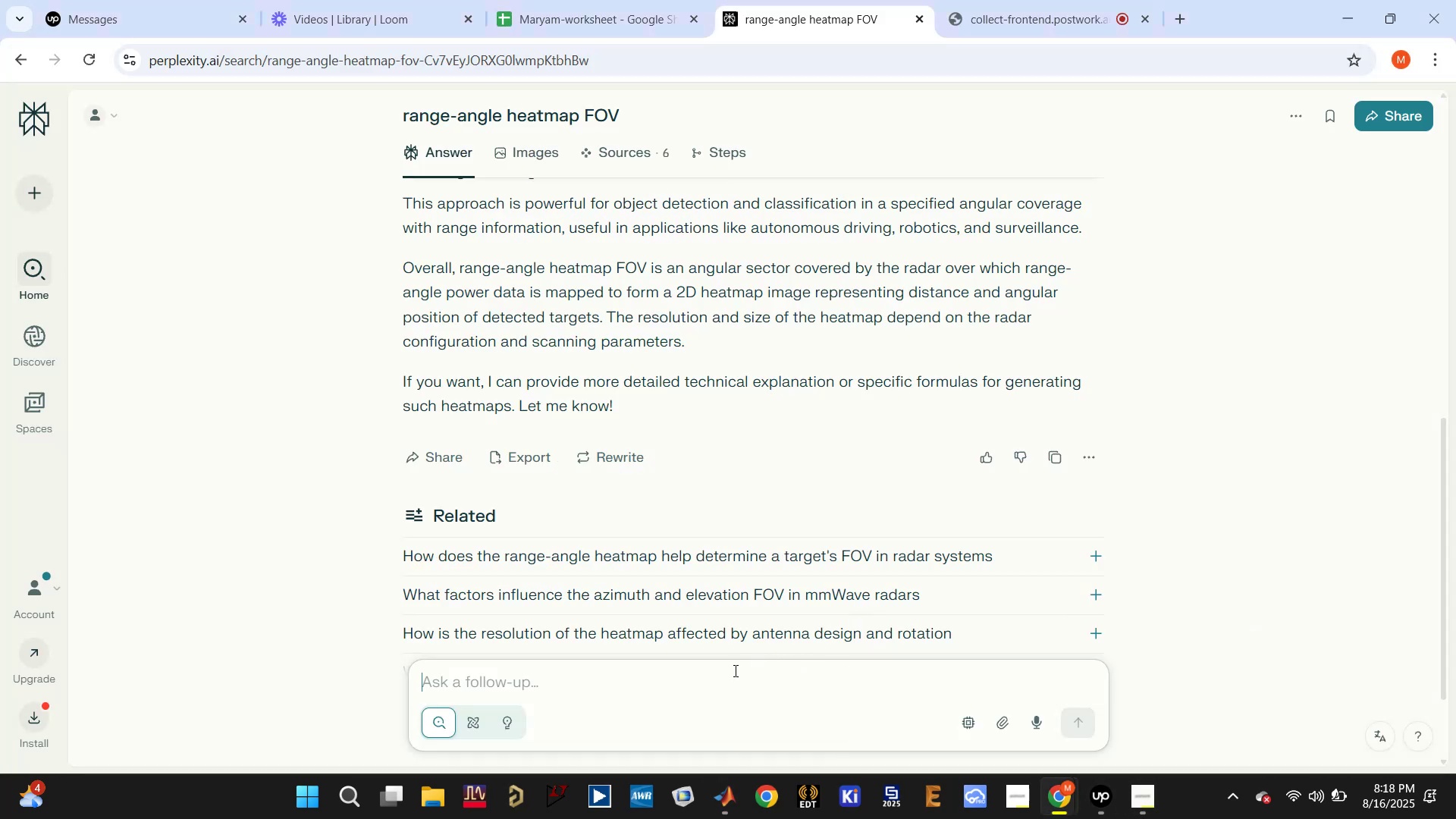 
type(range-angle heat map background subtraction and filtering)
 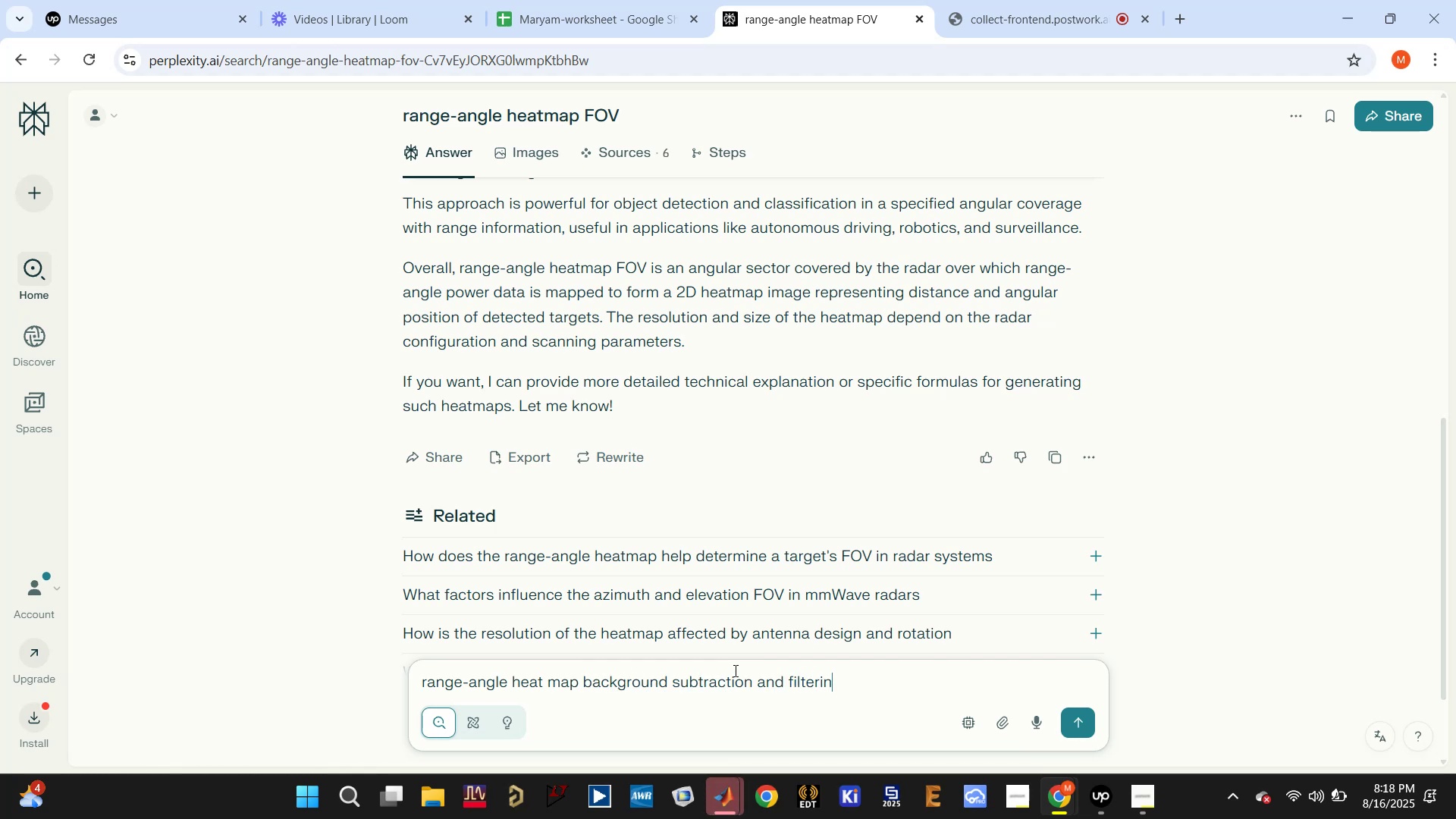 
key(Enter)
 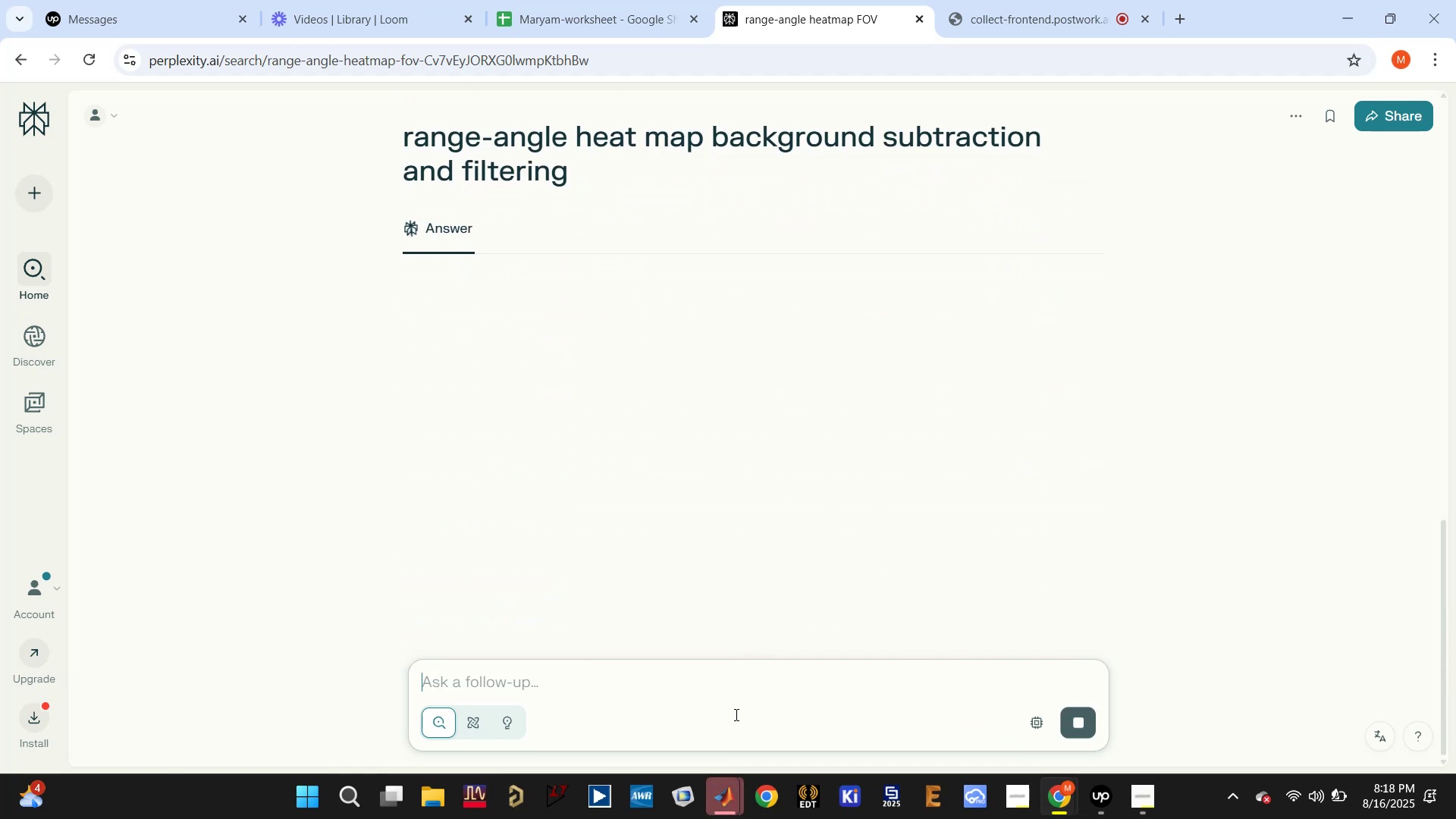 
left_click([739, 793])
 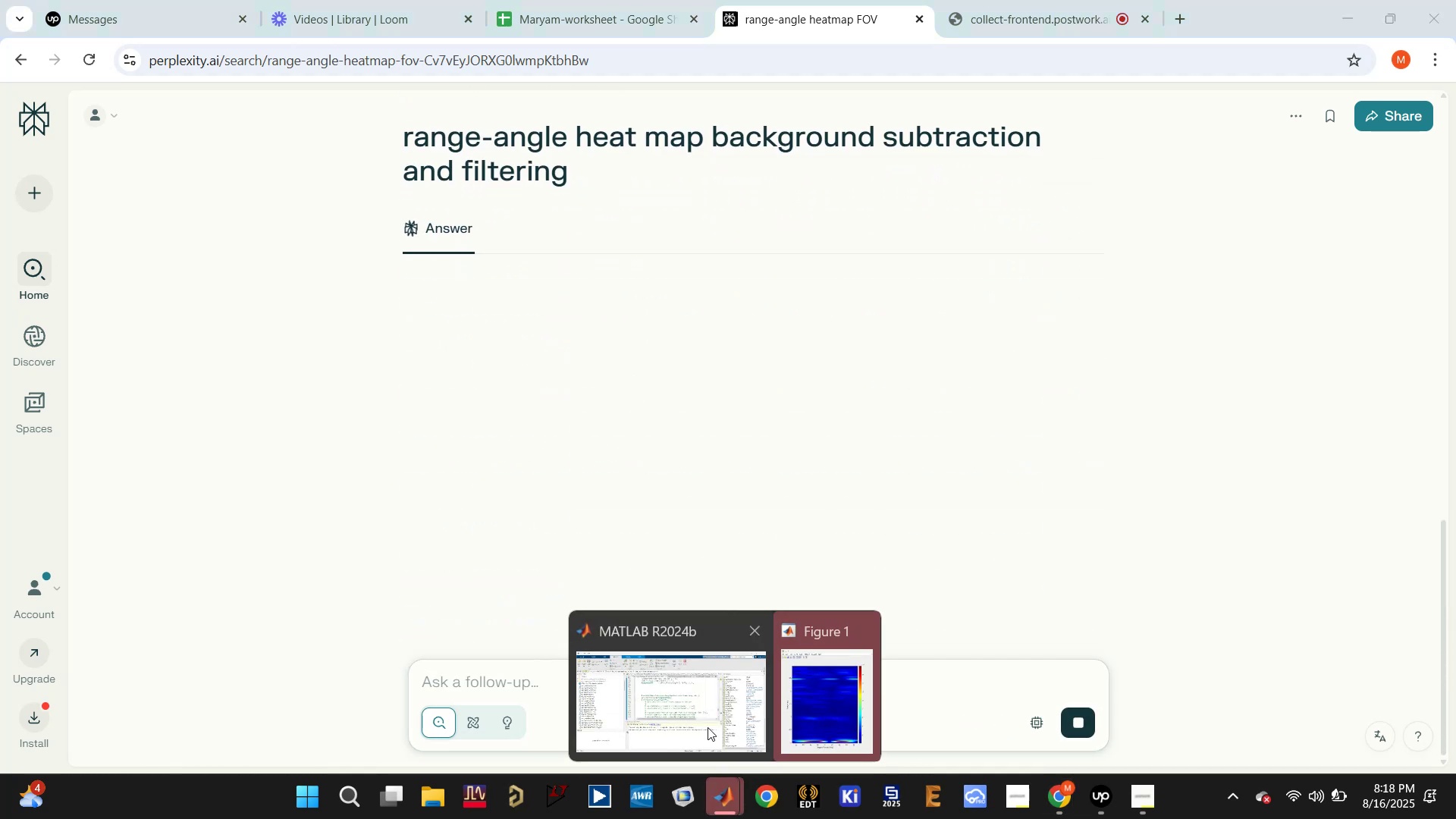 
left_click([682, 700])
 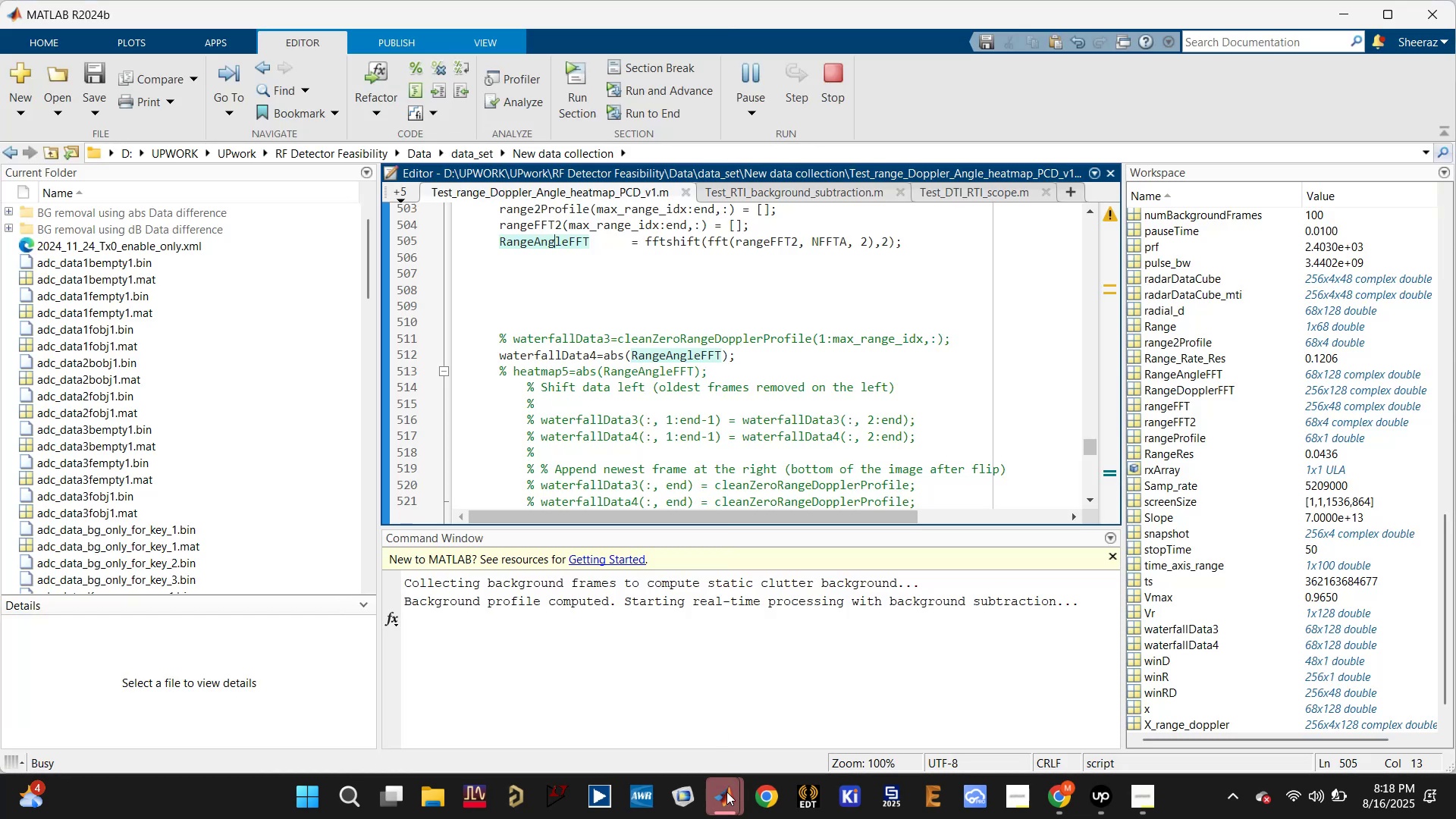 
mouse_move([866, 632])
 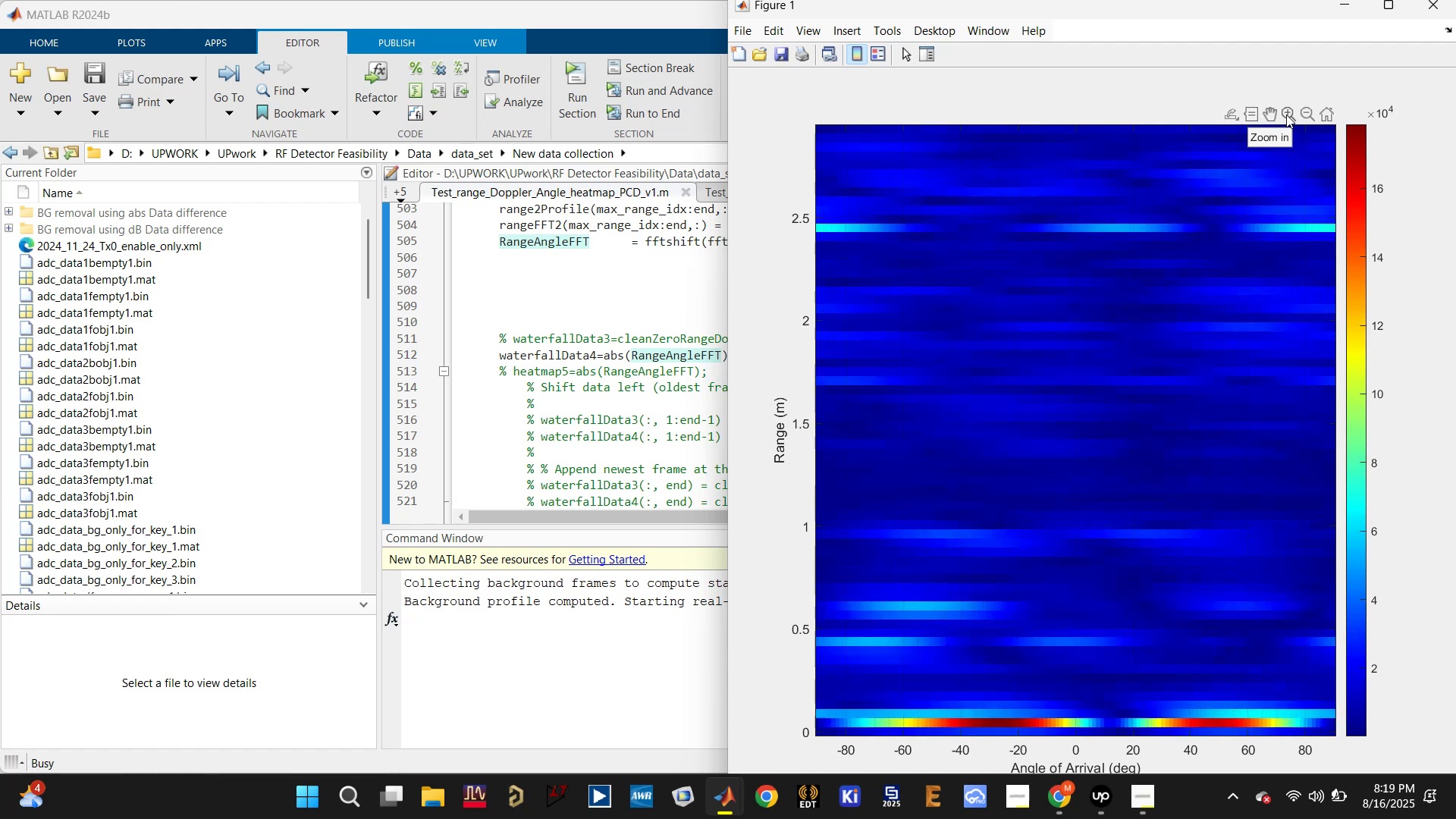 
wait(30.48)
 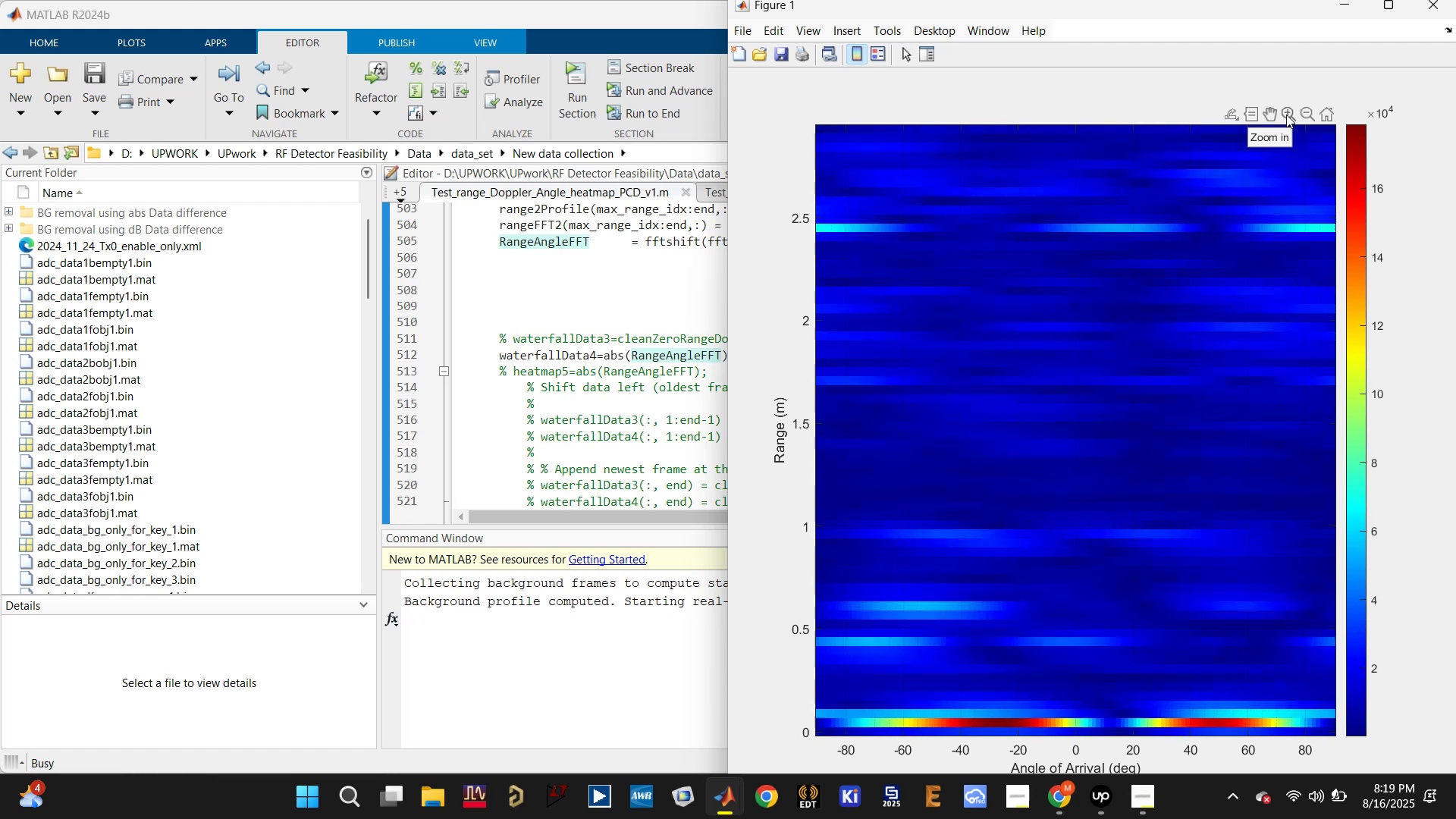 
left_click([1435, 12])
 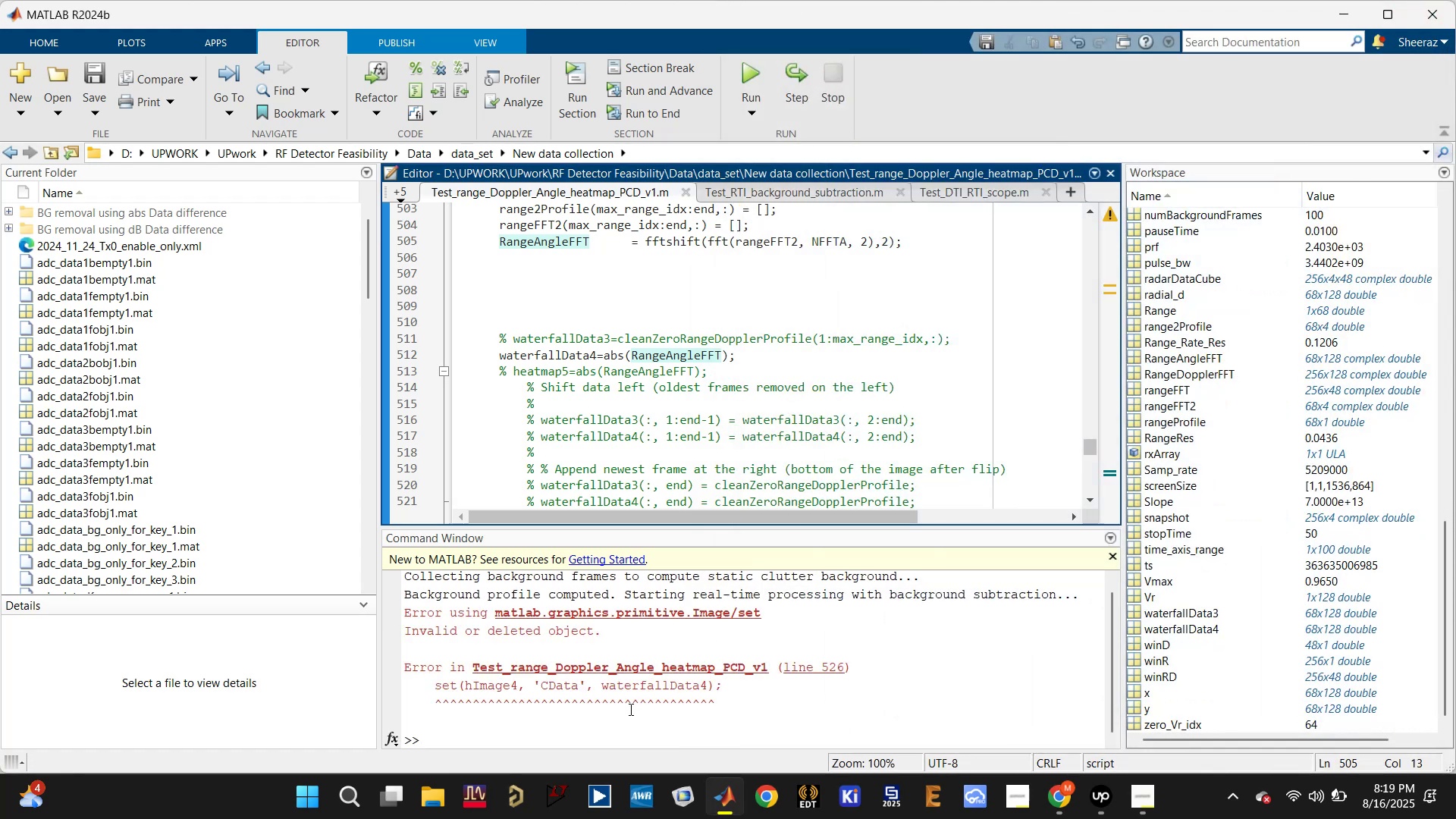 
left_click([594, 733])
 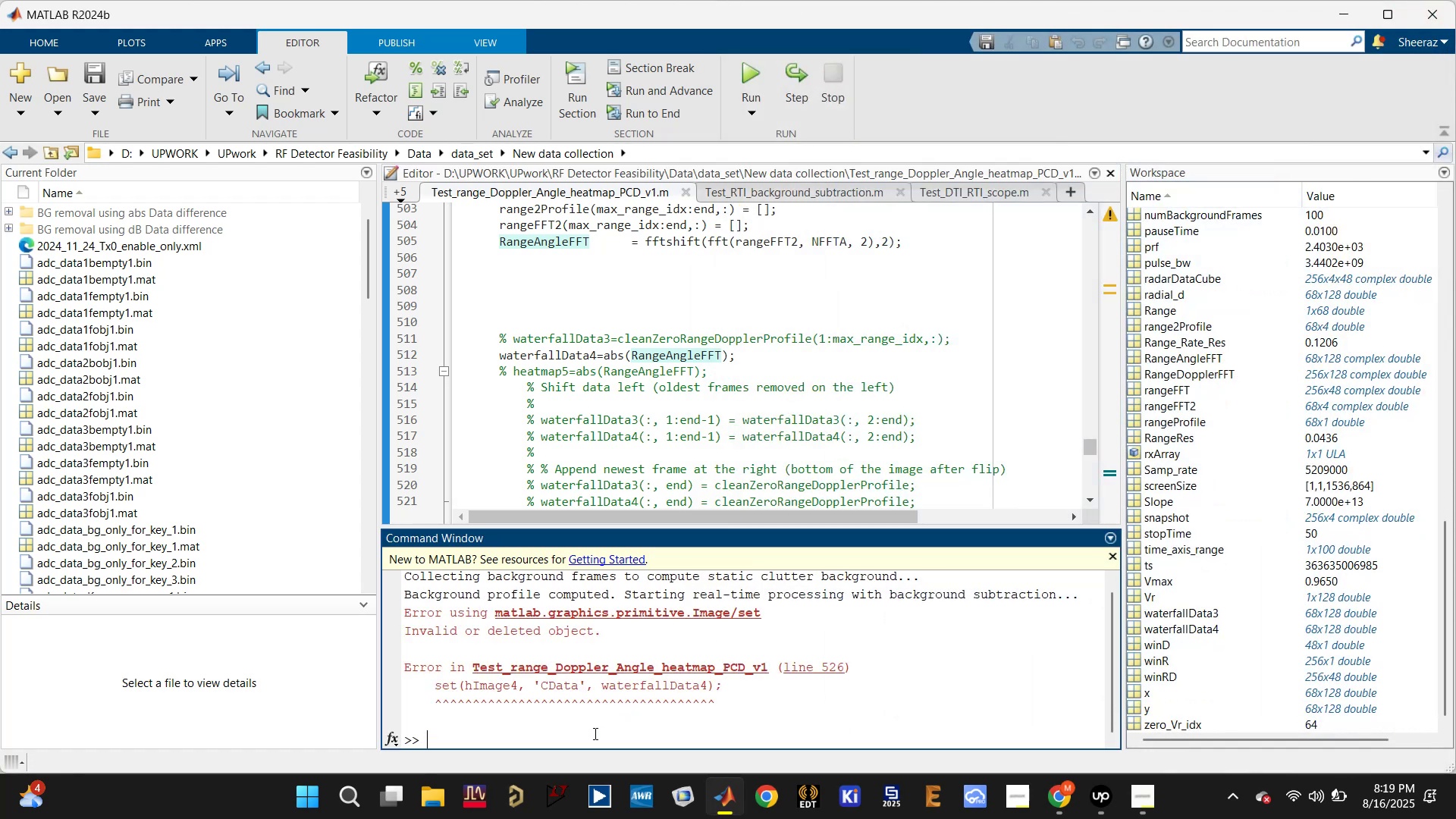 
type(dca.release;)
 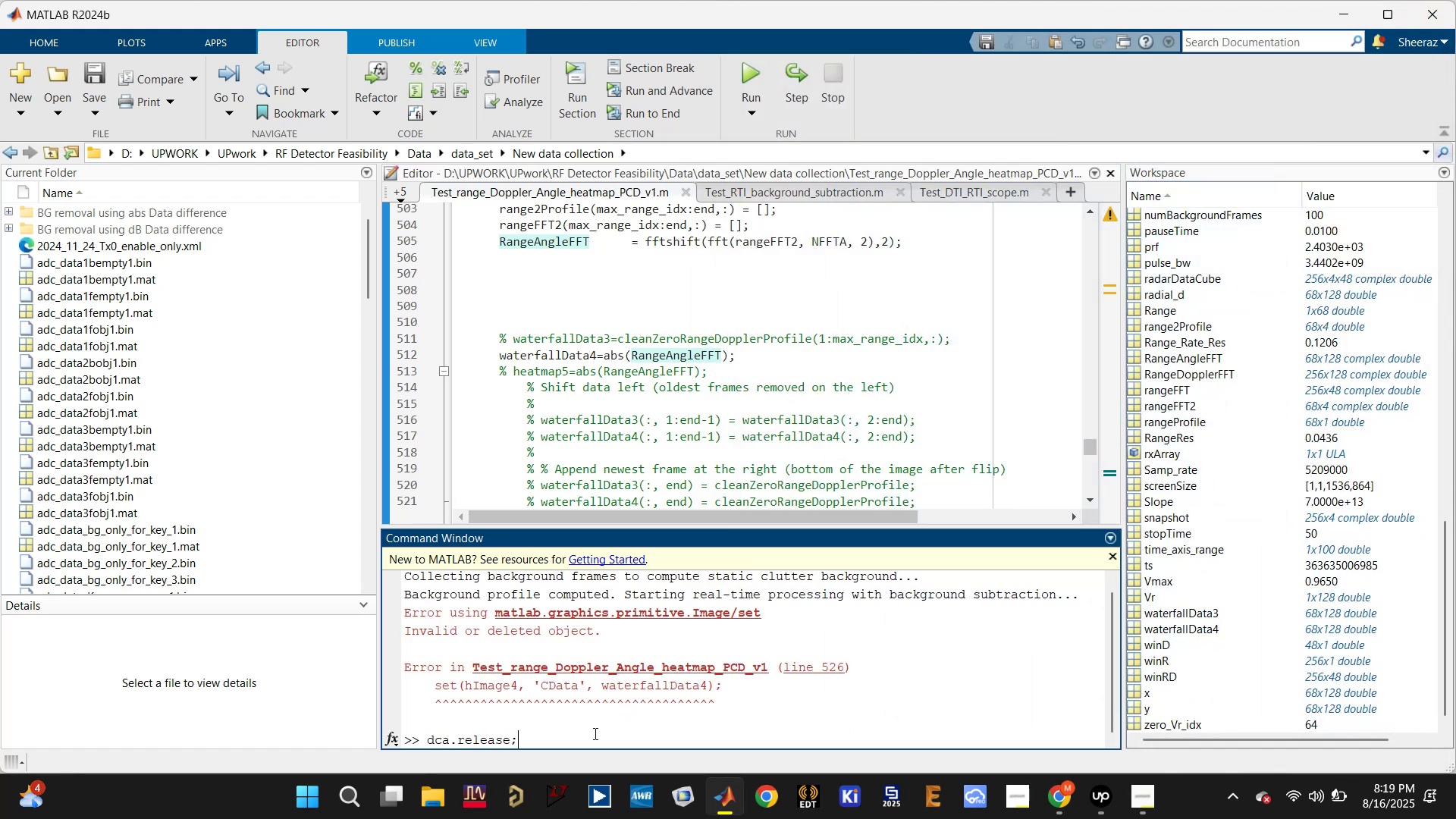 
key(Enter)
 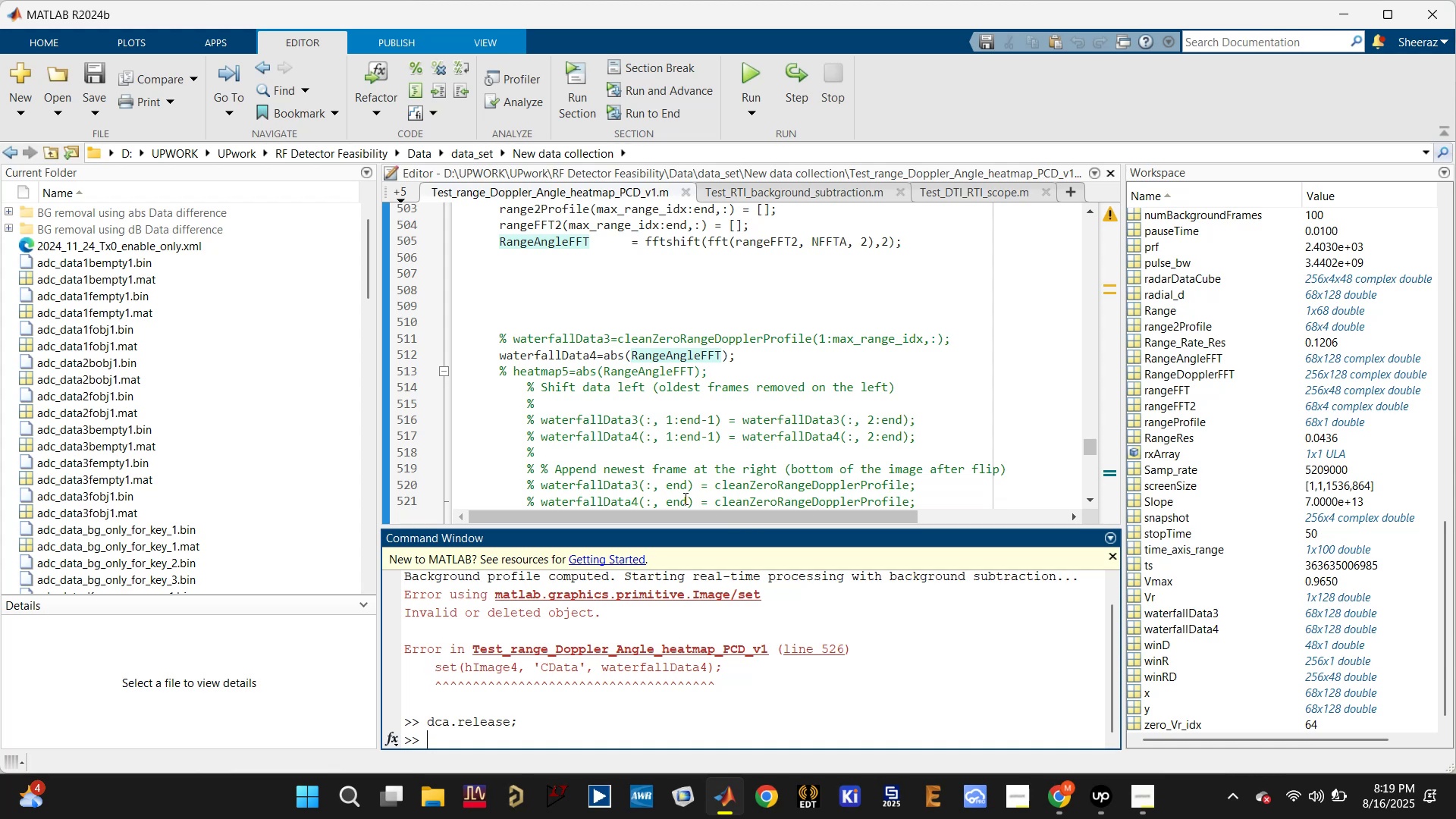 
wait(12.82)
 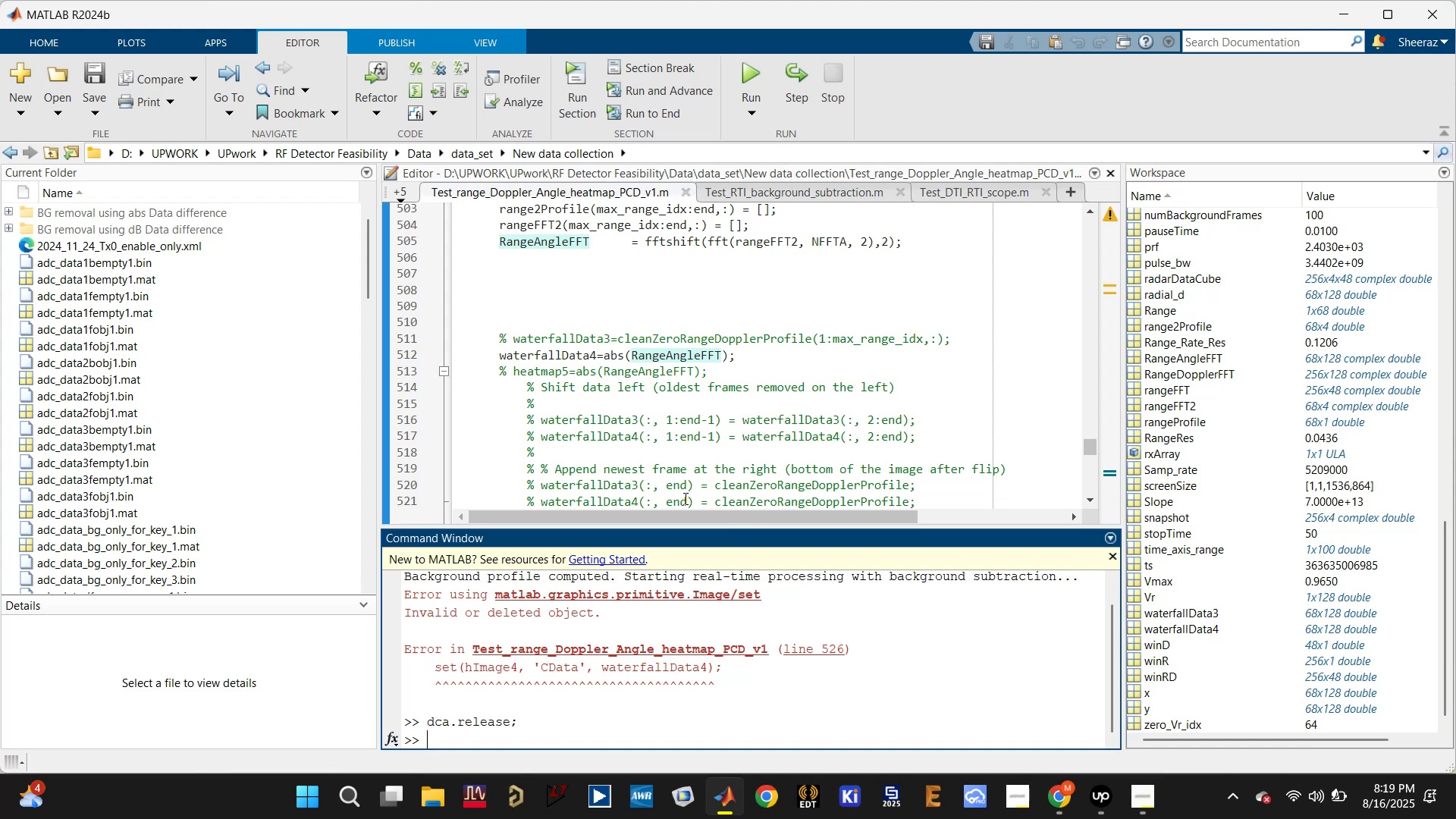 
left_click([761, 72])
 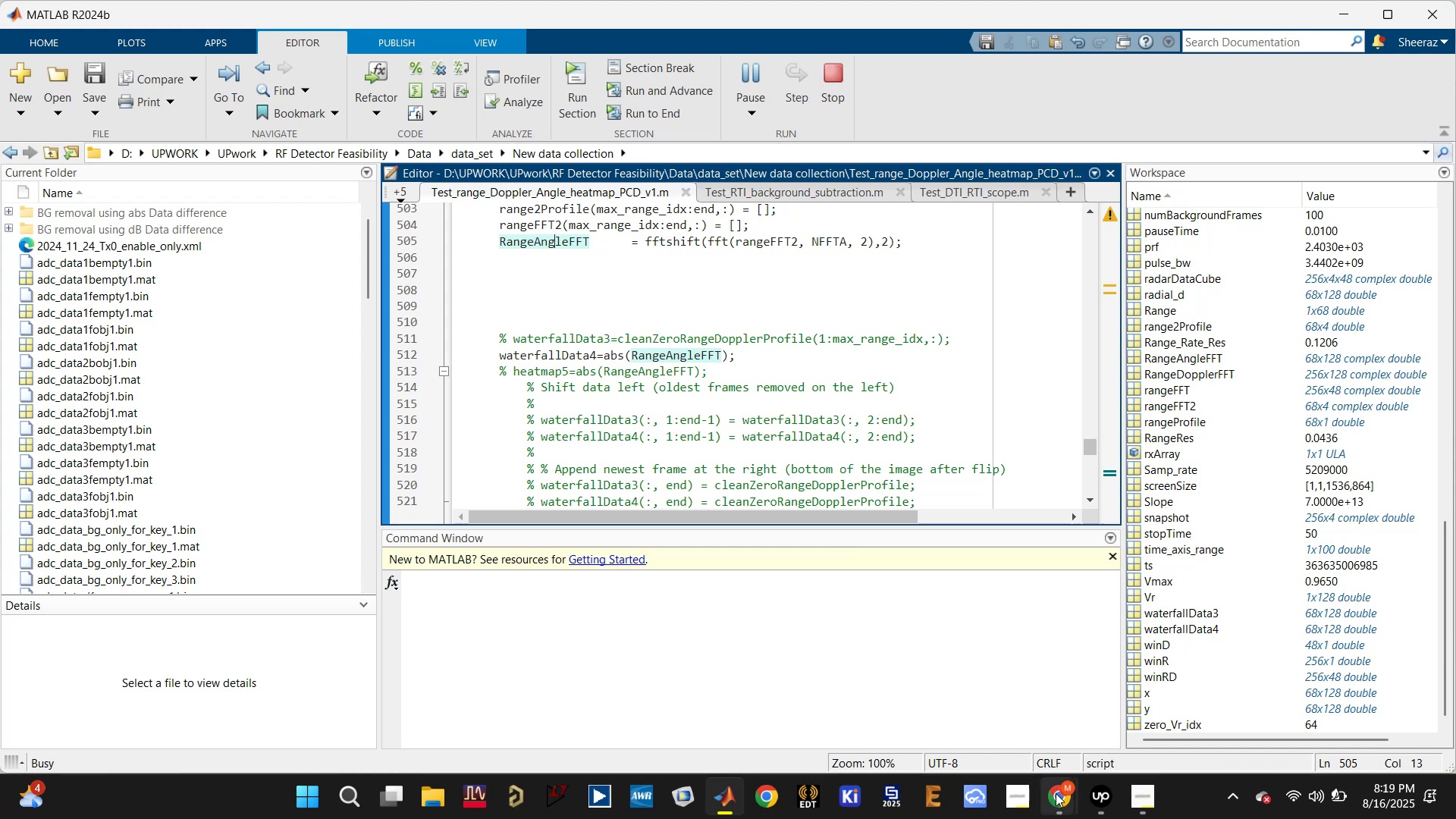 
left_click([973, 682])
 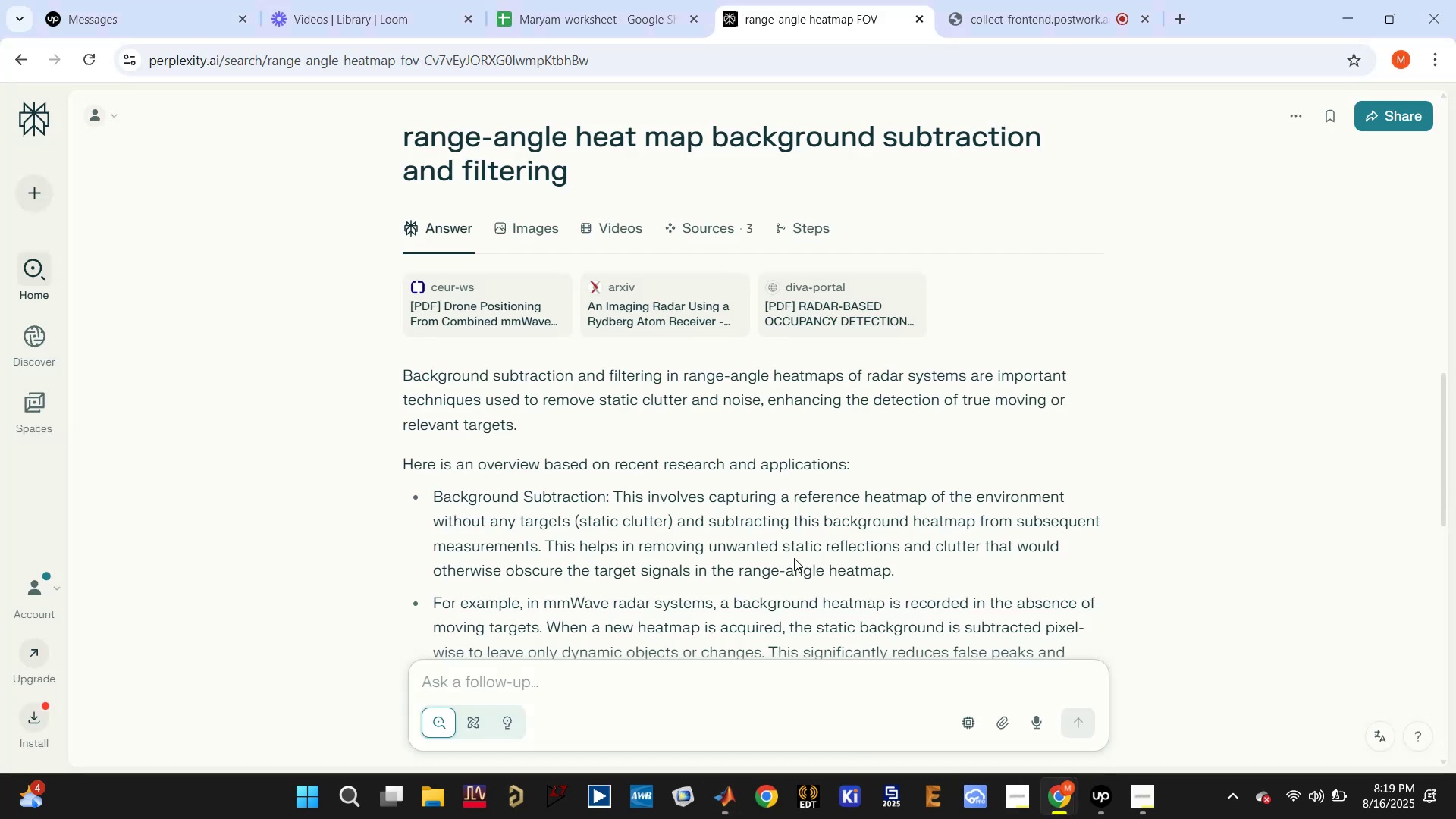 
scroll: coordinate [794, 557], scroll_direction: down, amount: 2.0
 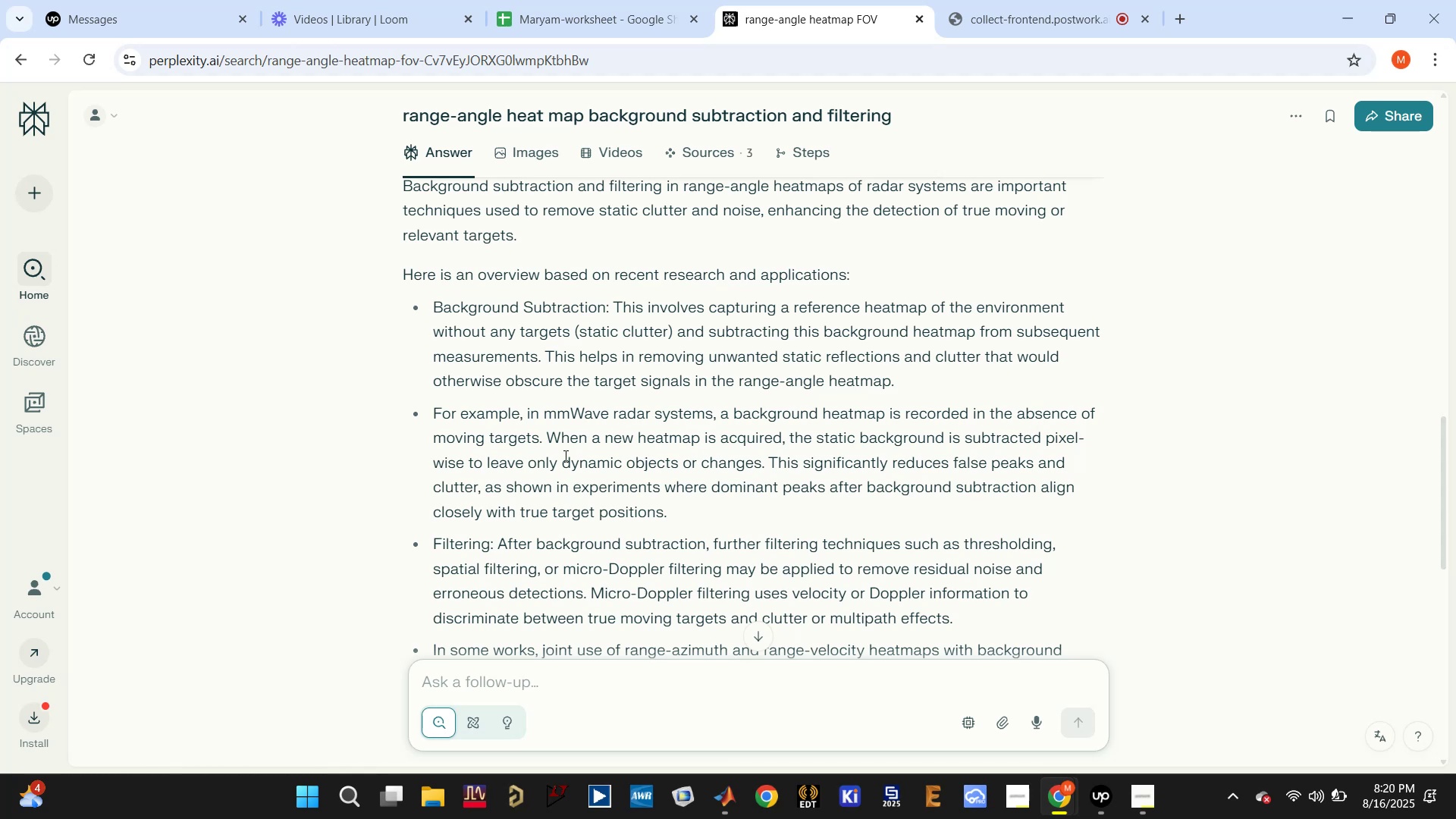 
wait(15.03)
 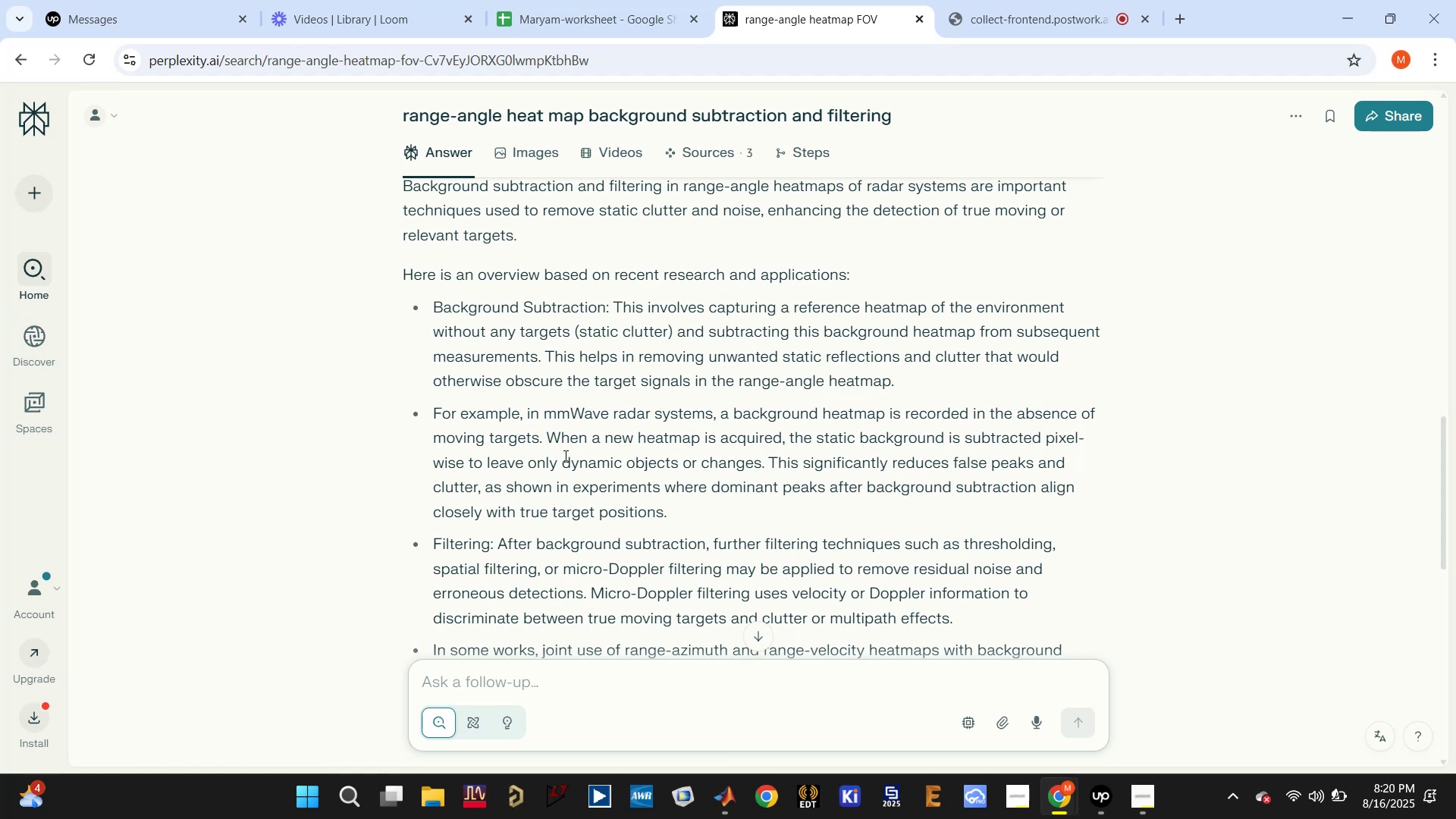 
left_click([962, 710])
 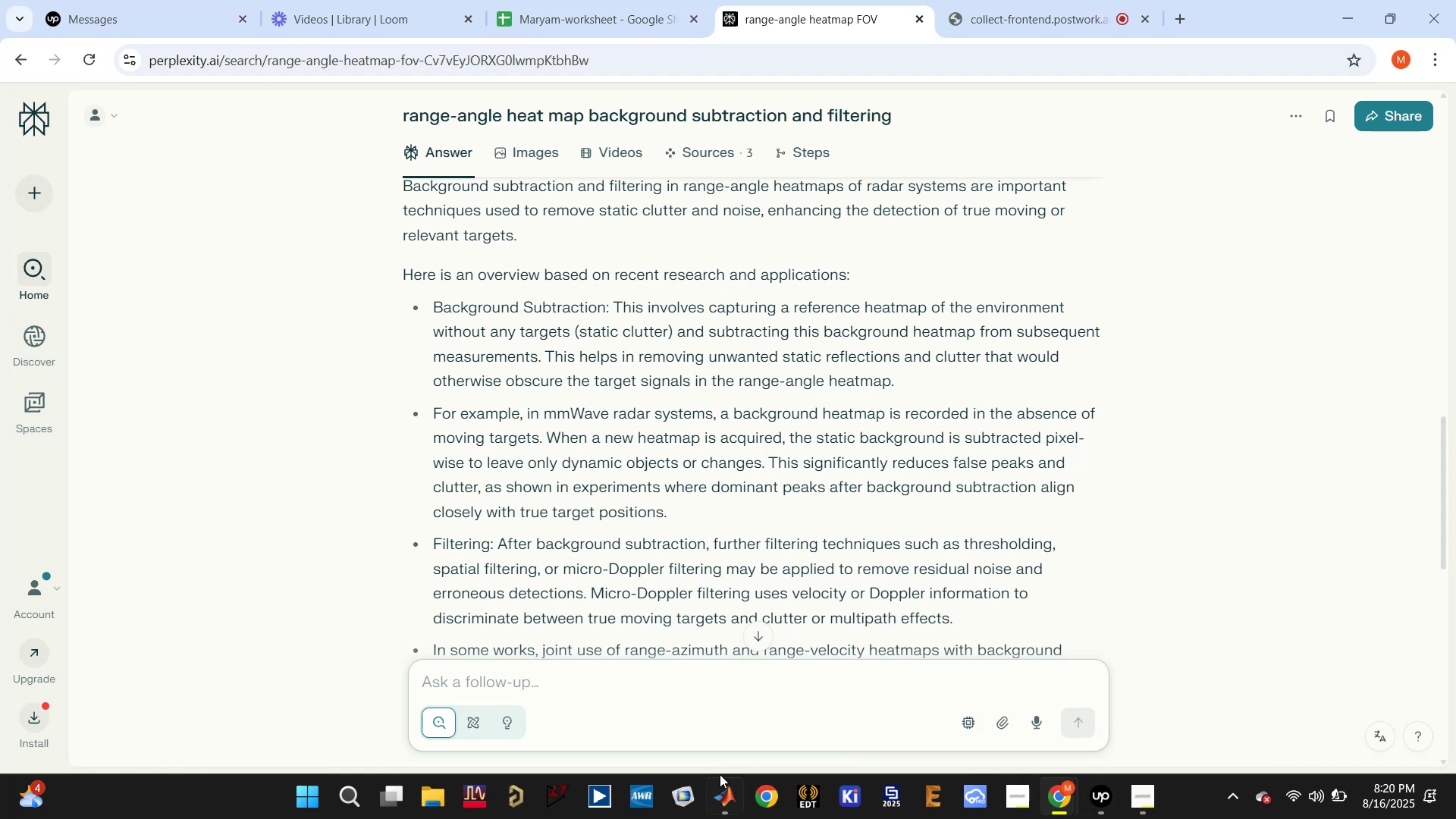 
left_click([717, 802])
 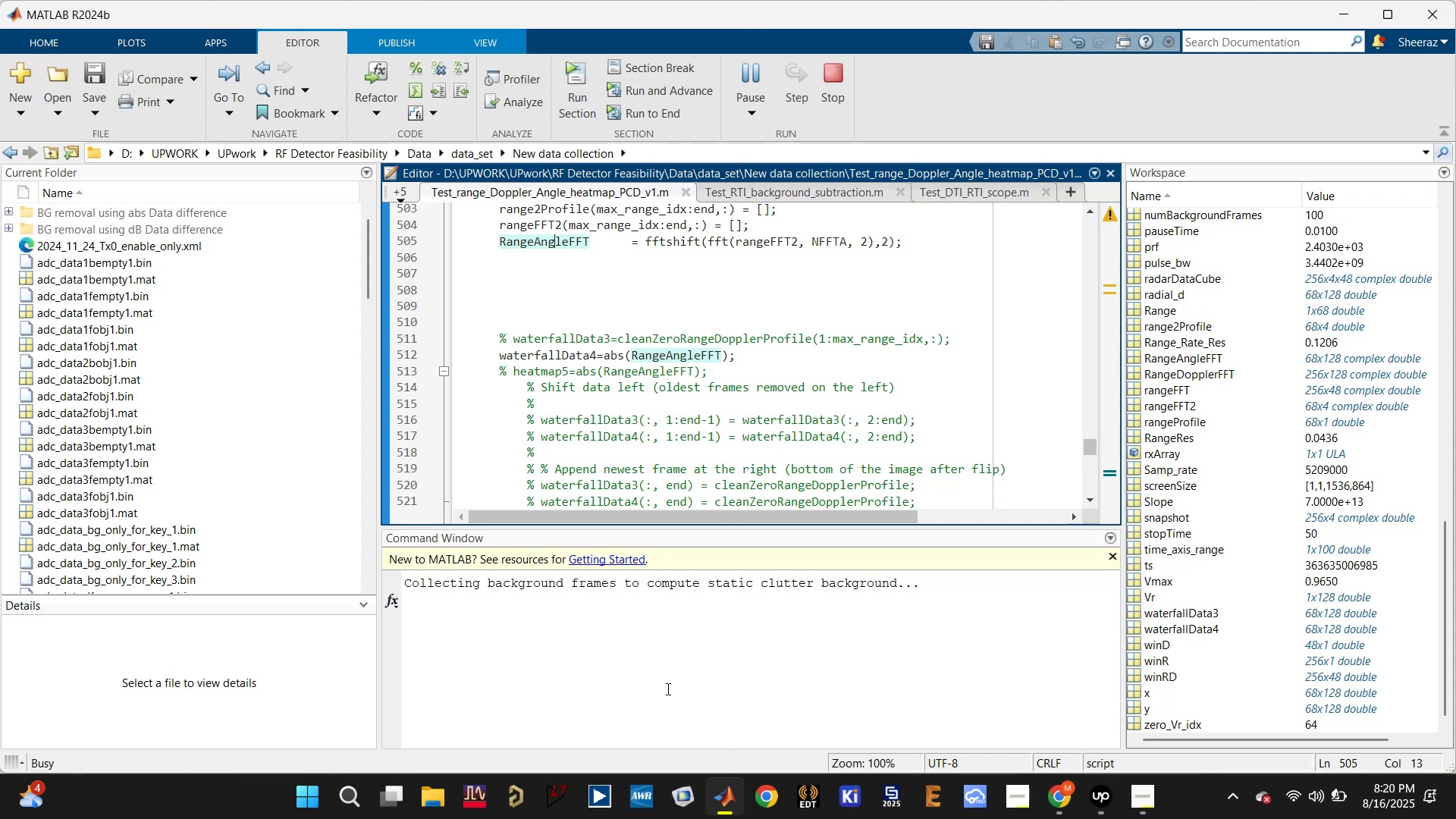 
left_click([678, 674])
 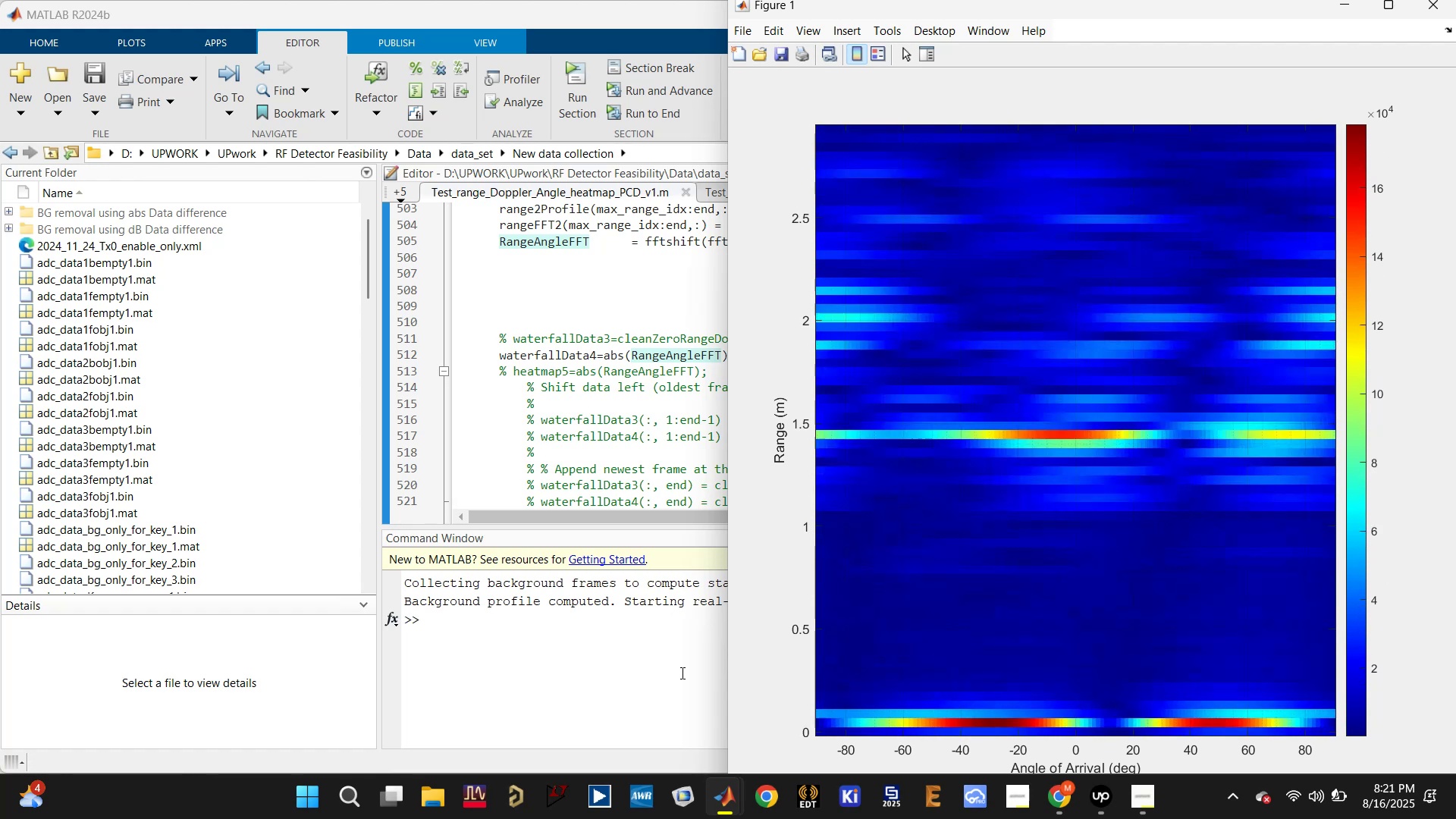 
wait(58.26)
 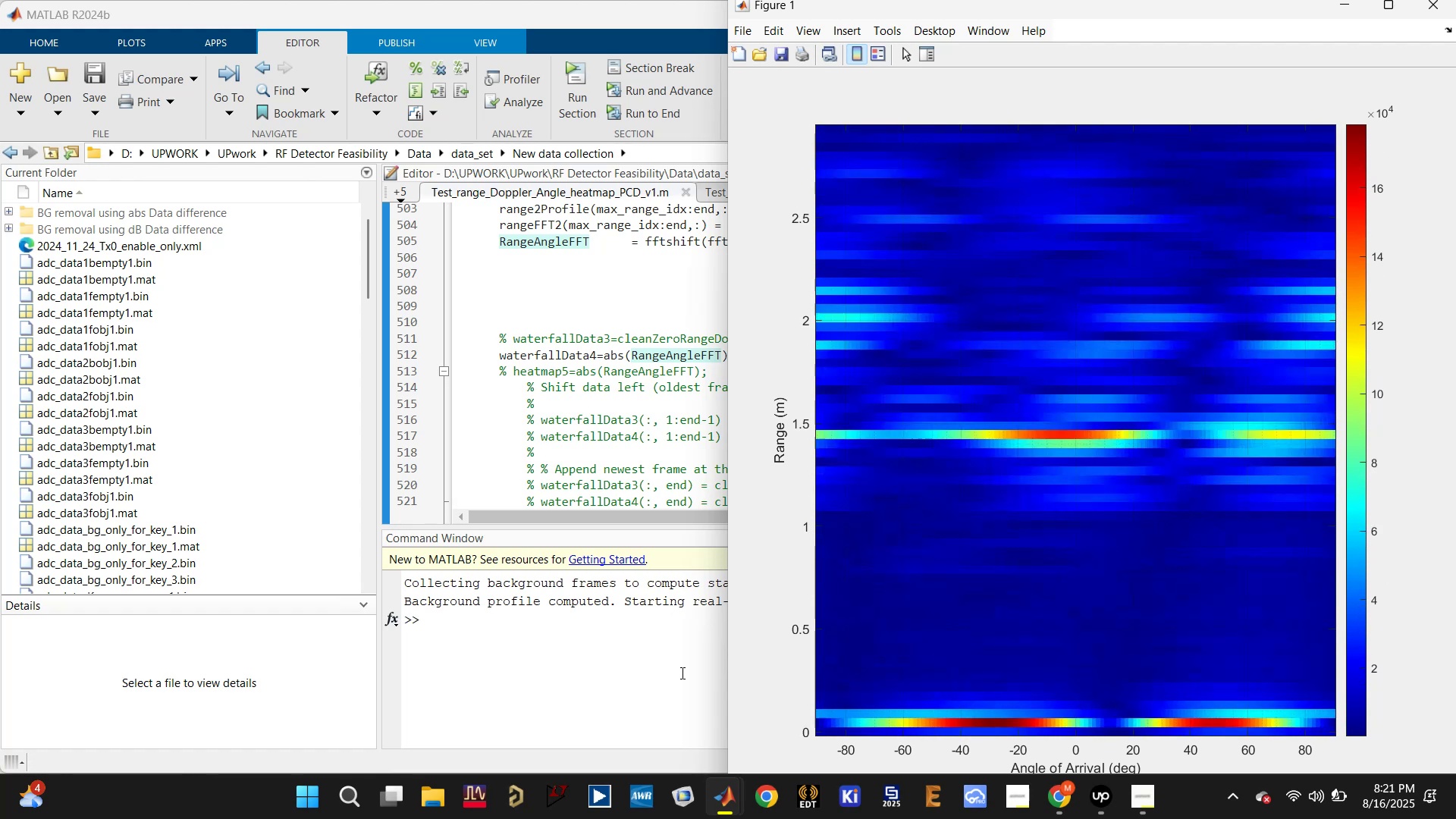 
left_click([564, 633])
 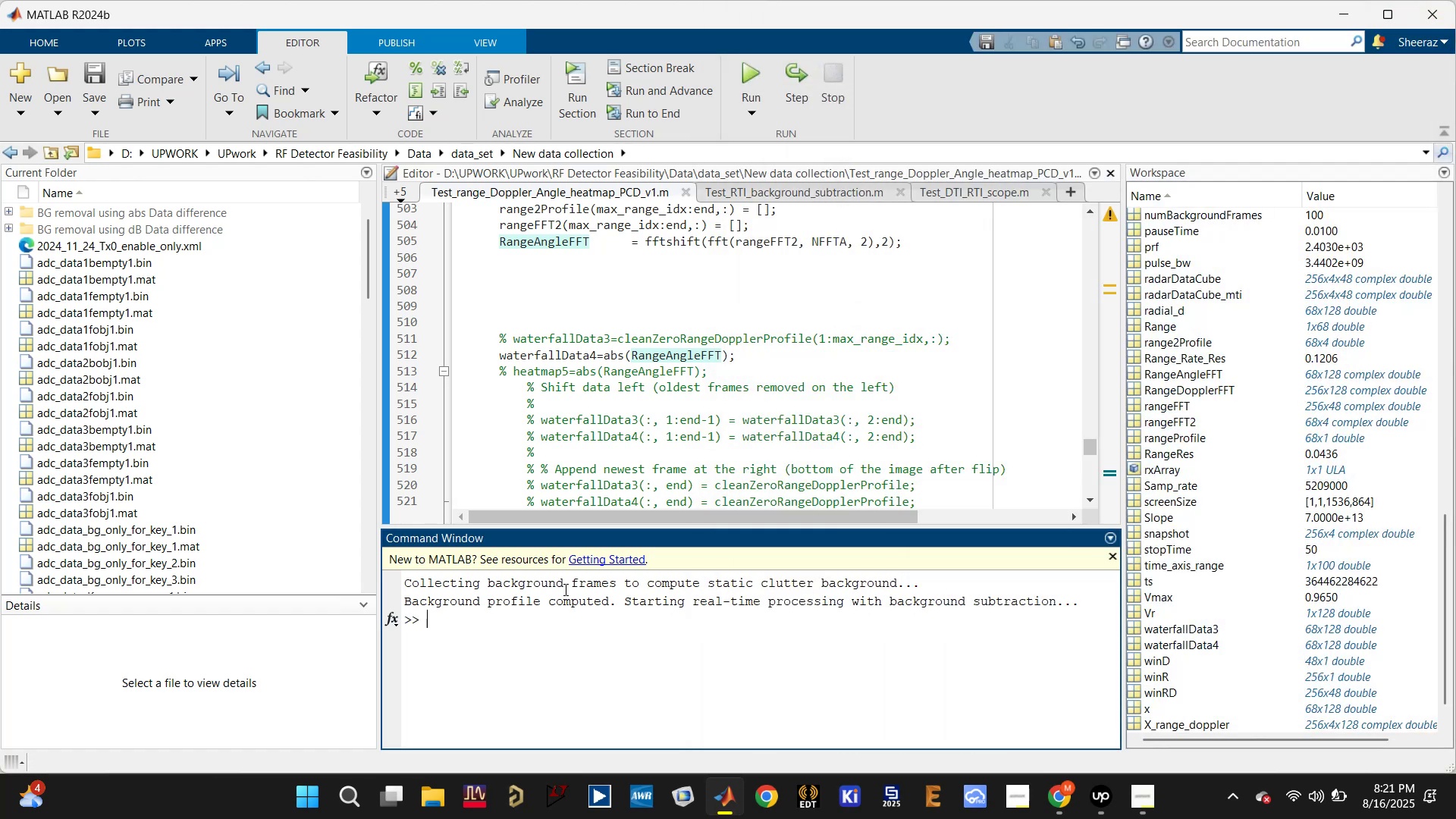 
scroll: coordinate [563, 441], scroll_direction: up, amount: 15.0
 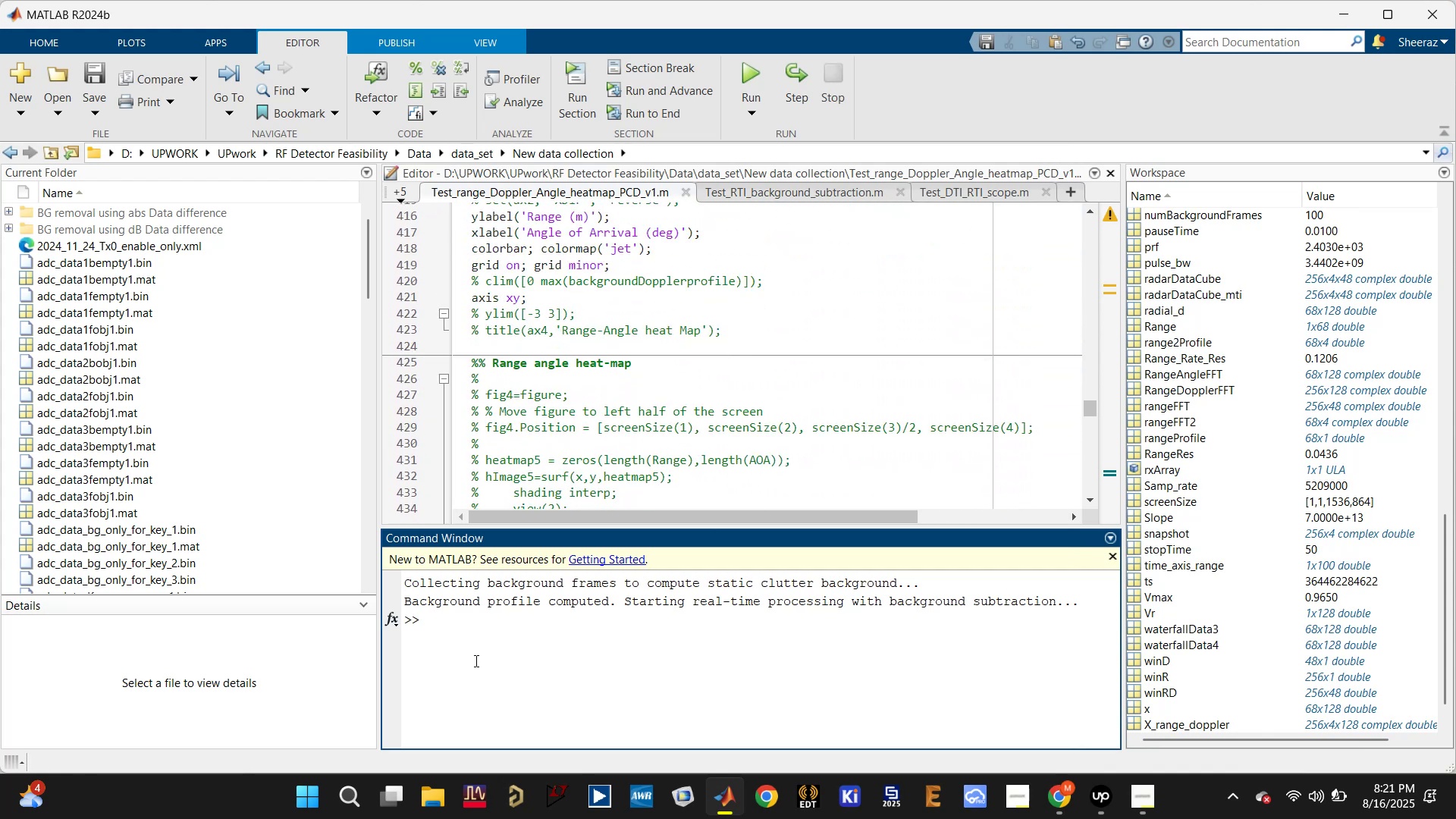 
left_click([490, 639])
 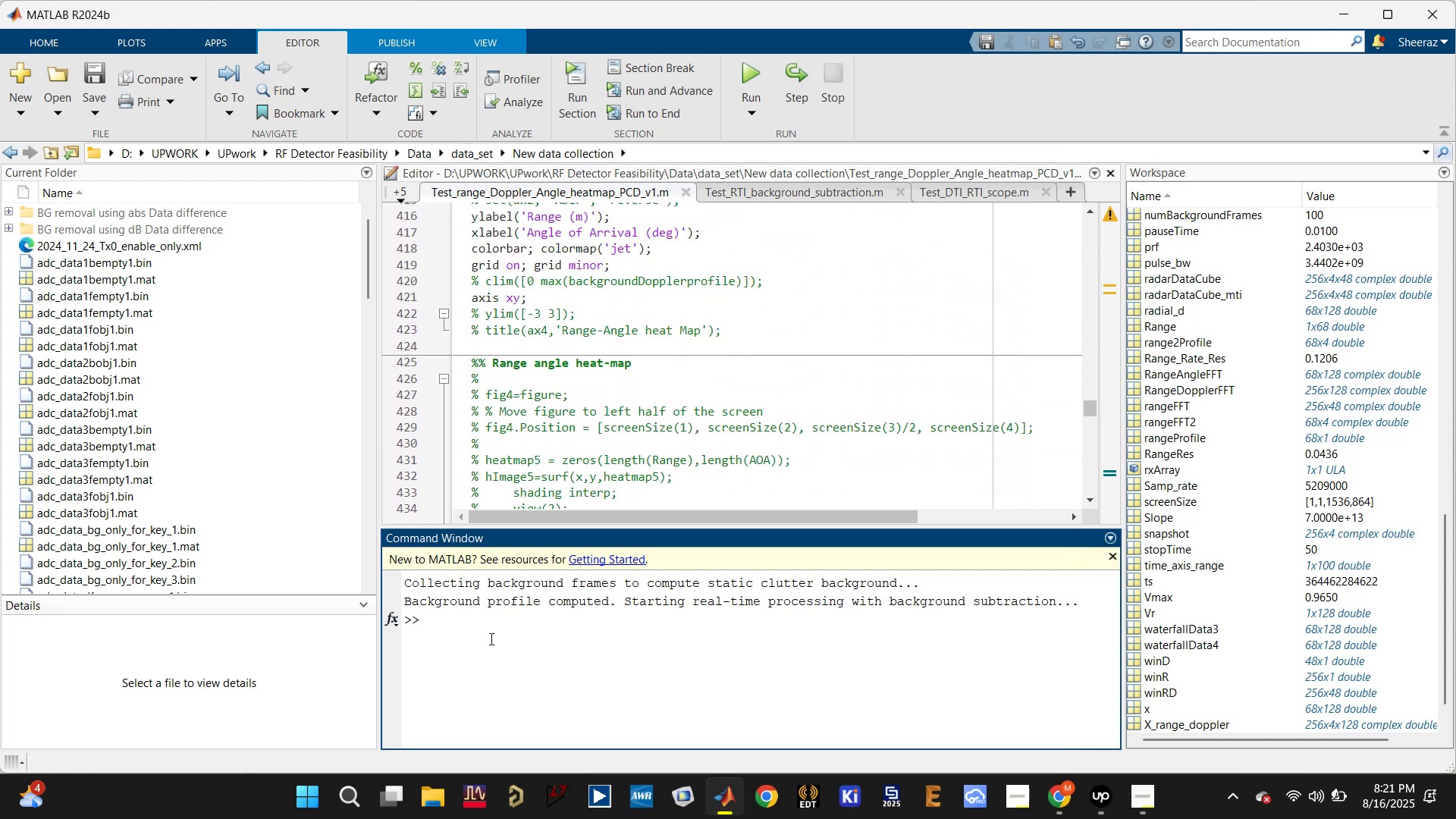 
type(clc)
 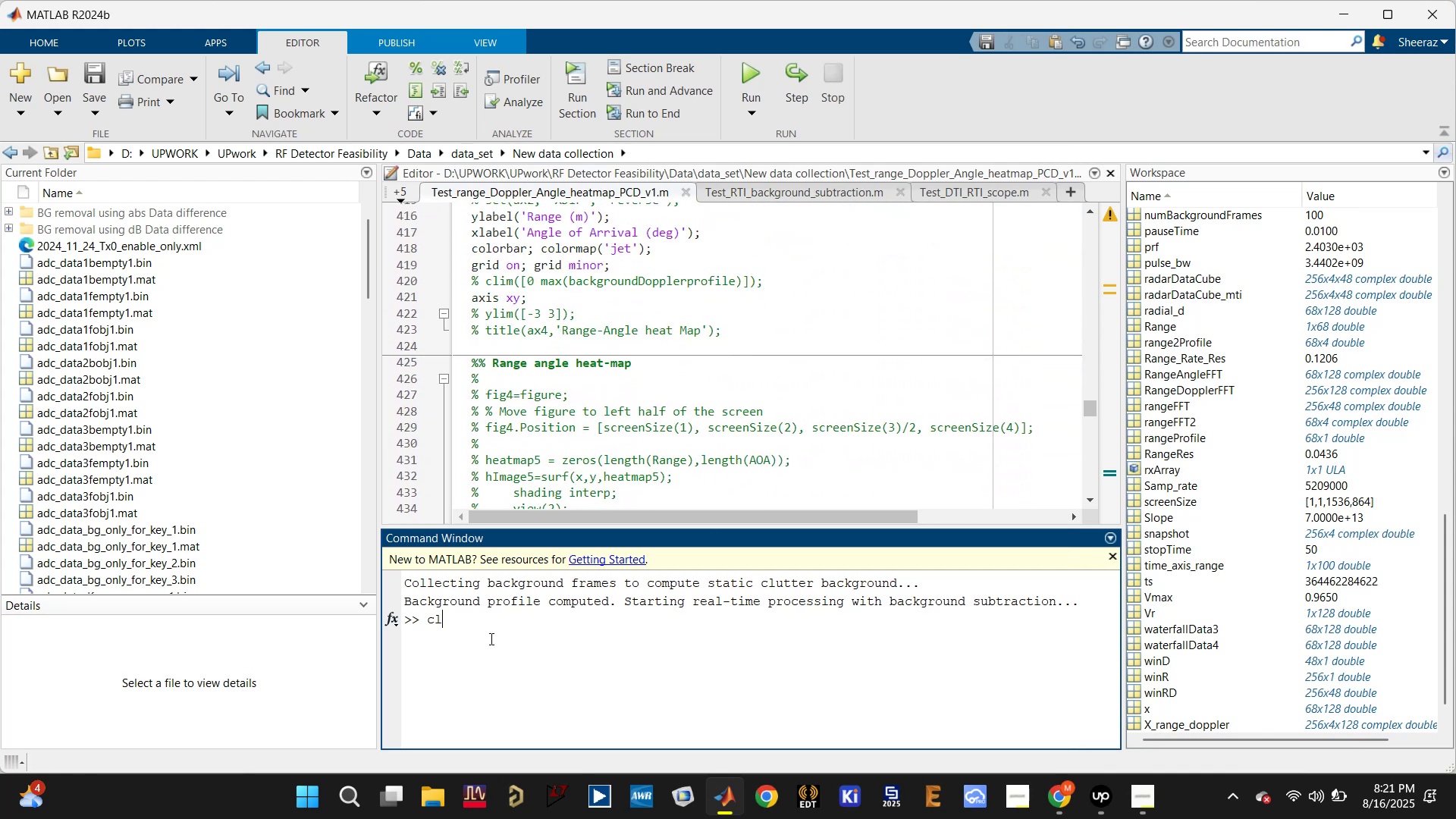 
key(Enter)
 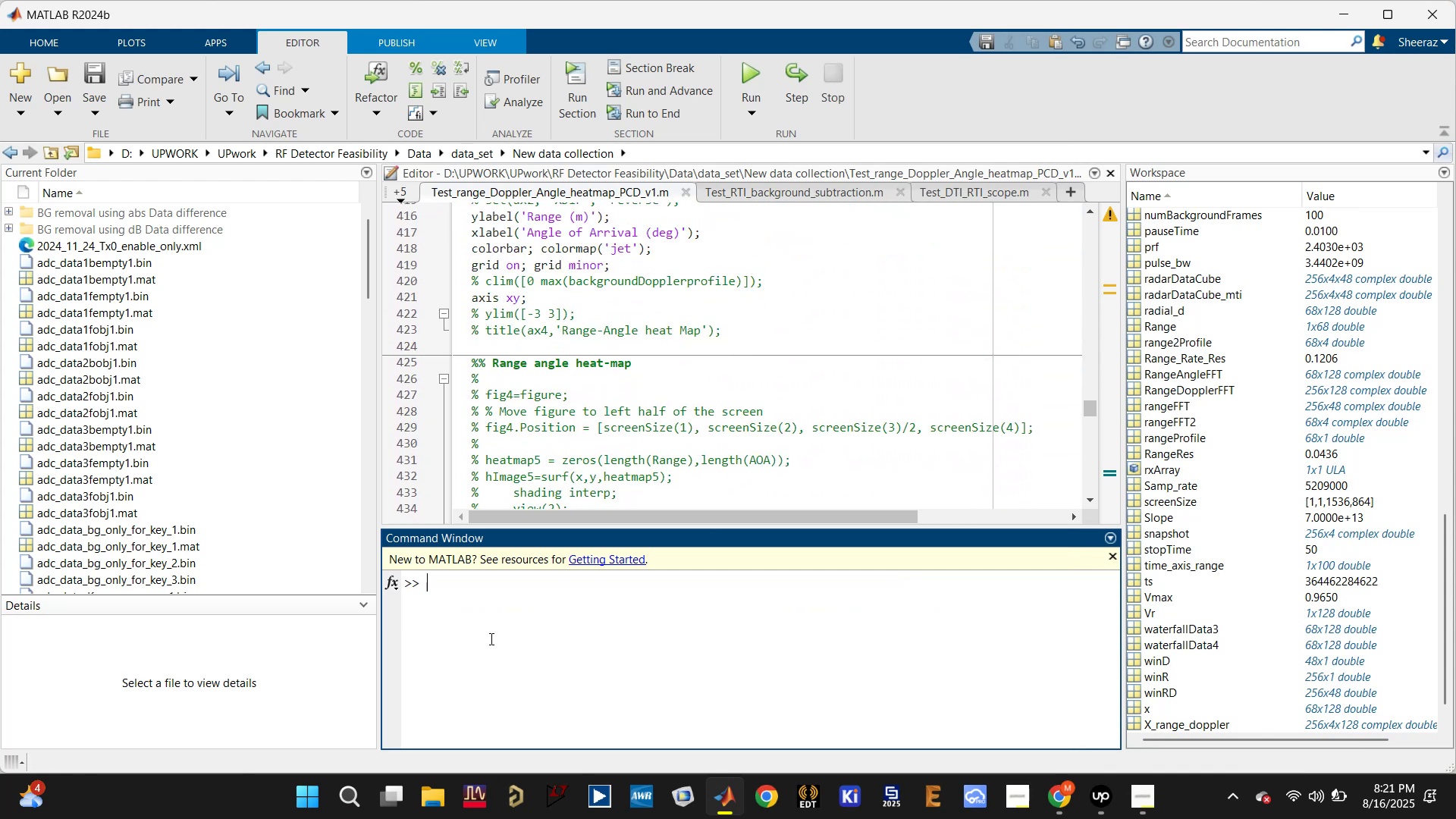 
hold_key(key=ControlLeft, duration=0.76)
 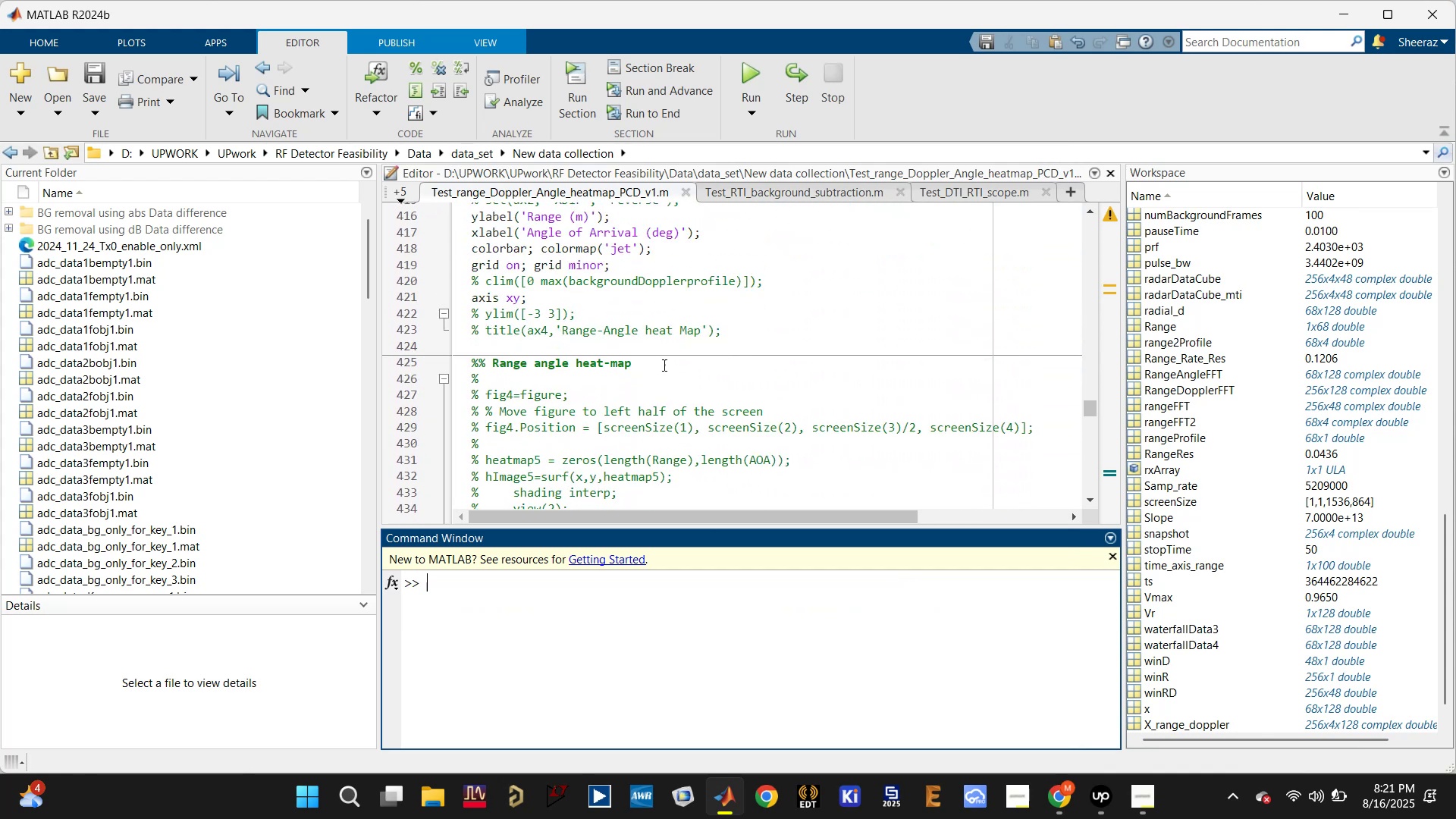 
left_click([664, 365])
 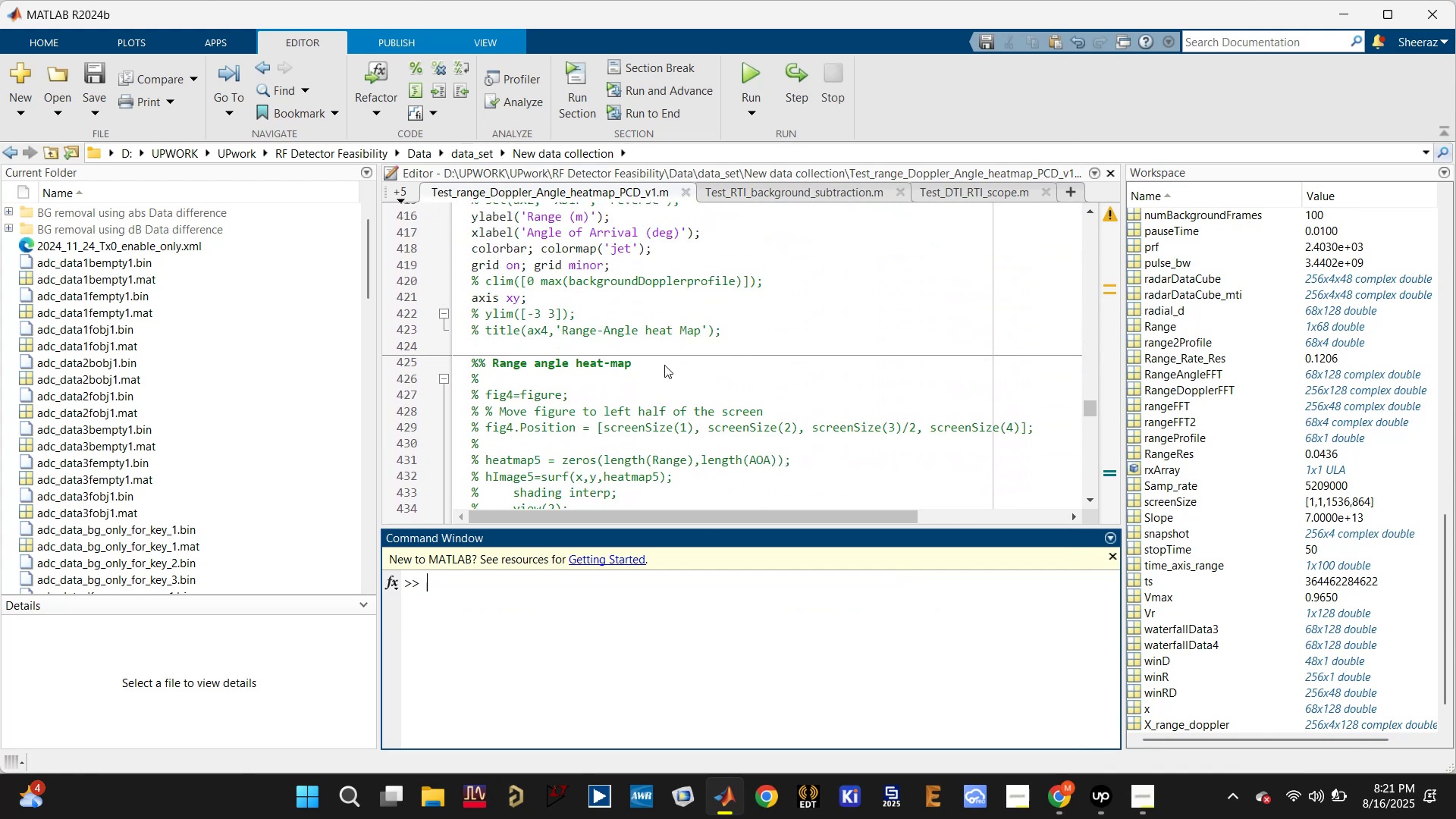 
key(Control+S)
 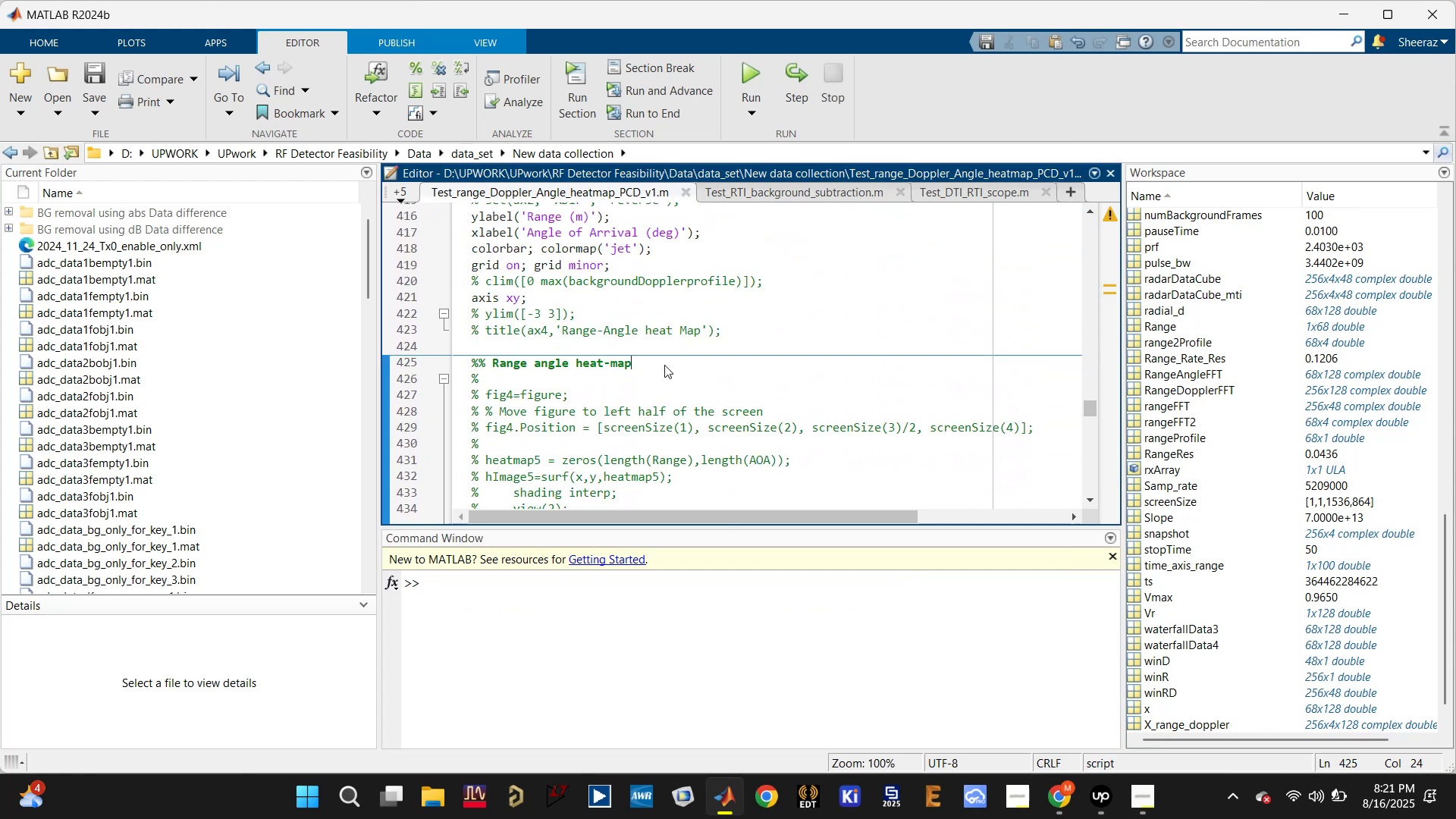 
key(Control+S)
 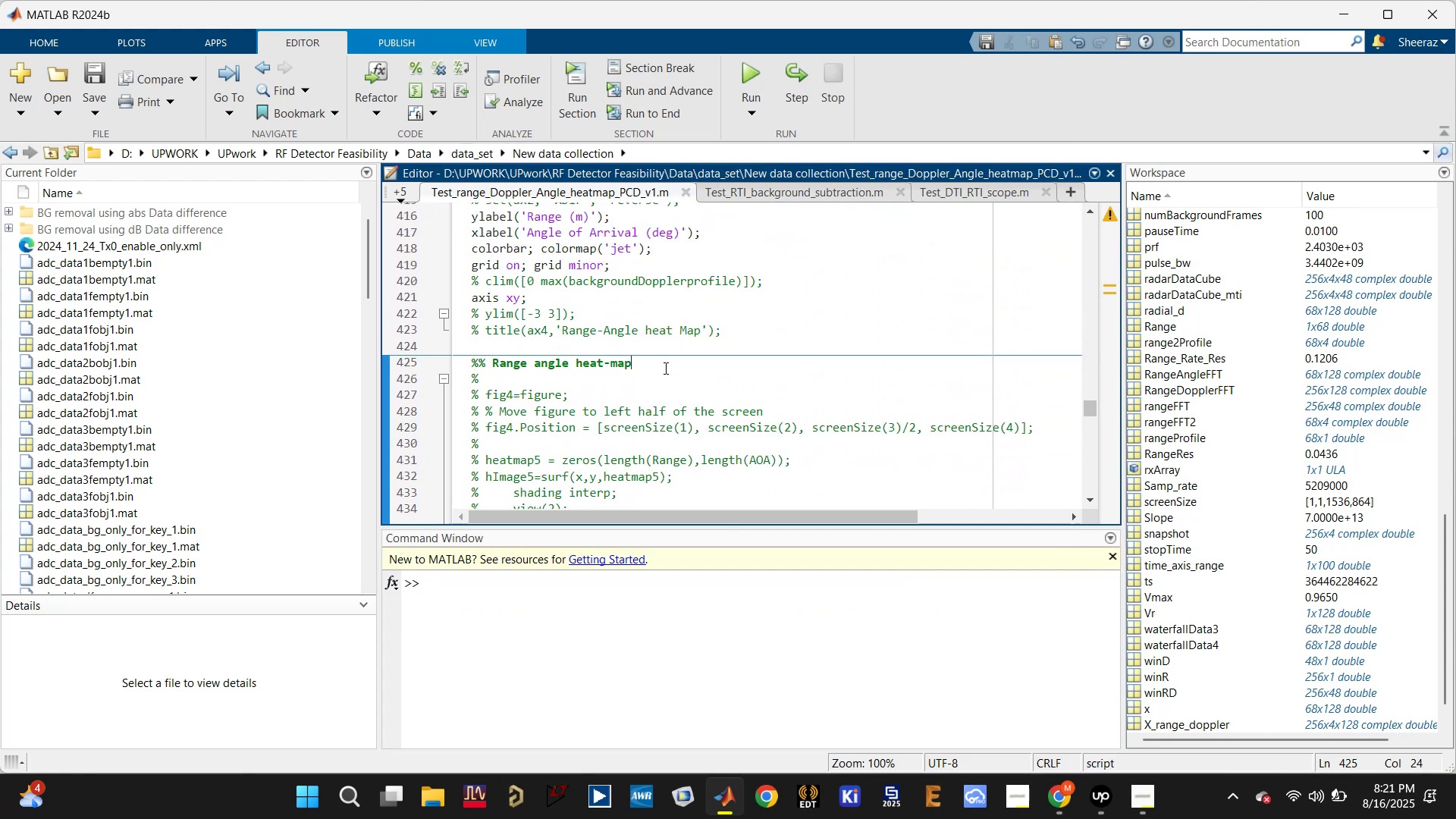 
key(Control+S)
 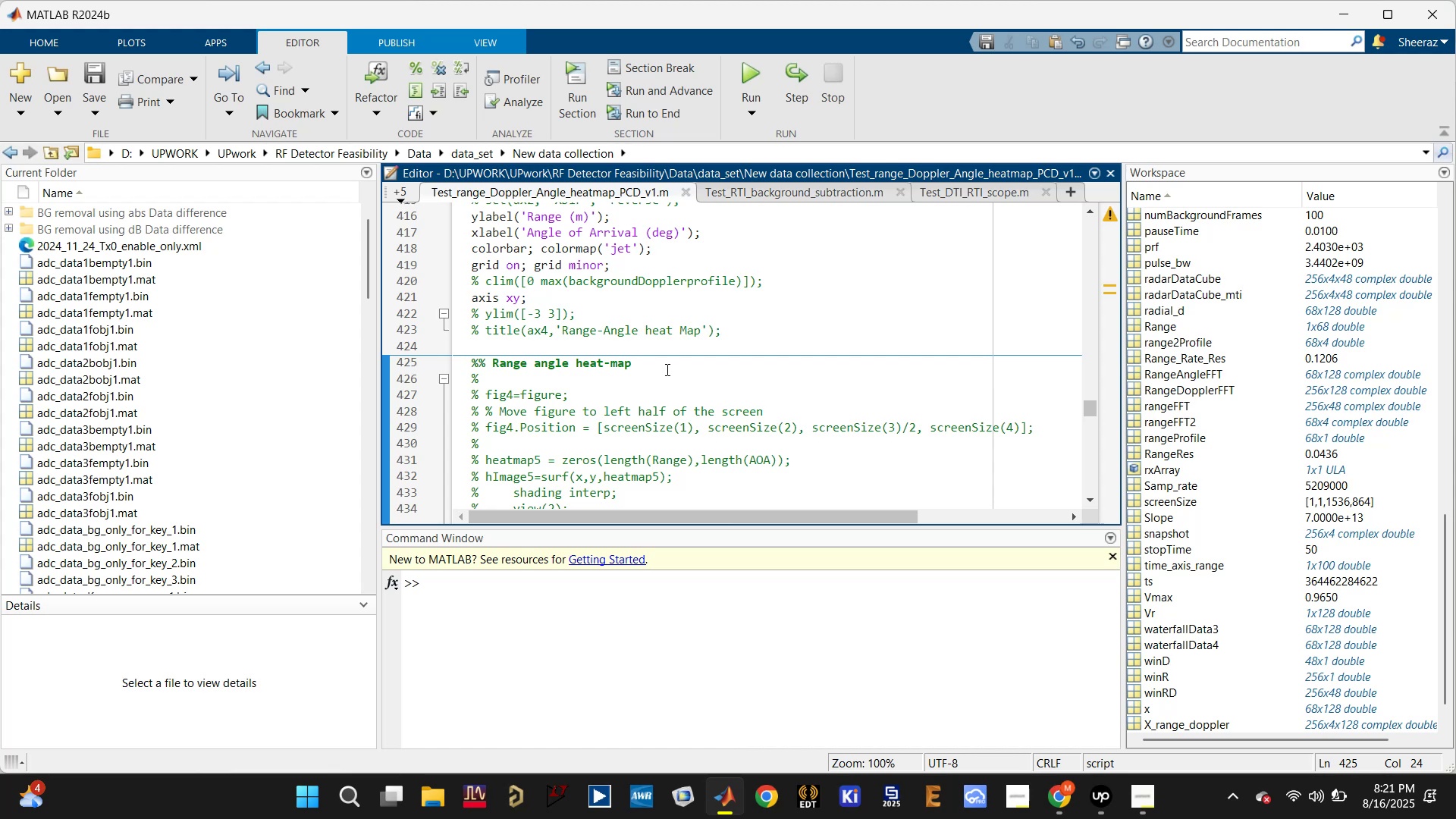 
wait(18.38)
 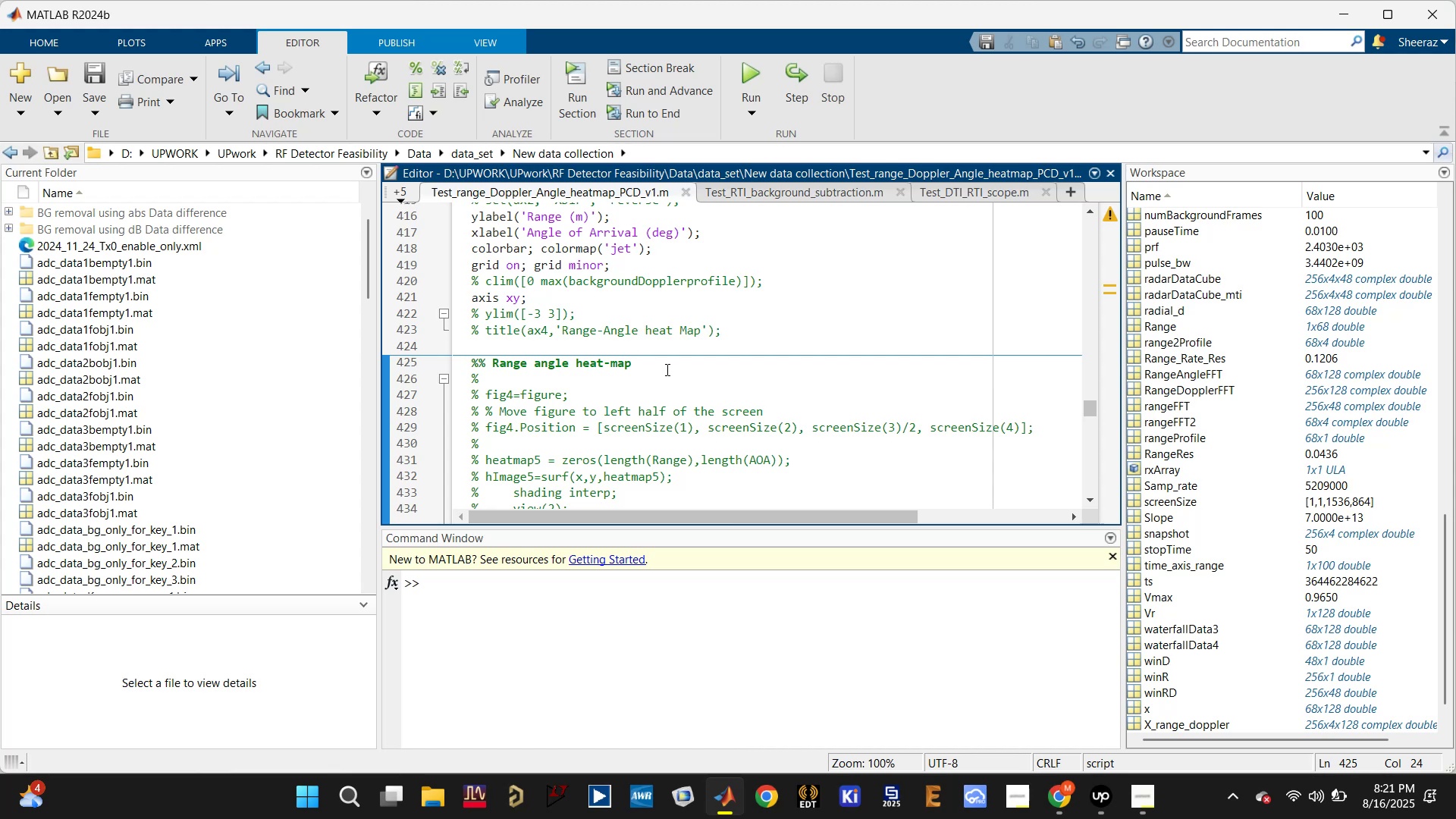 
left_click([754, 80])
 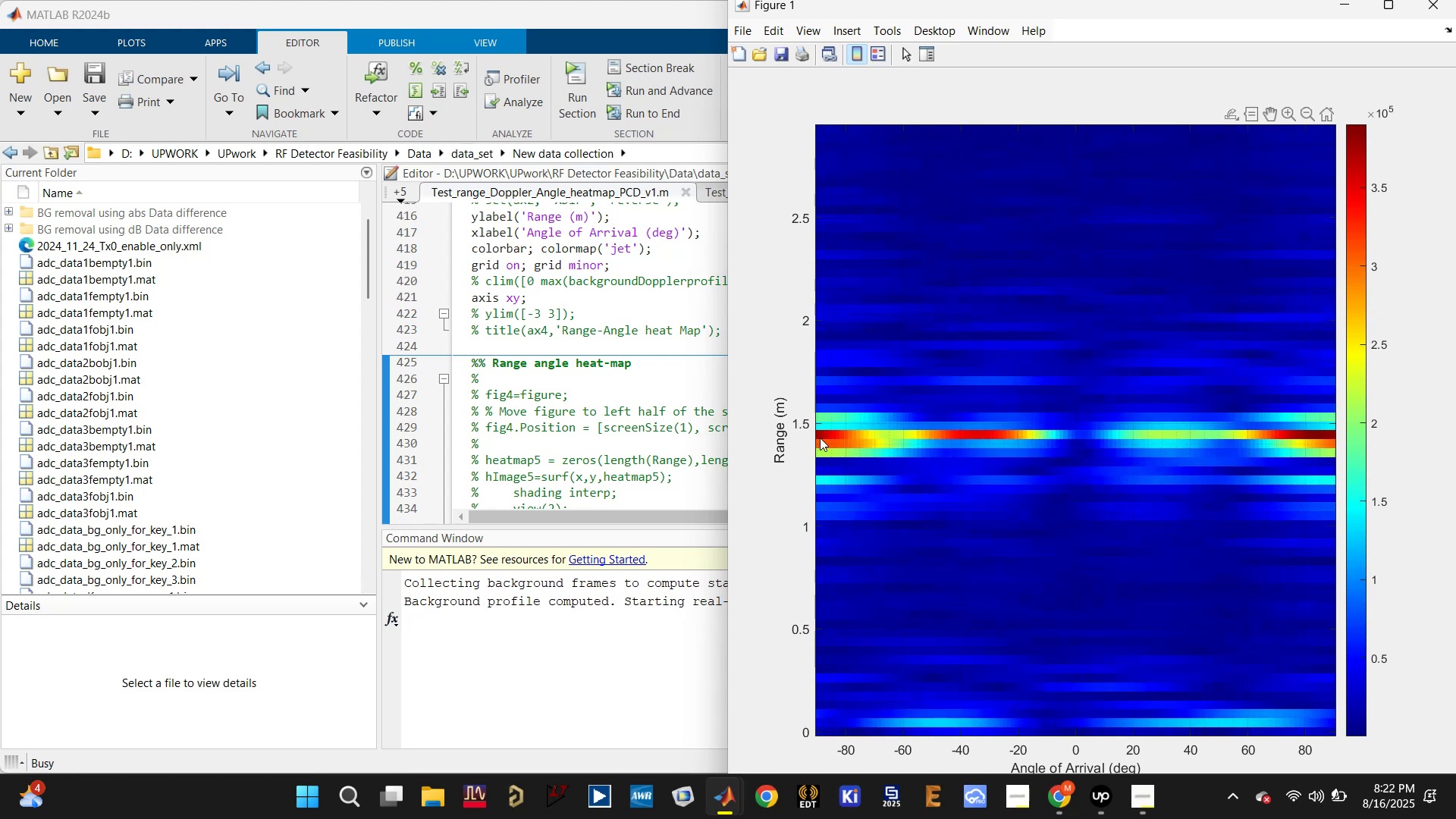 
wait(72.69)
 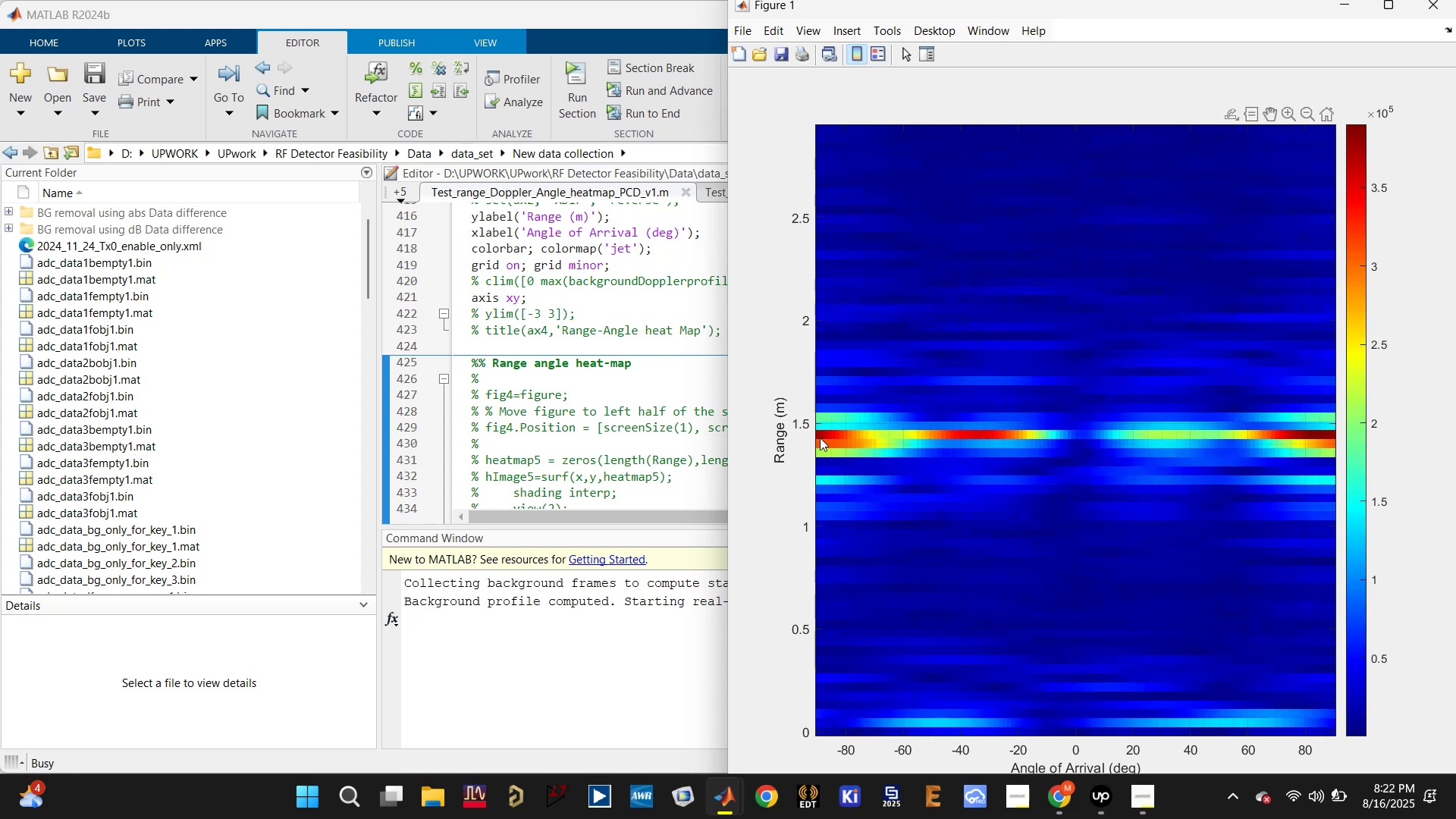 
left_click([1422, 5])
 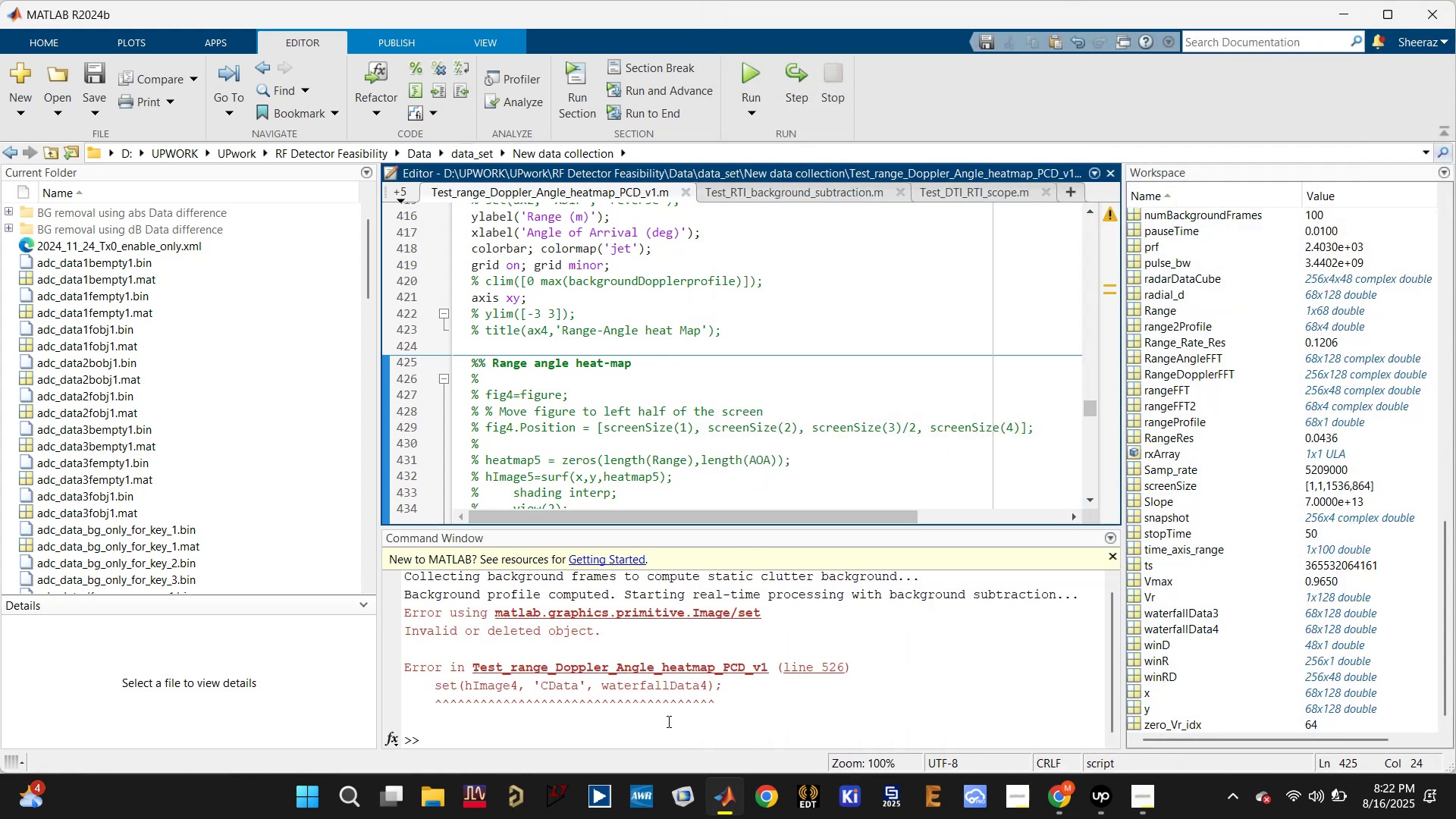 
left_click([654, 731])
 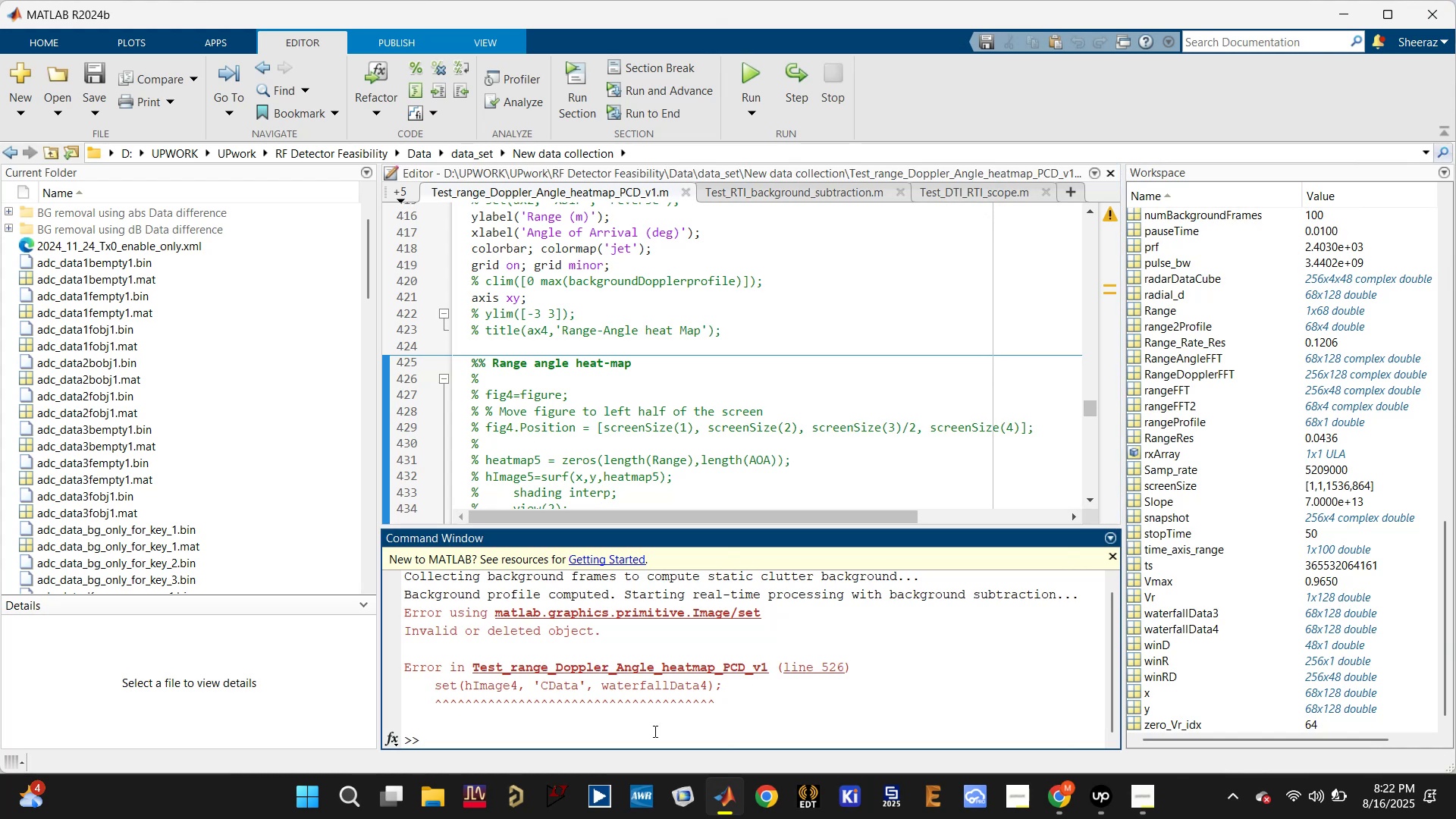 
type(dca.release;)
 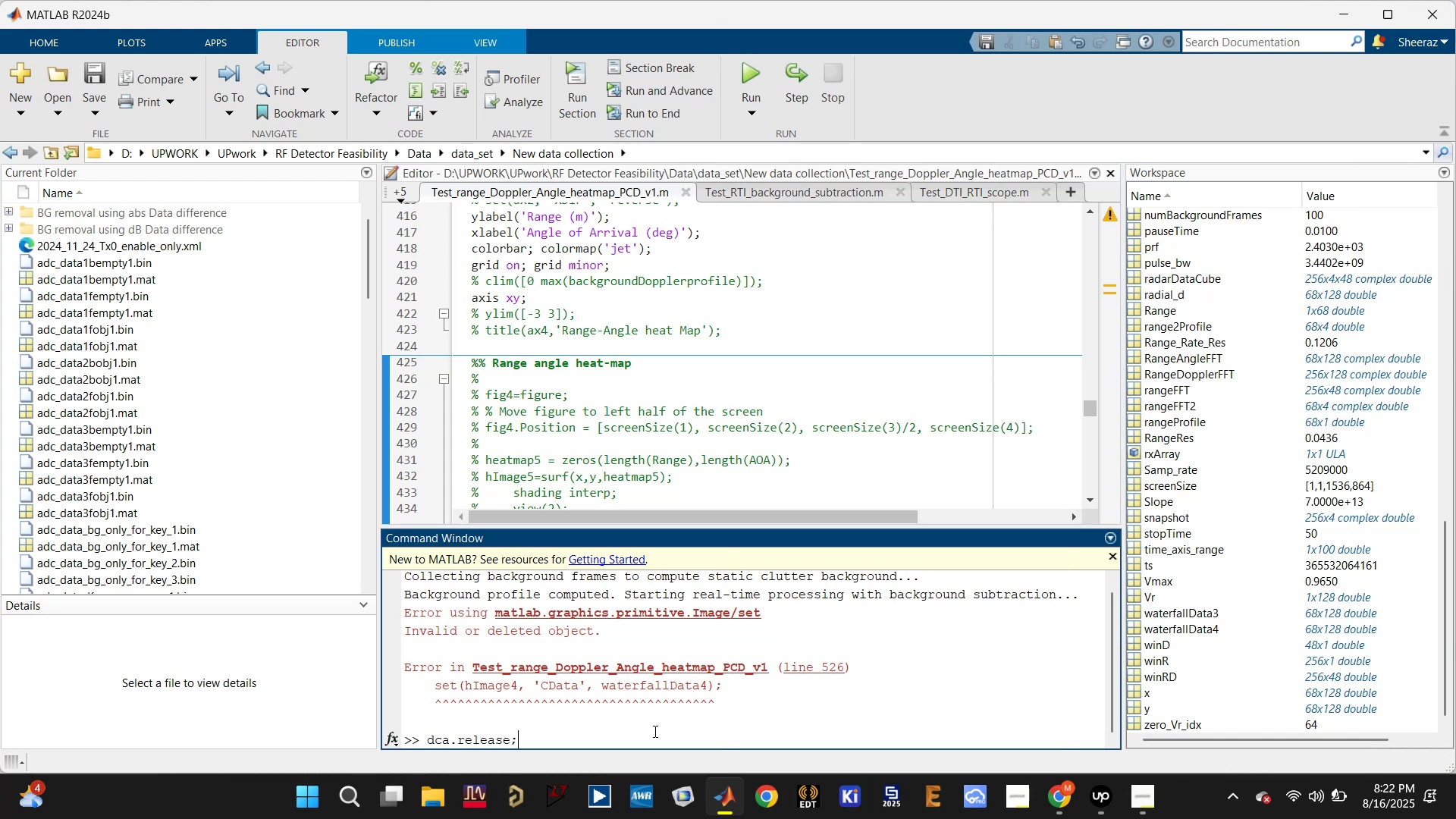 
key(Enter)
 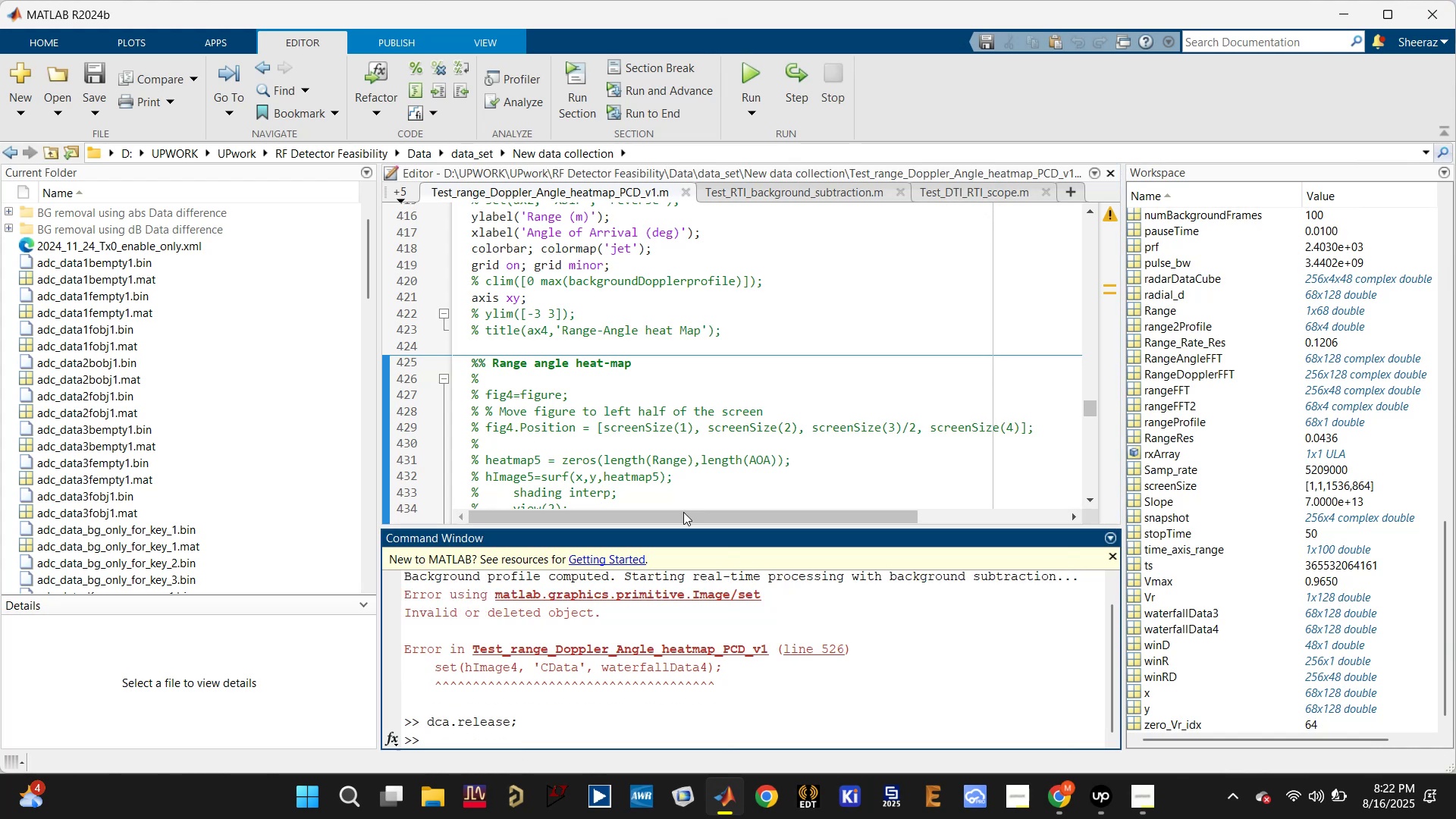 
left_click([680, 428])
 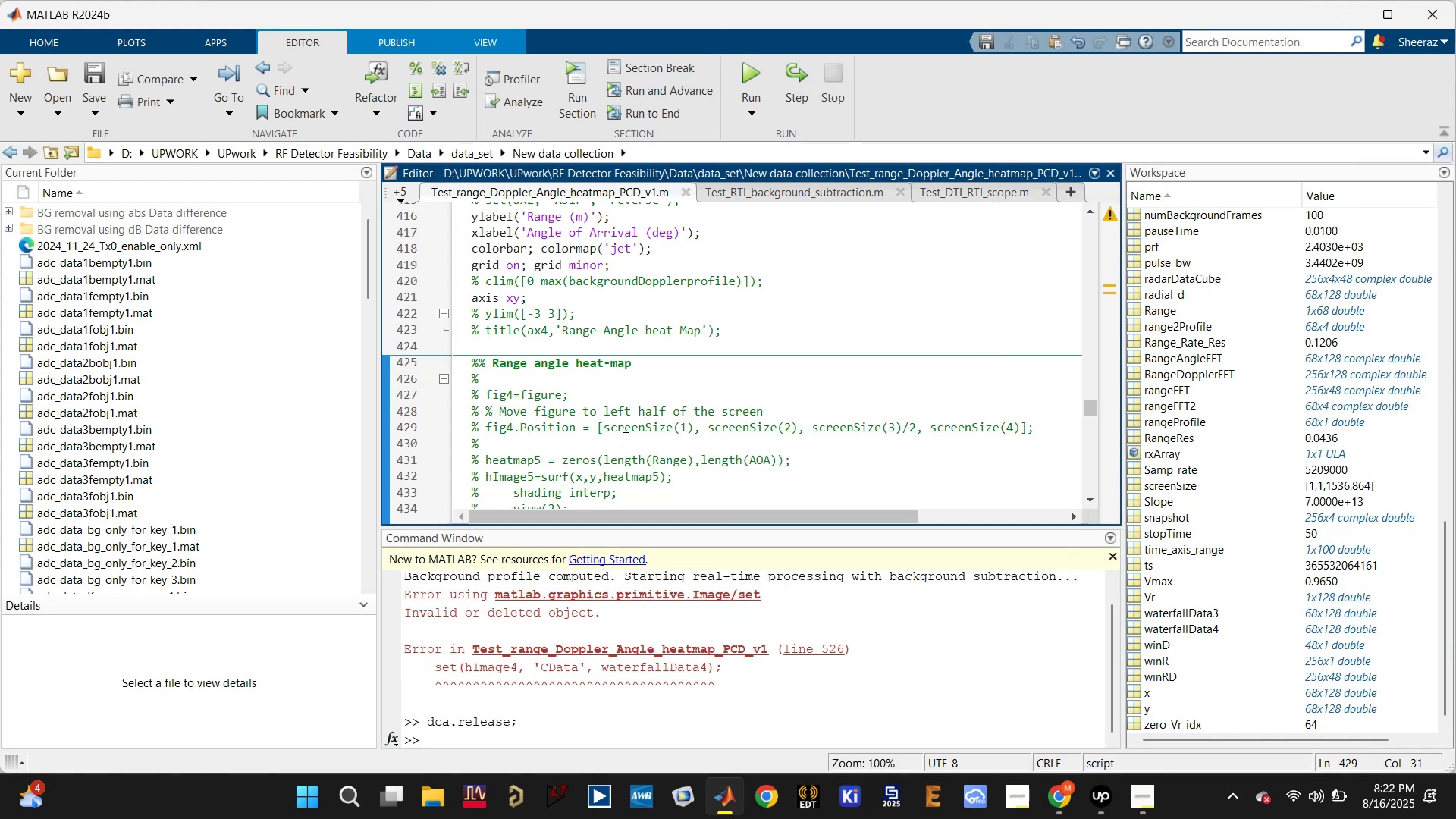 
scroll: coordinate [598, 424], scroll_direction: up, amount: 2.0
 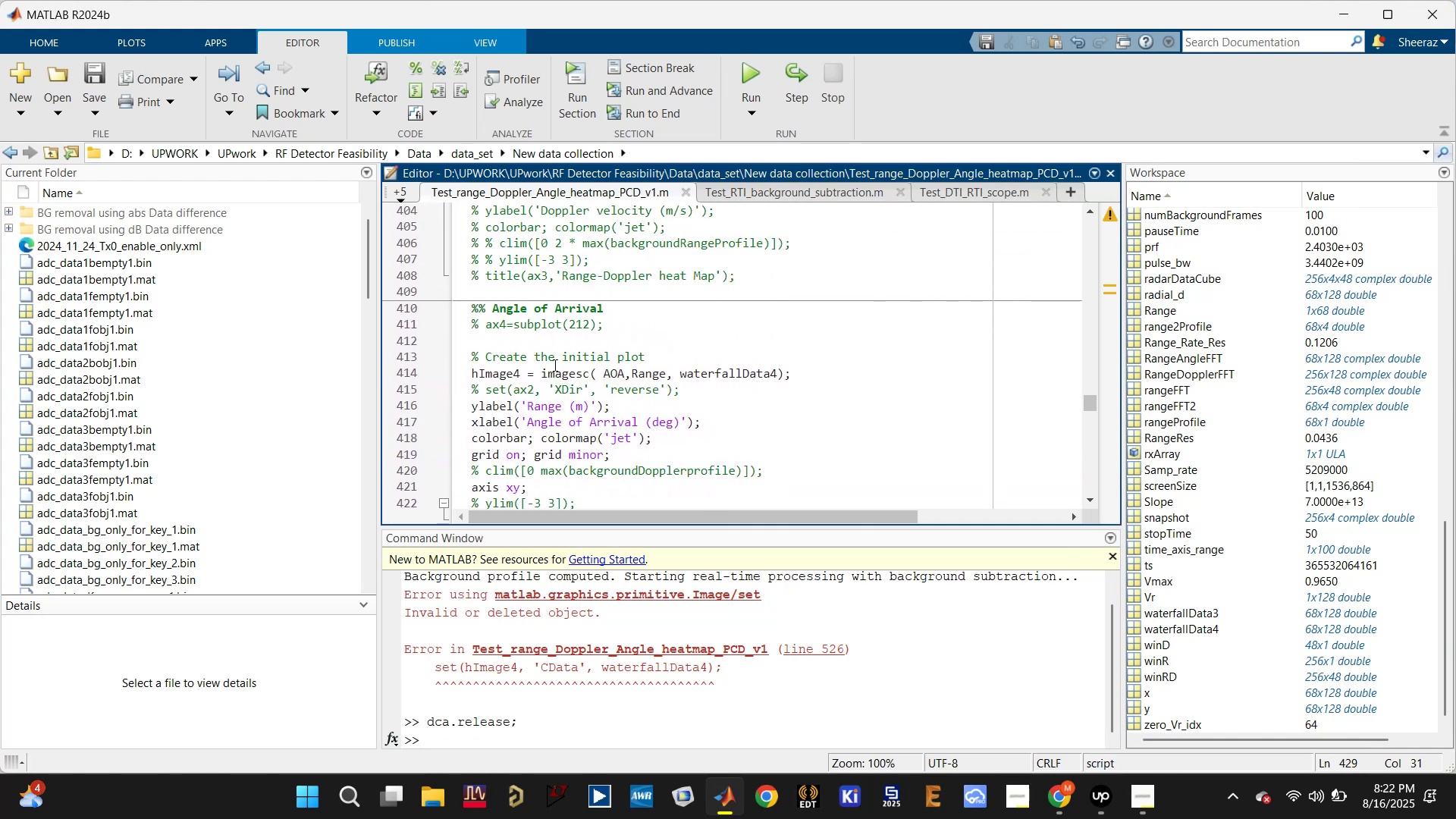 
left_click([504, 363])
 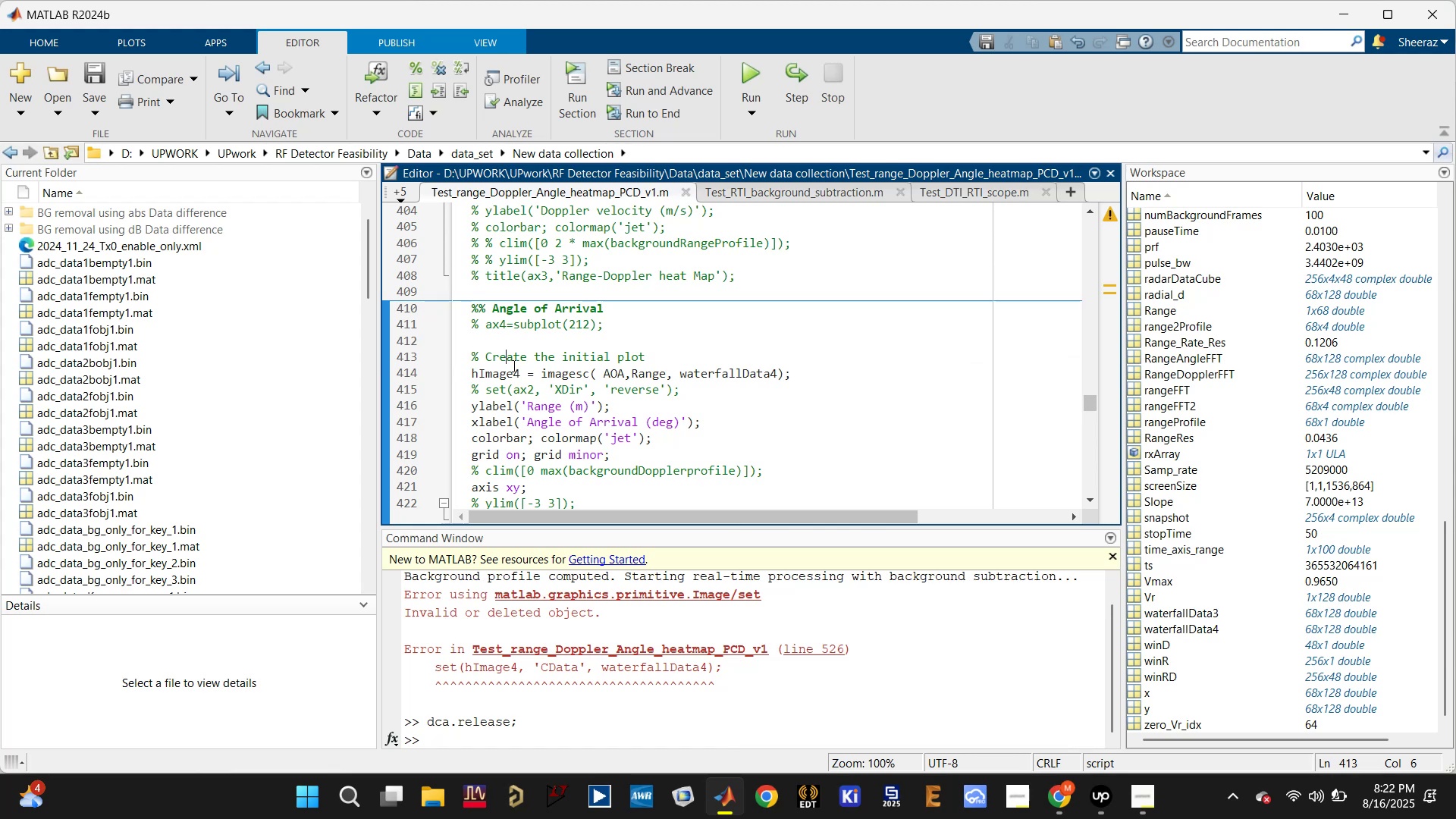 
scroll: coordinate [527, 369], scroll_direction: up, amount: 1.0
 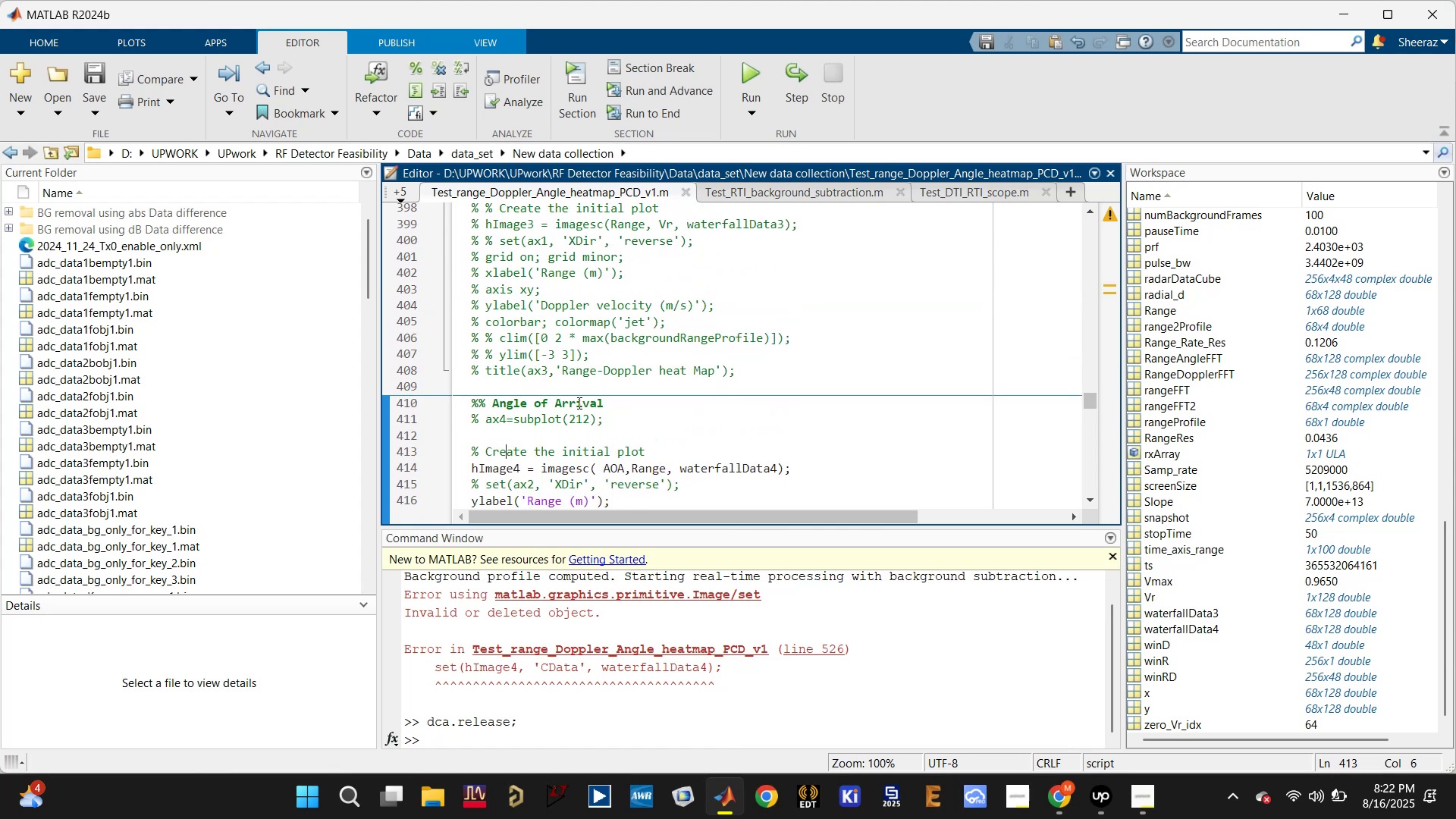 
scroll: coordinate [578, 406], scroll_direction: down, amount: 2.0
 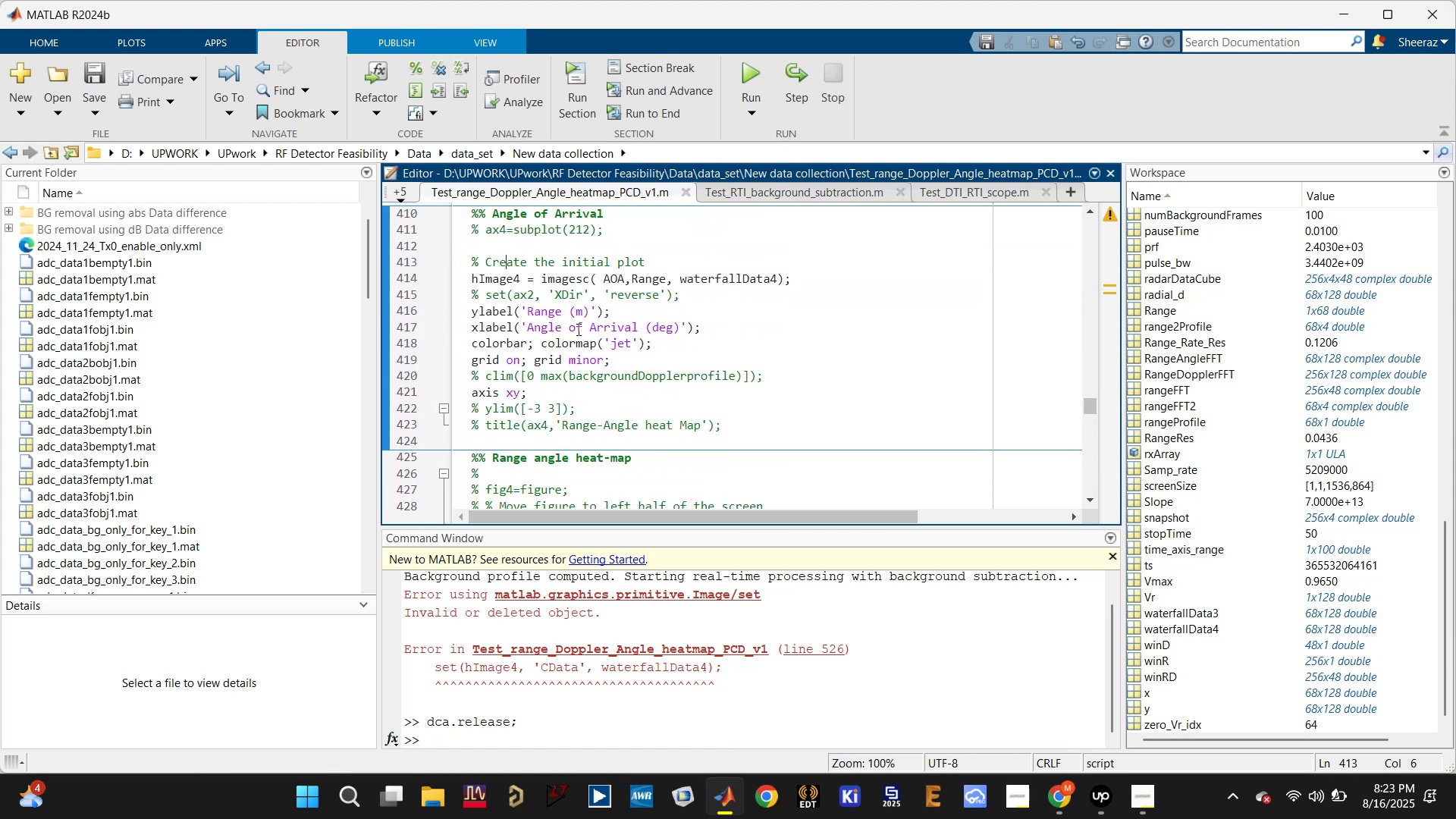 
scroll: coordinate [512, 377], scroll_direction: up, amount: 3.0
 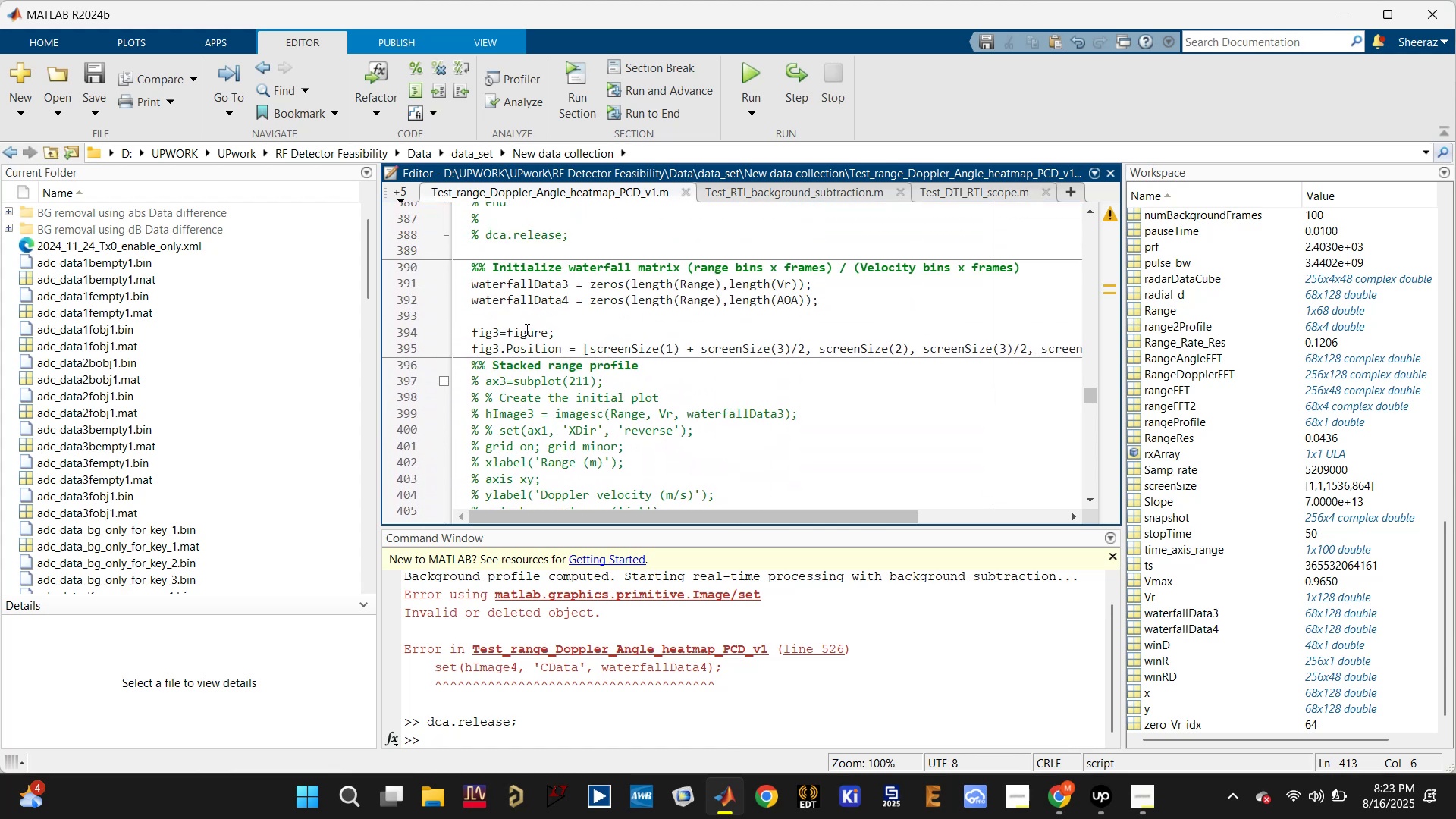 
left_click_drag(start_coordinate=[522, 325], to_coordinate=[536, 344])
 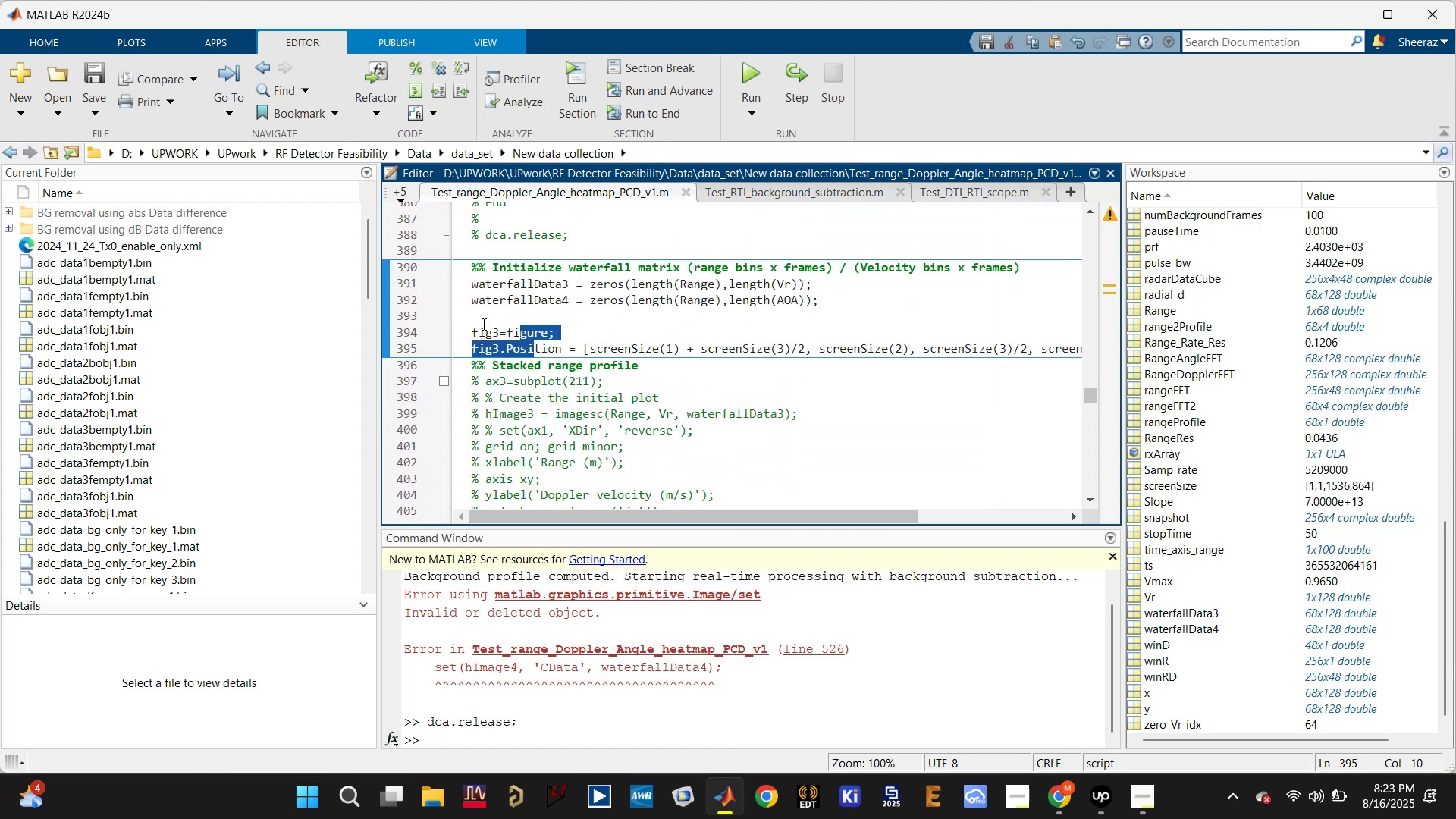 
left_click([482, 321])
 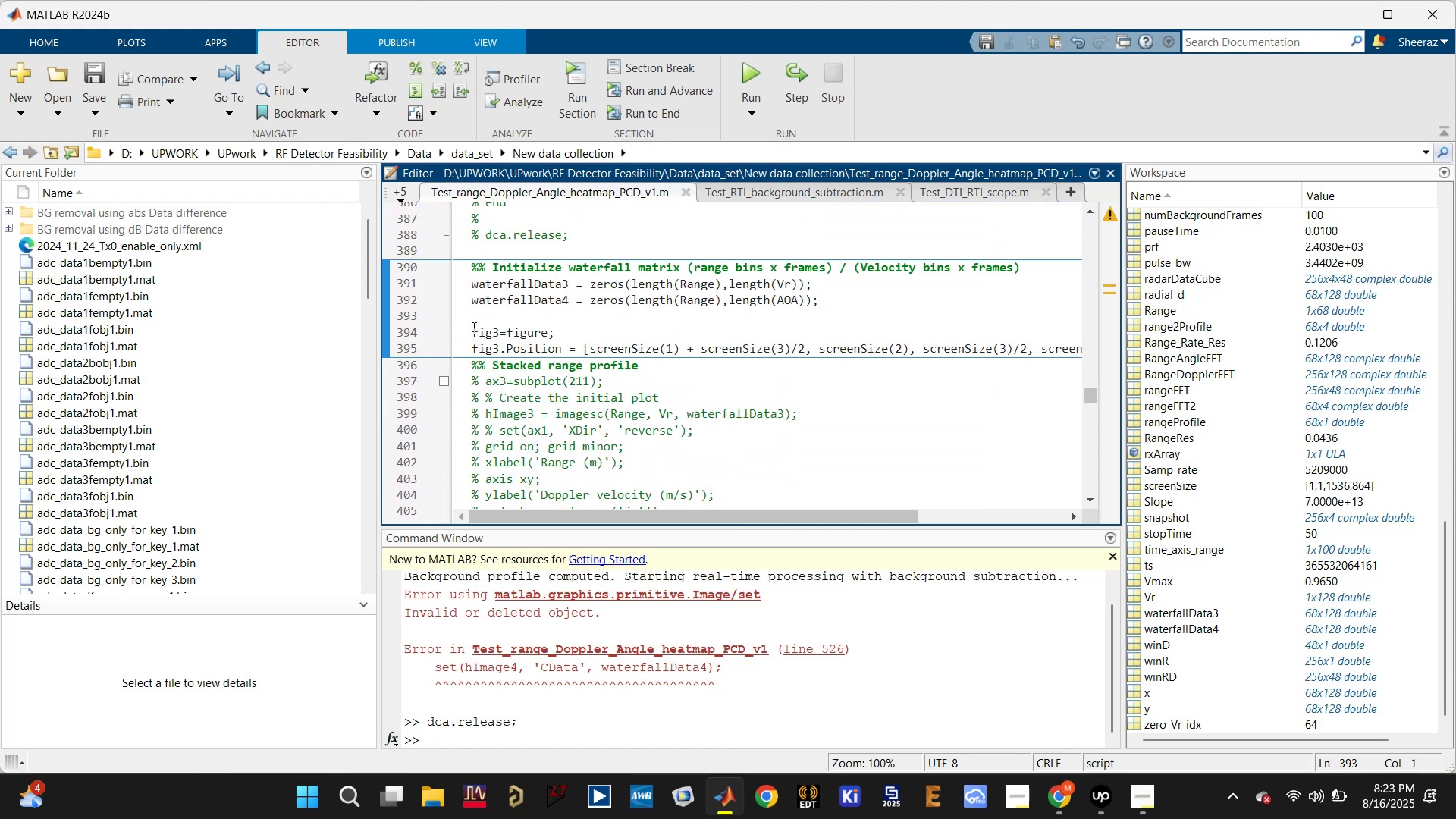 
left_click([472, 328])
 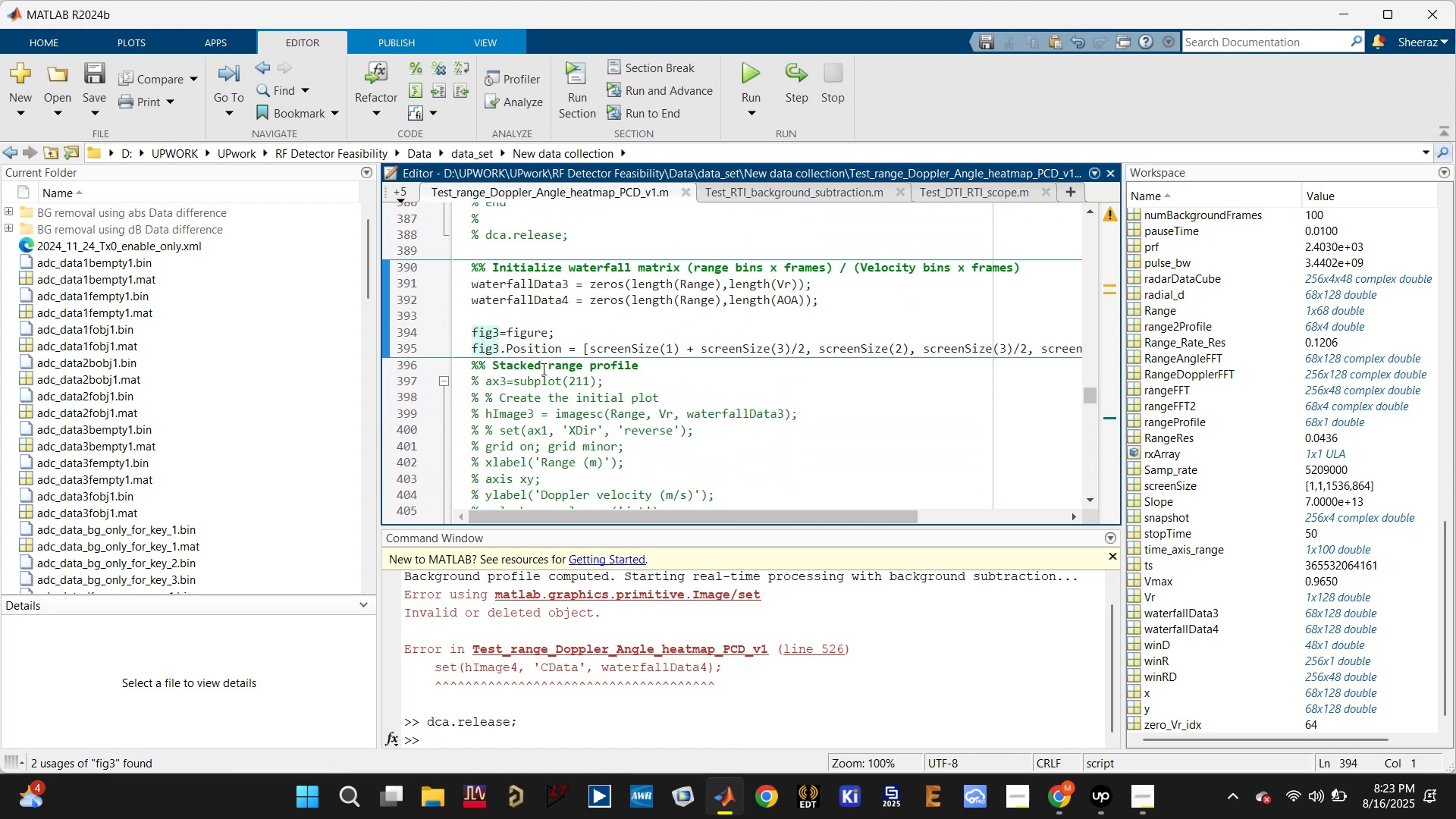 
scroll: coordinate [578, 401], scroll_direction: up, amount: 25.0
 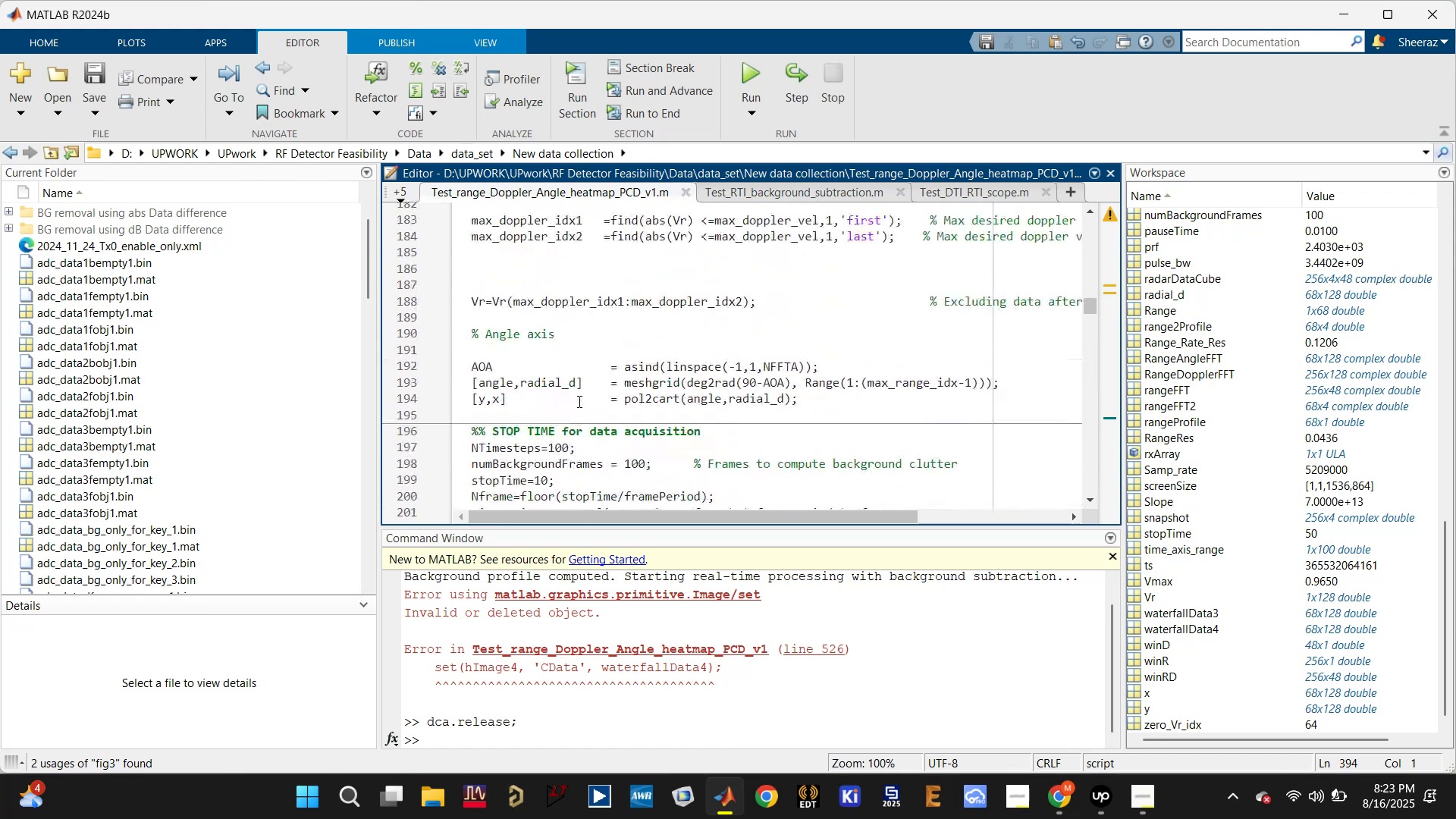 
scroll: coordinate [578, 401], scroll_direction: down, amount: 4.0
 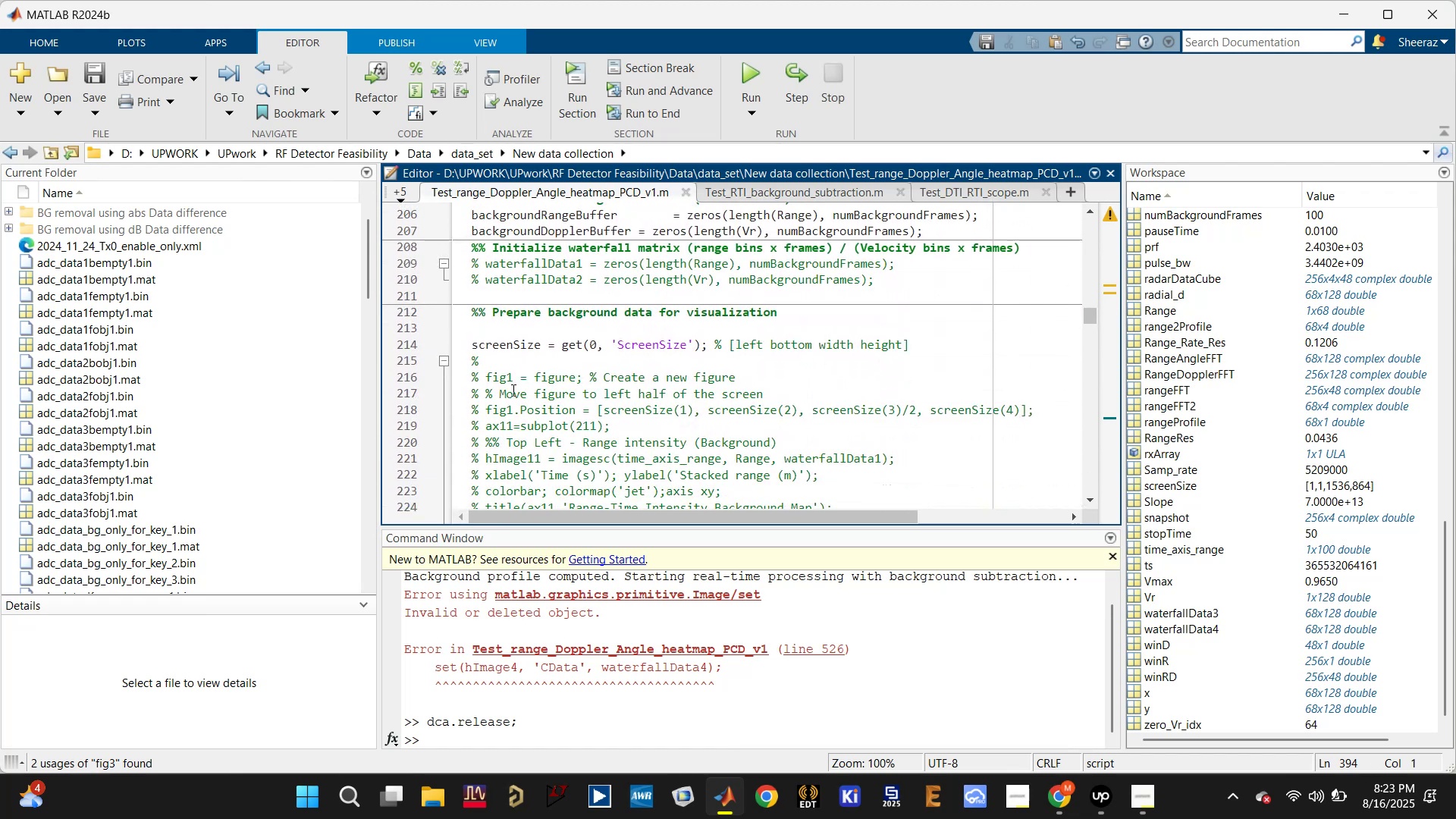 
left_click_drag(start_coordinate=[483, 372], to_coordinate=[1053, 408])
 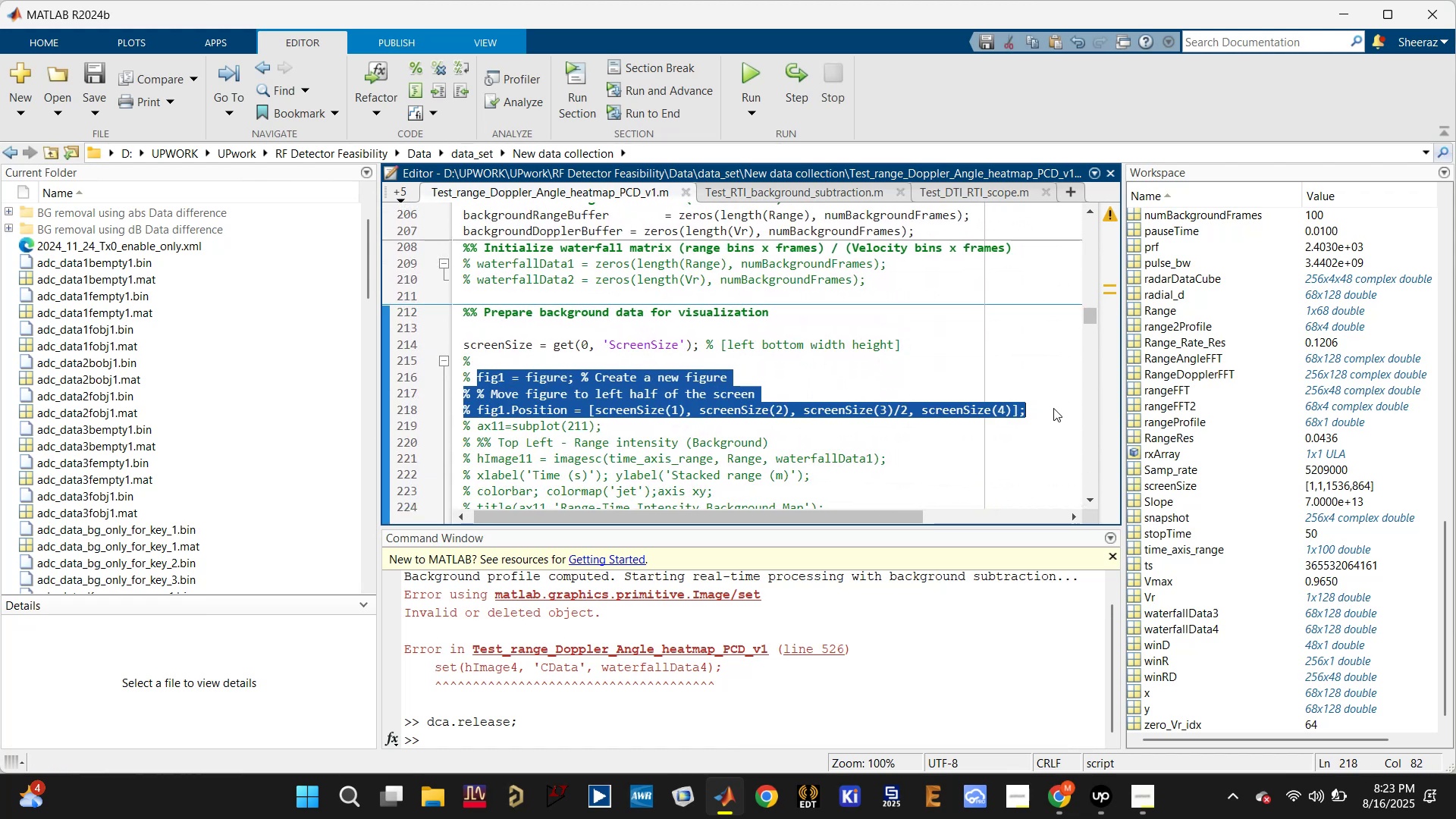 
key(Control+C)
 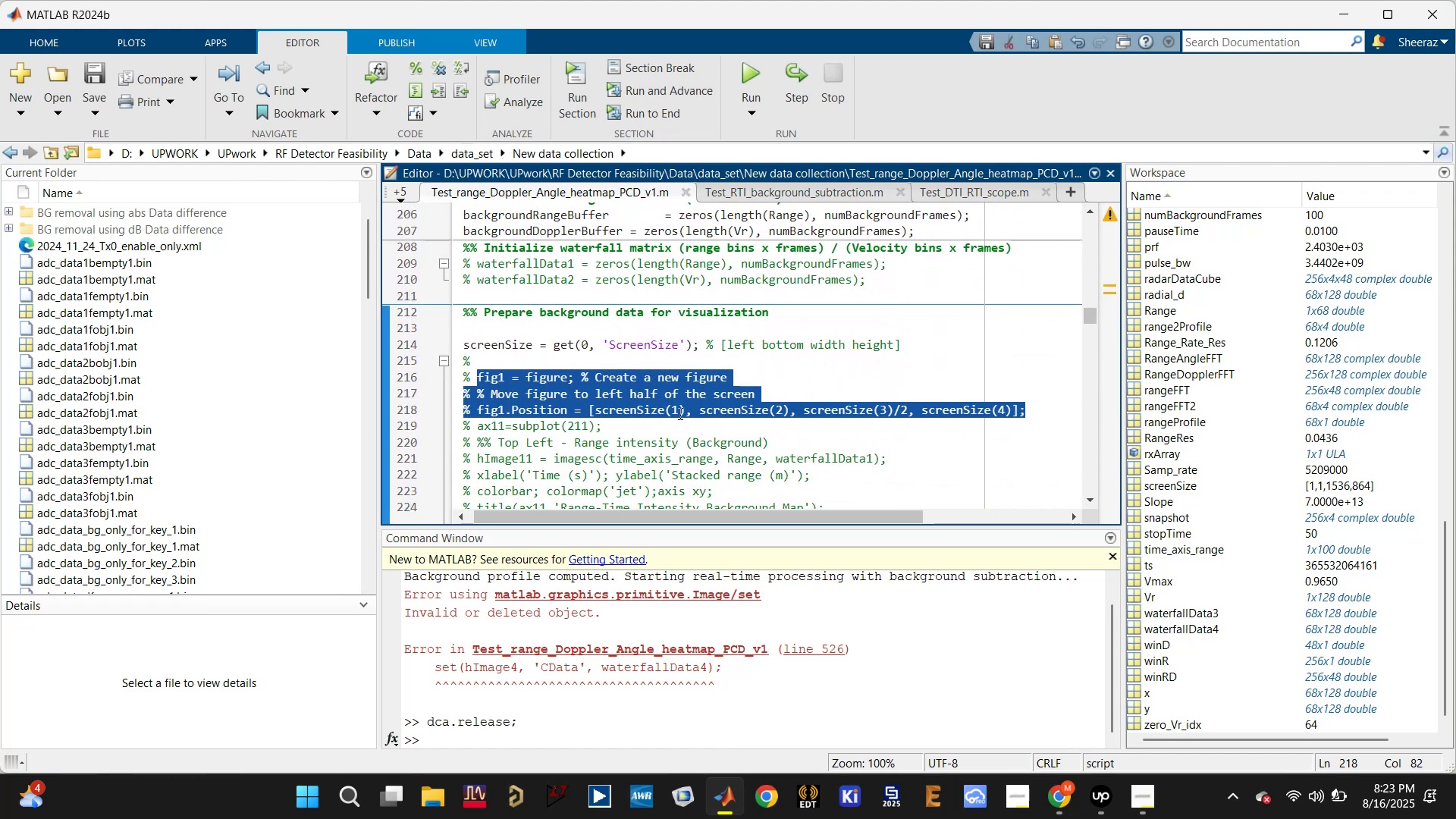 
scroll: coordinate [602, 426], scroll_direction: down, amount: 15.0
 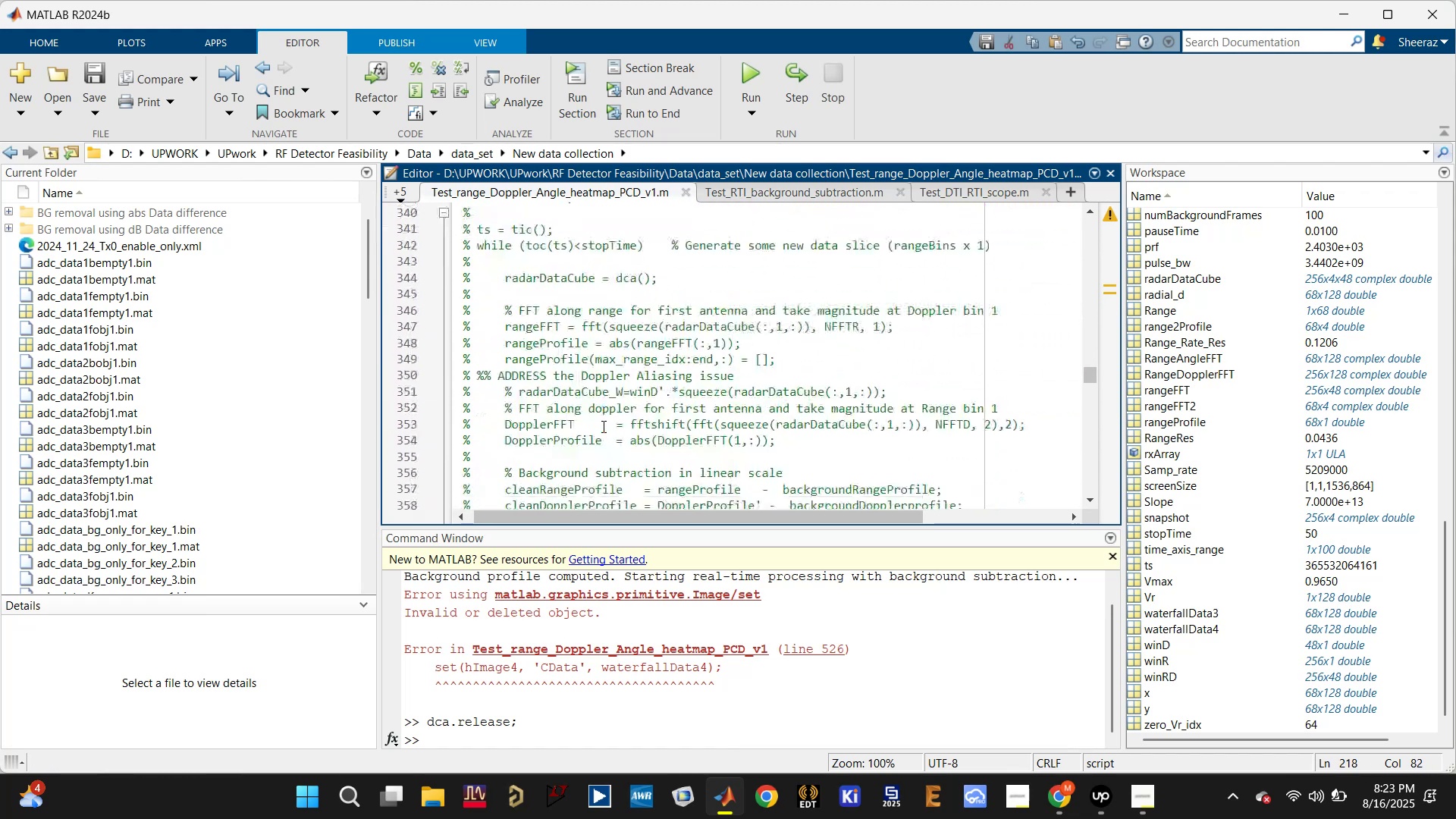 
scroll: coordinate [602, 426], scroll_direction: up, amount: 2.0
 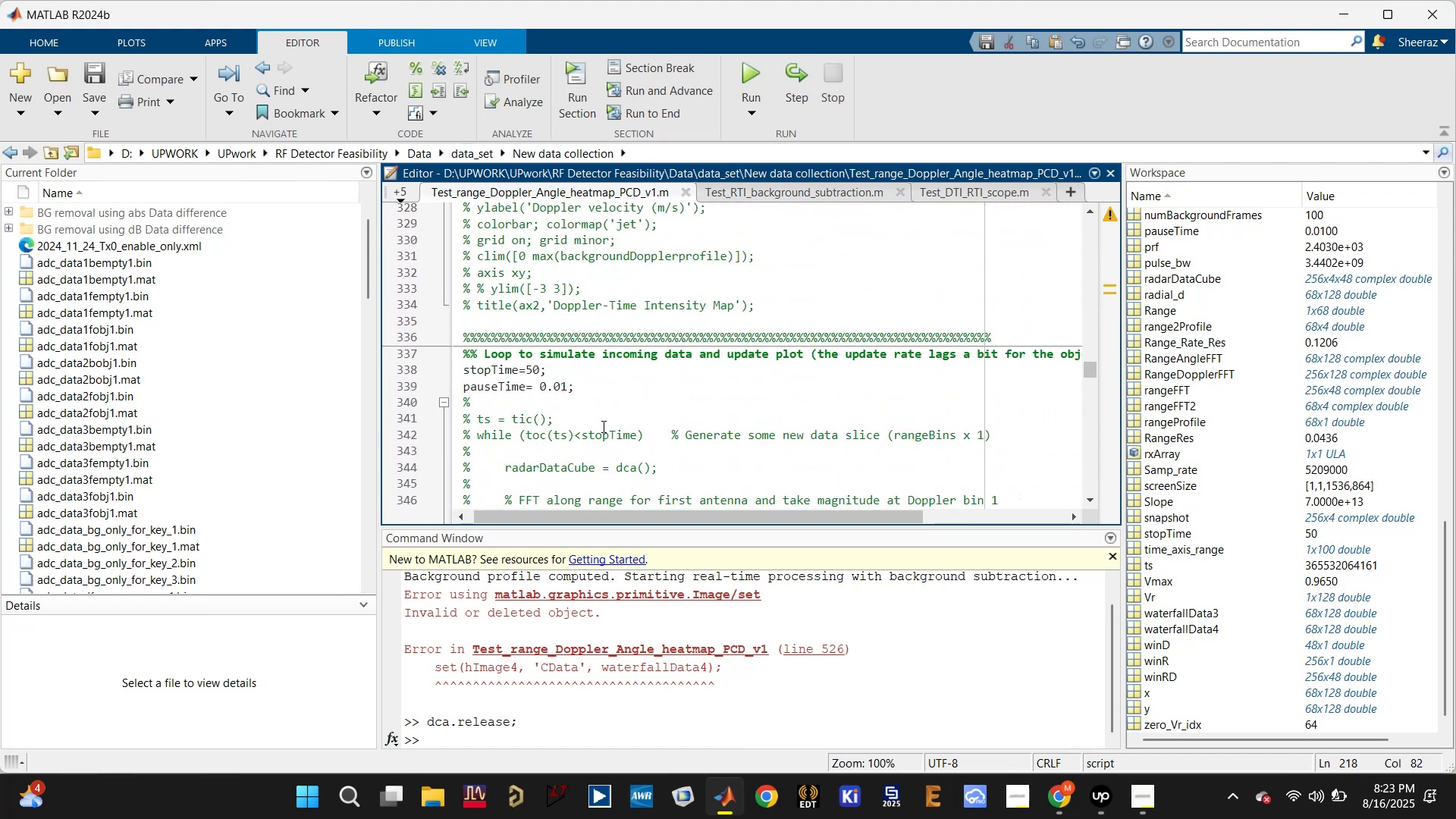 
scroll: coordinate [602, 425], scroll_direction: down, amount: 10.0
 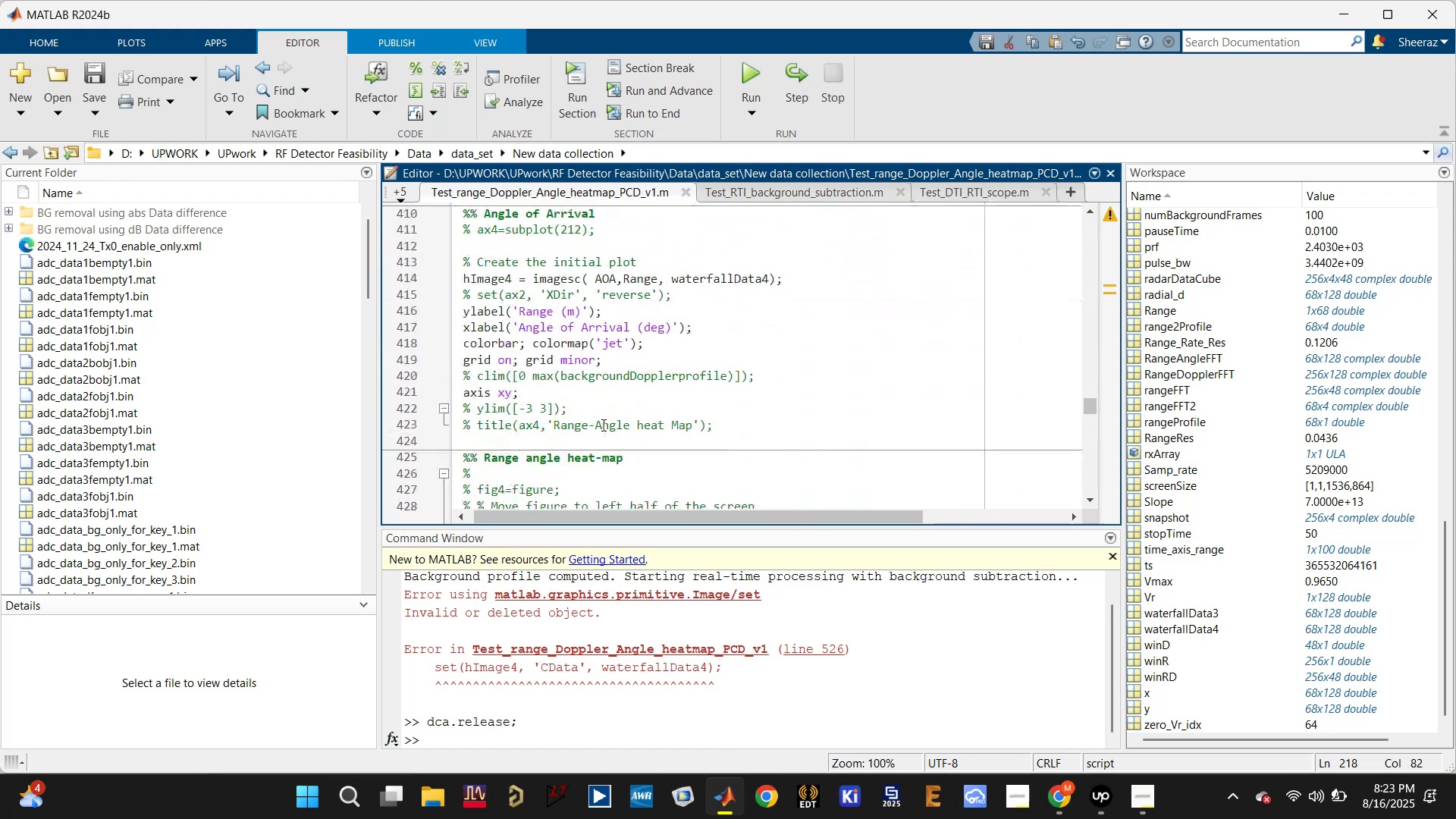 
scroll: coordinate [602, 425], scroll_direction: up, amount: 1.0
 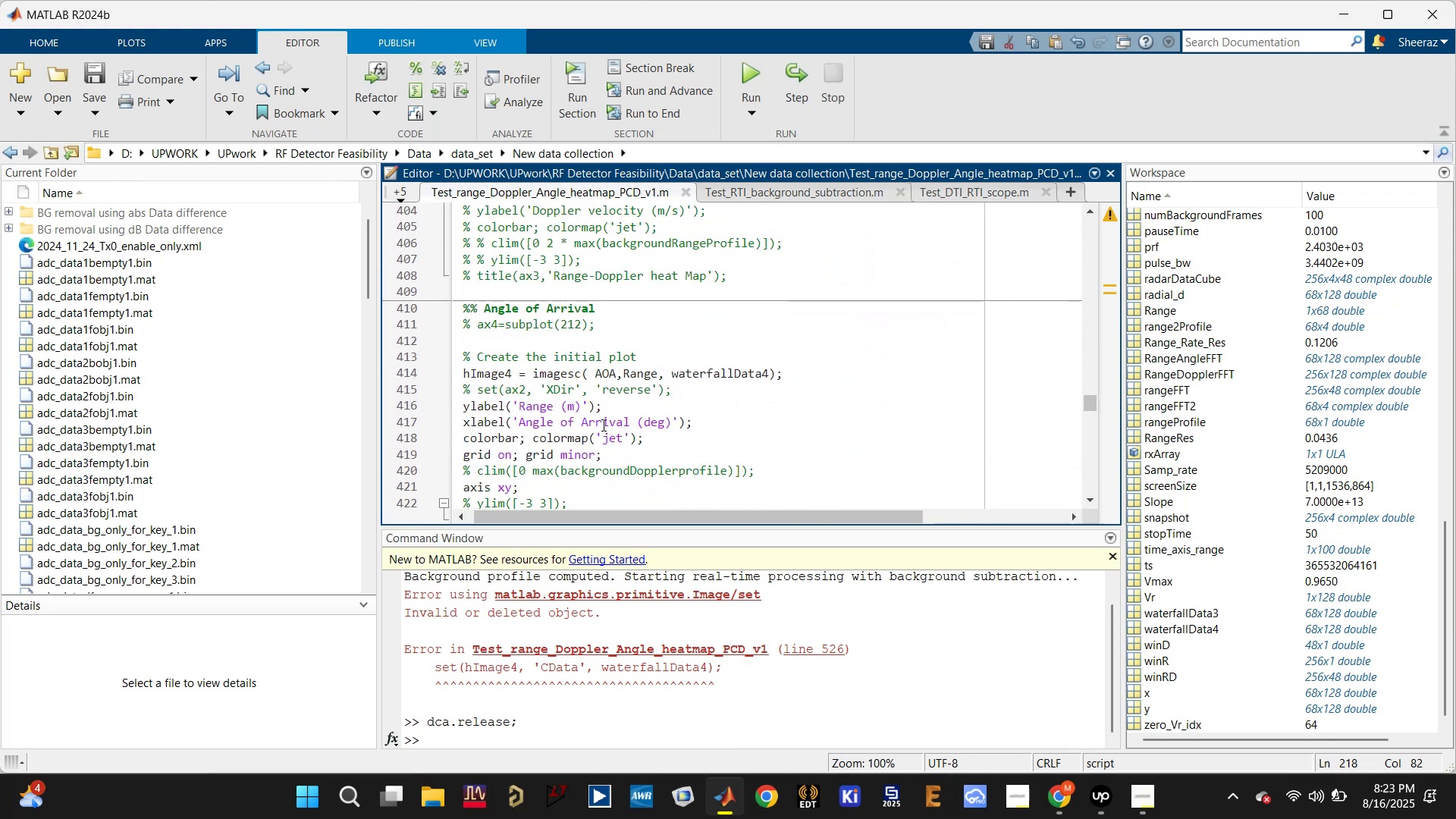 
scroll: coordinate [602, 425], scroll_direction: down, amount: 2.0
 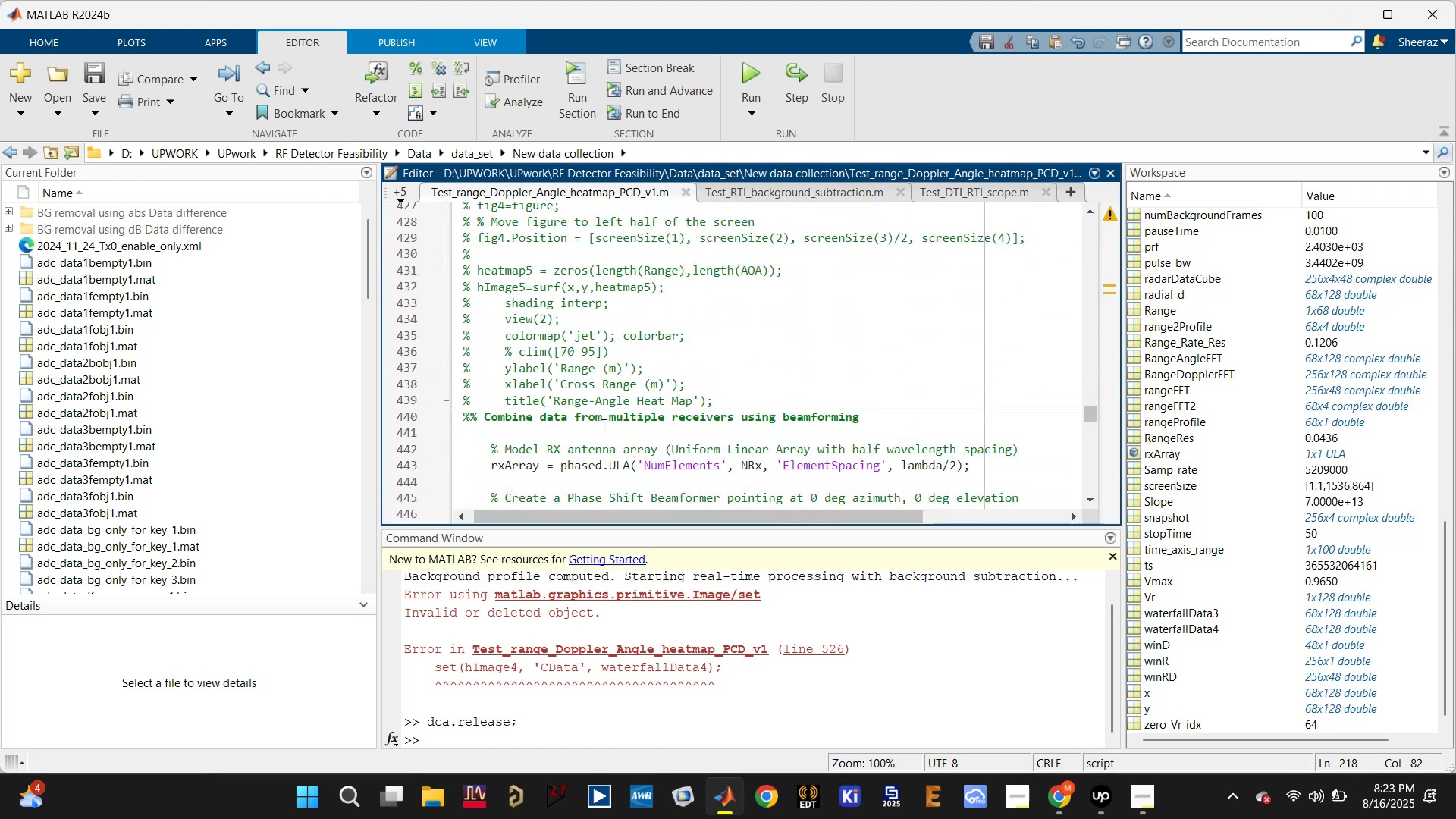 
scroll: coordinate [602, 425], scroll_direction: up, amount: 3.0
 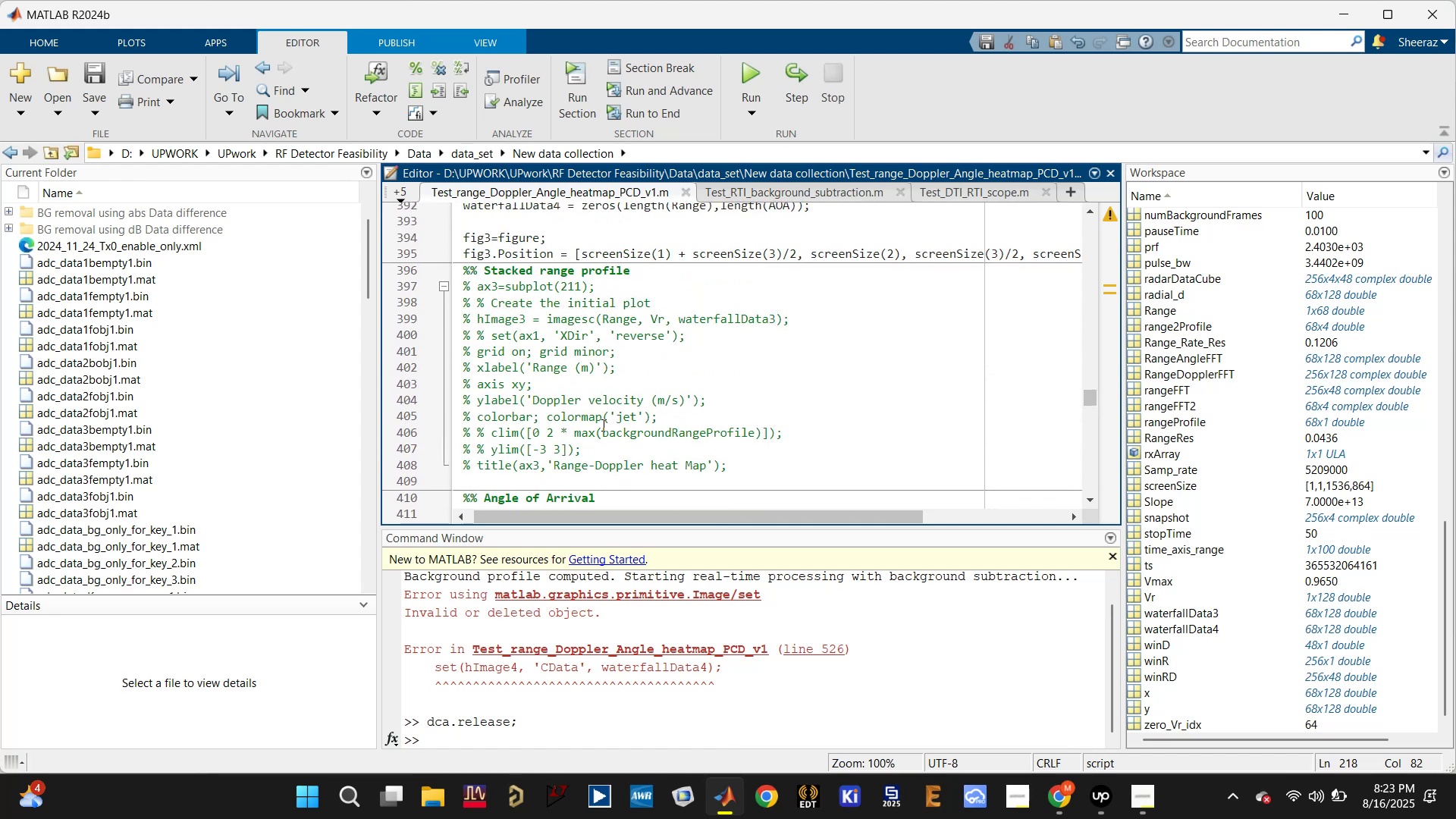 
scroll: coordinate [602, 425], scroll_direction: none, amount: 0.0
 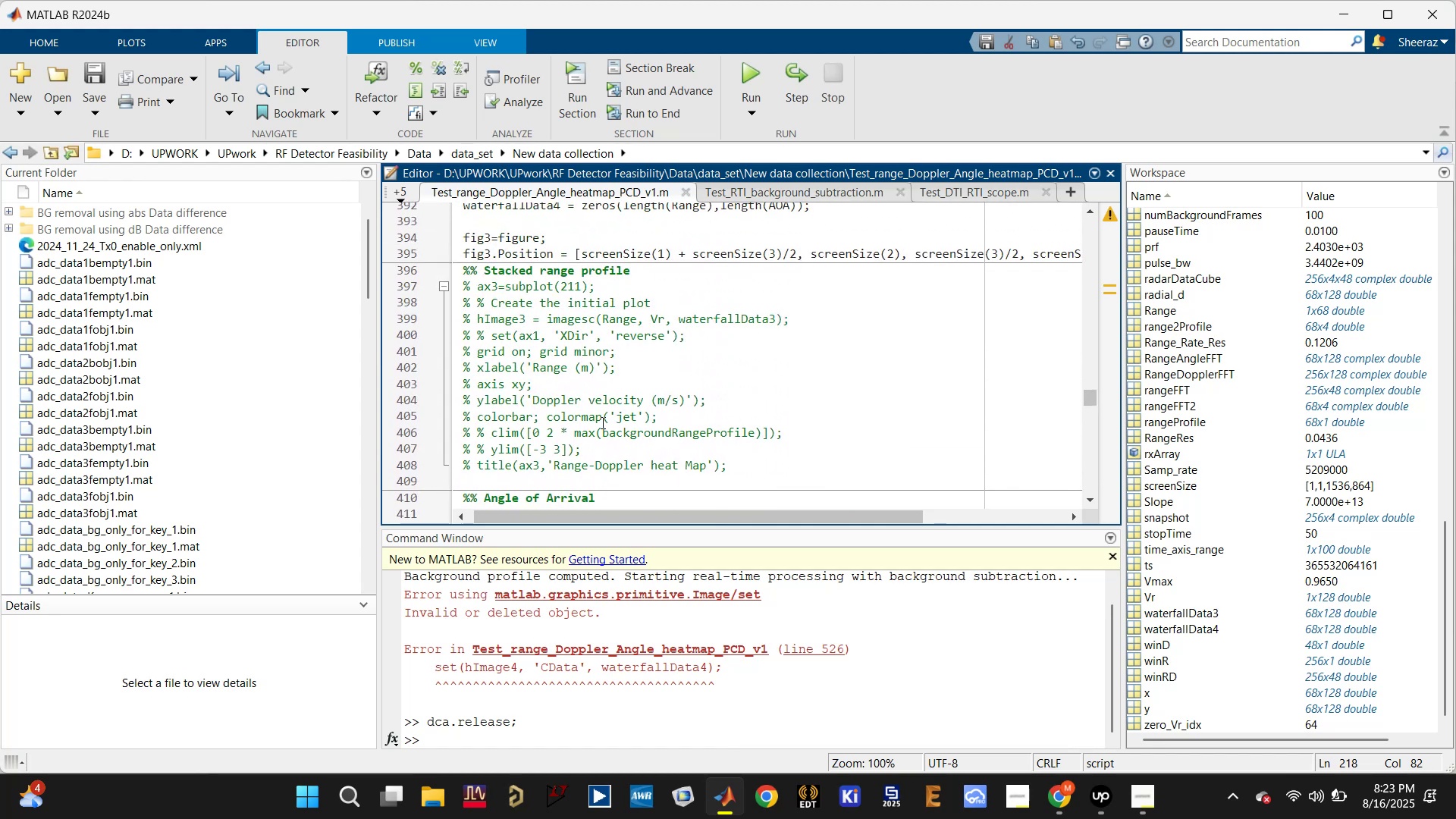 
scroll: coordinate [601, 419], scroll_direction: down, amount: 12.0
 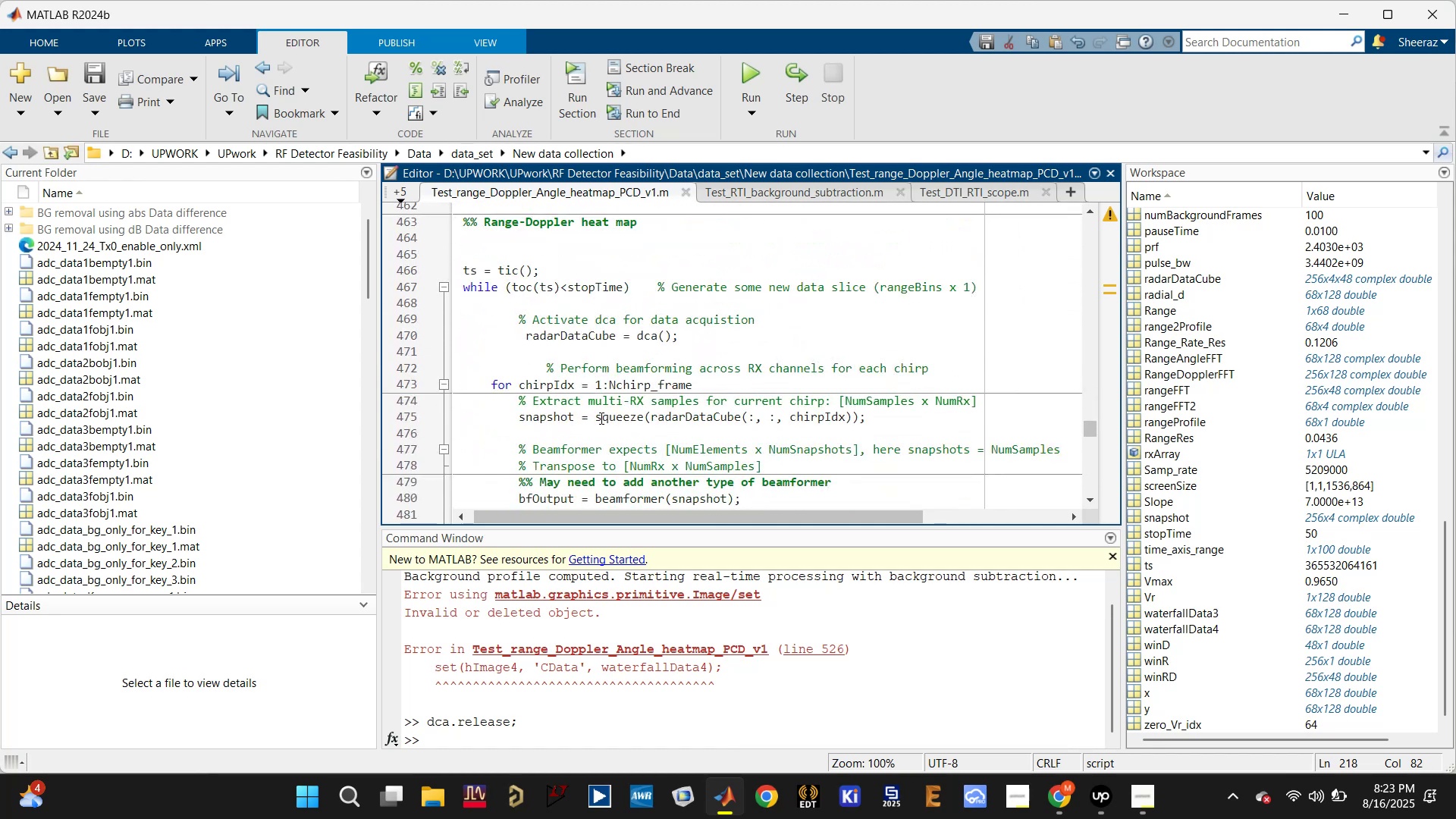 
scroll: coordinate [600, 418], scroll_direction: up, amount: 13.0
 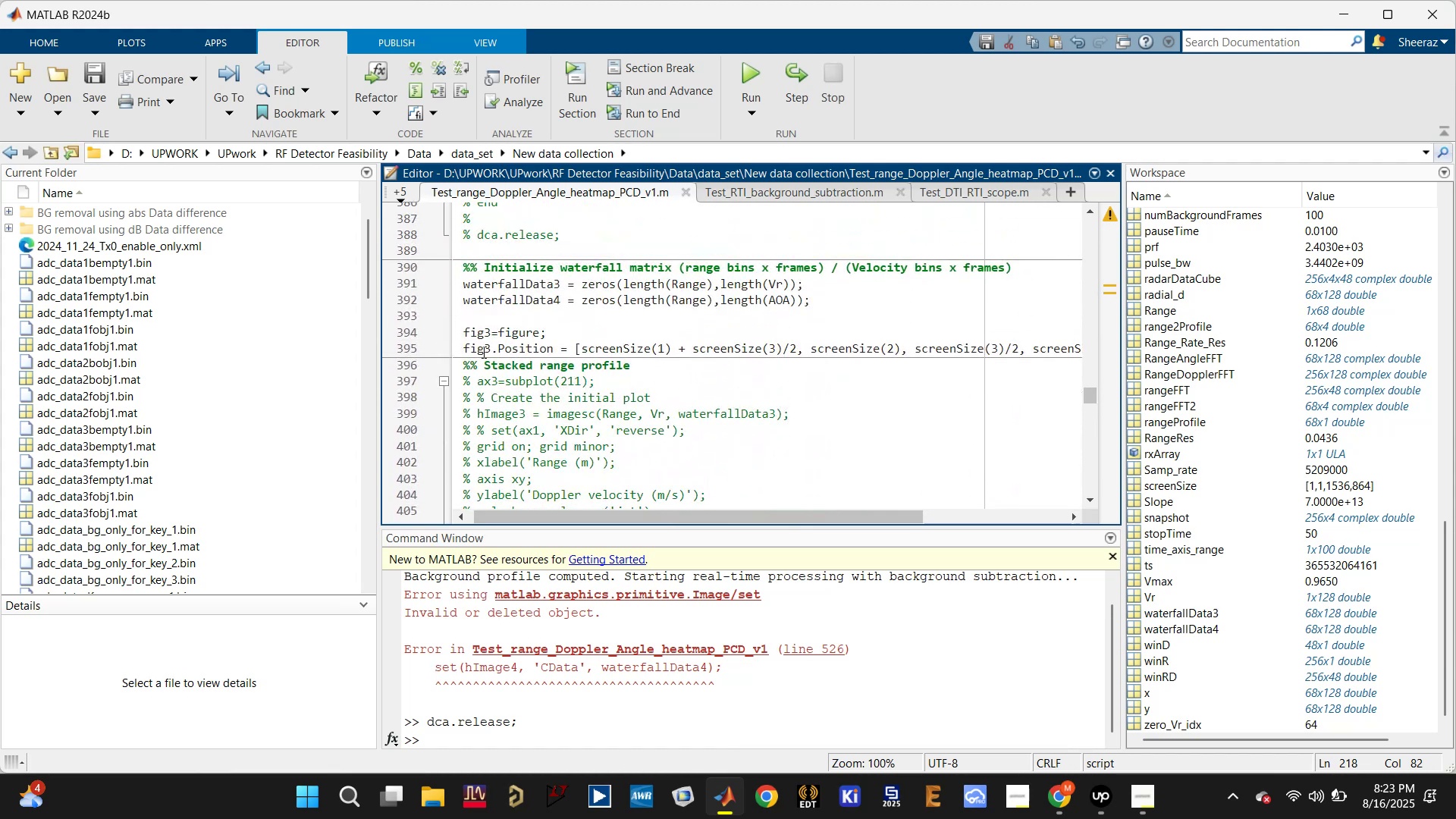 
scroll: coordinate [540, 409], scroll_direction: down, amount: 5.0
 